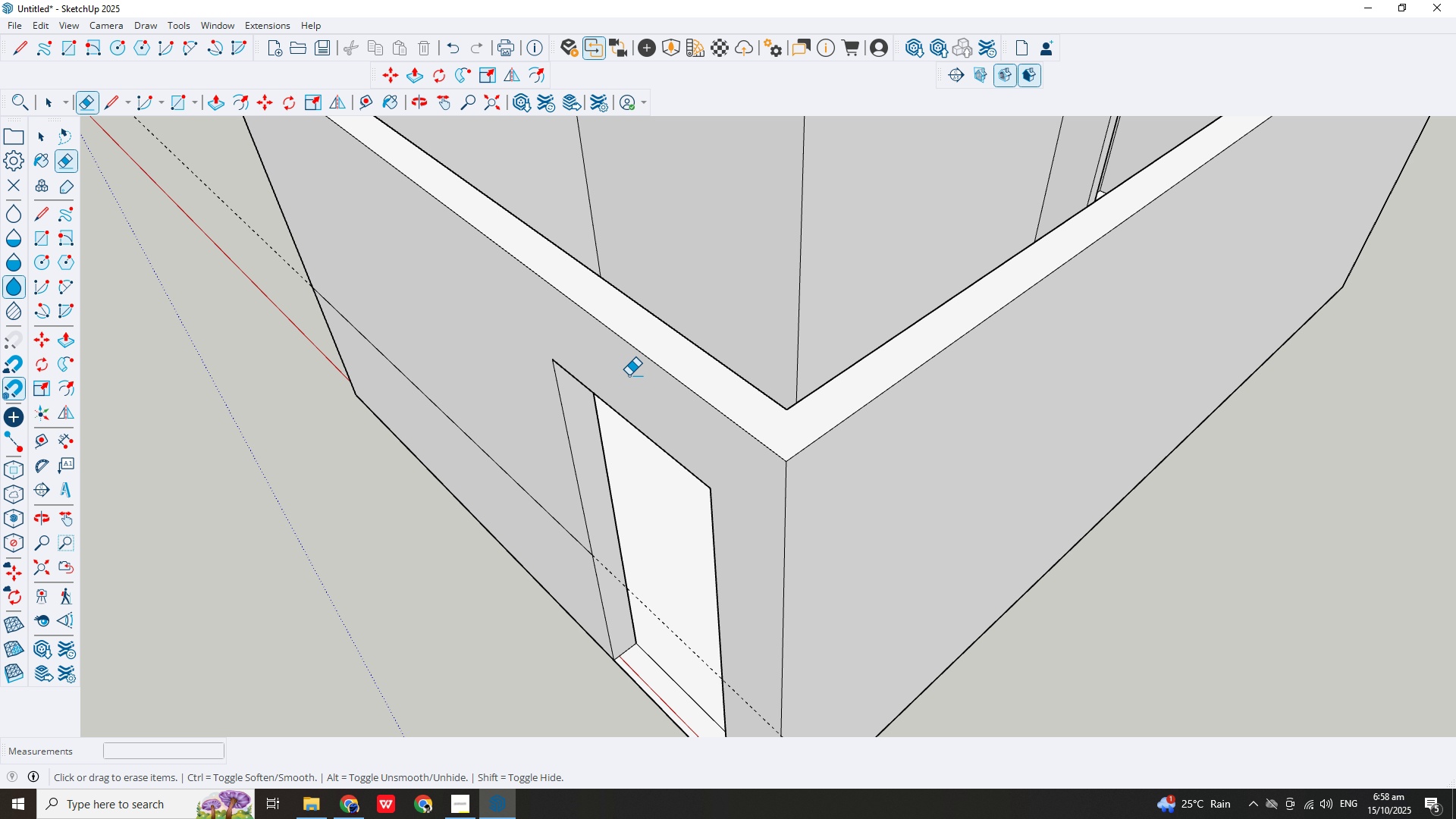 
scroll: coordinate [529, 331], scroll_direction: none, amount: 0.0
 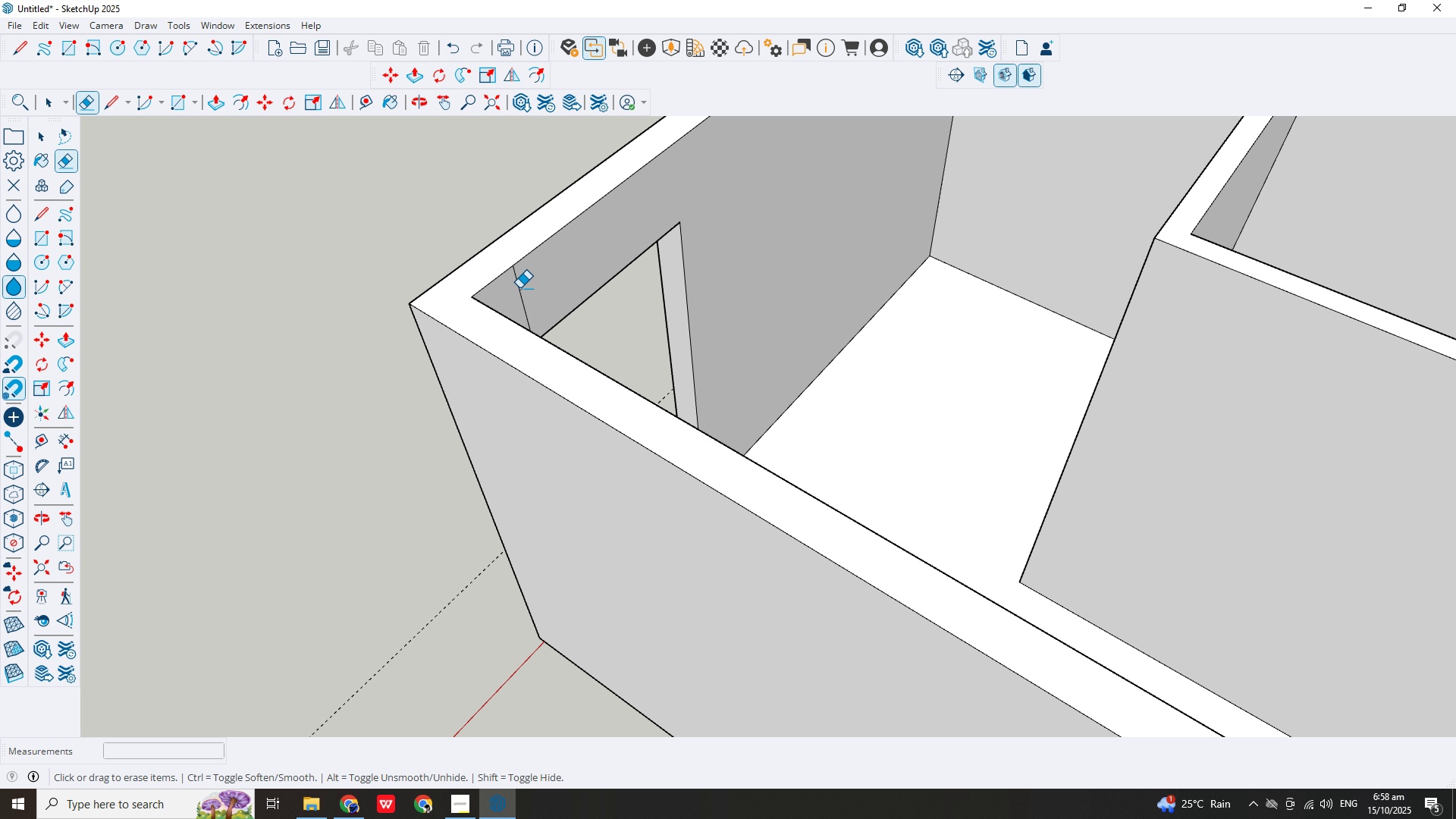 
left_click_drag(start_coordinate=[528, 287], to_coordinate=[509, 293])
 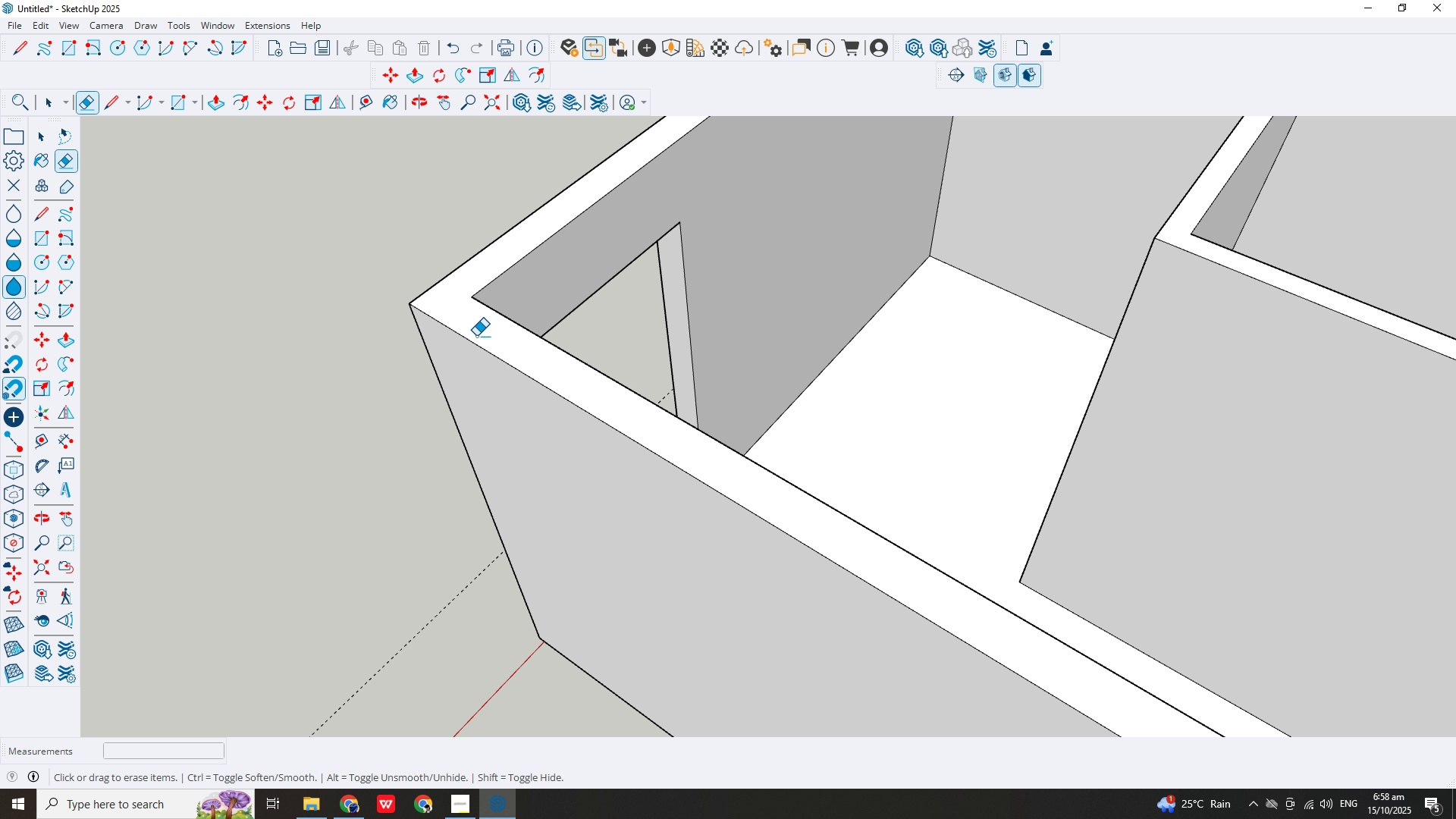 
scroll: coordinate [492, 375], scroll_direction: down, amount: 6.0
 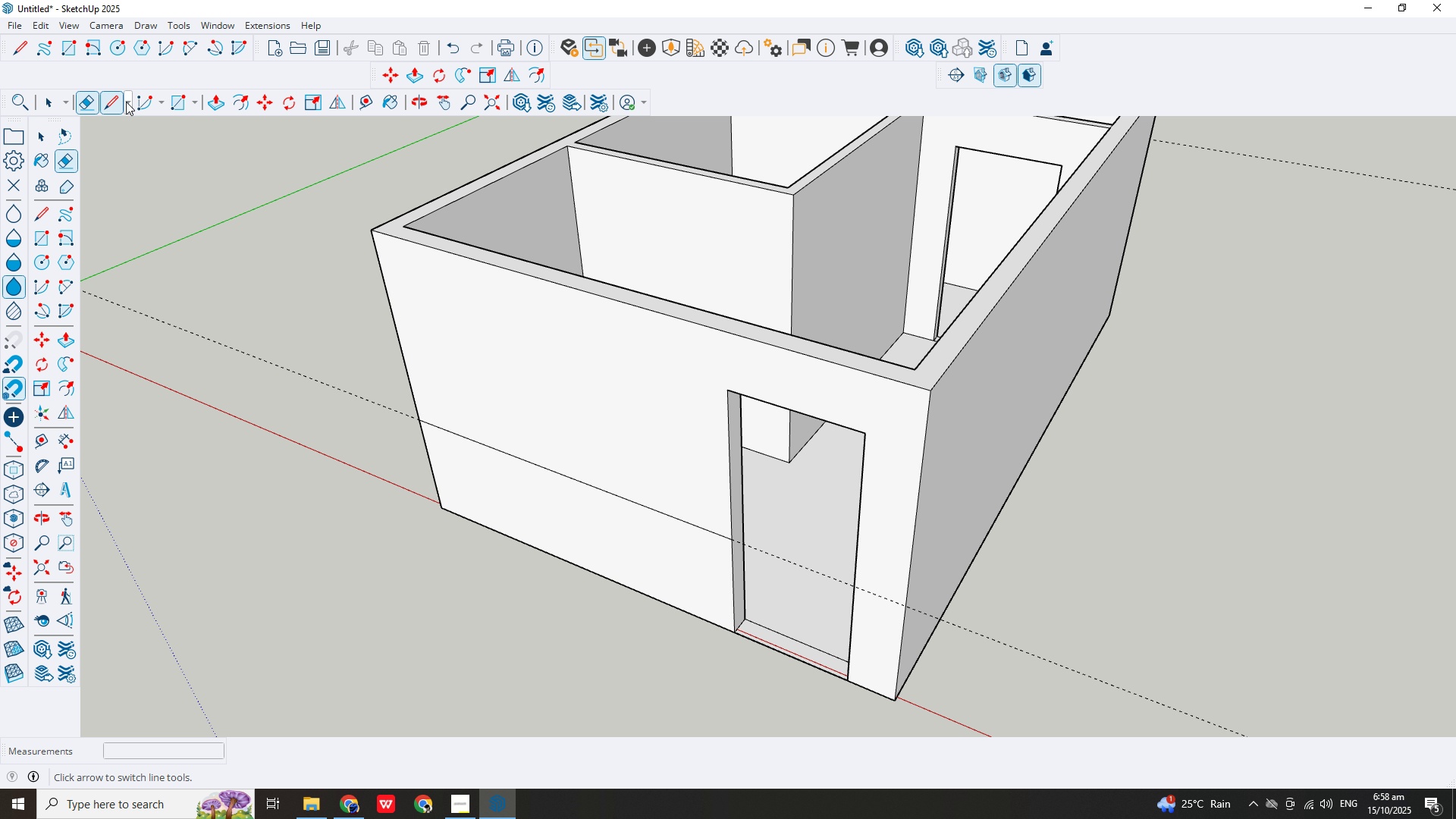 
left_click([114, 103])
 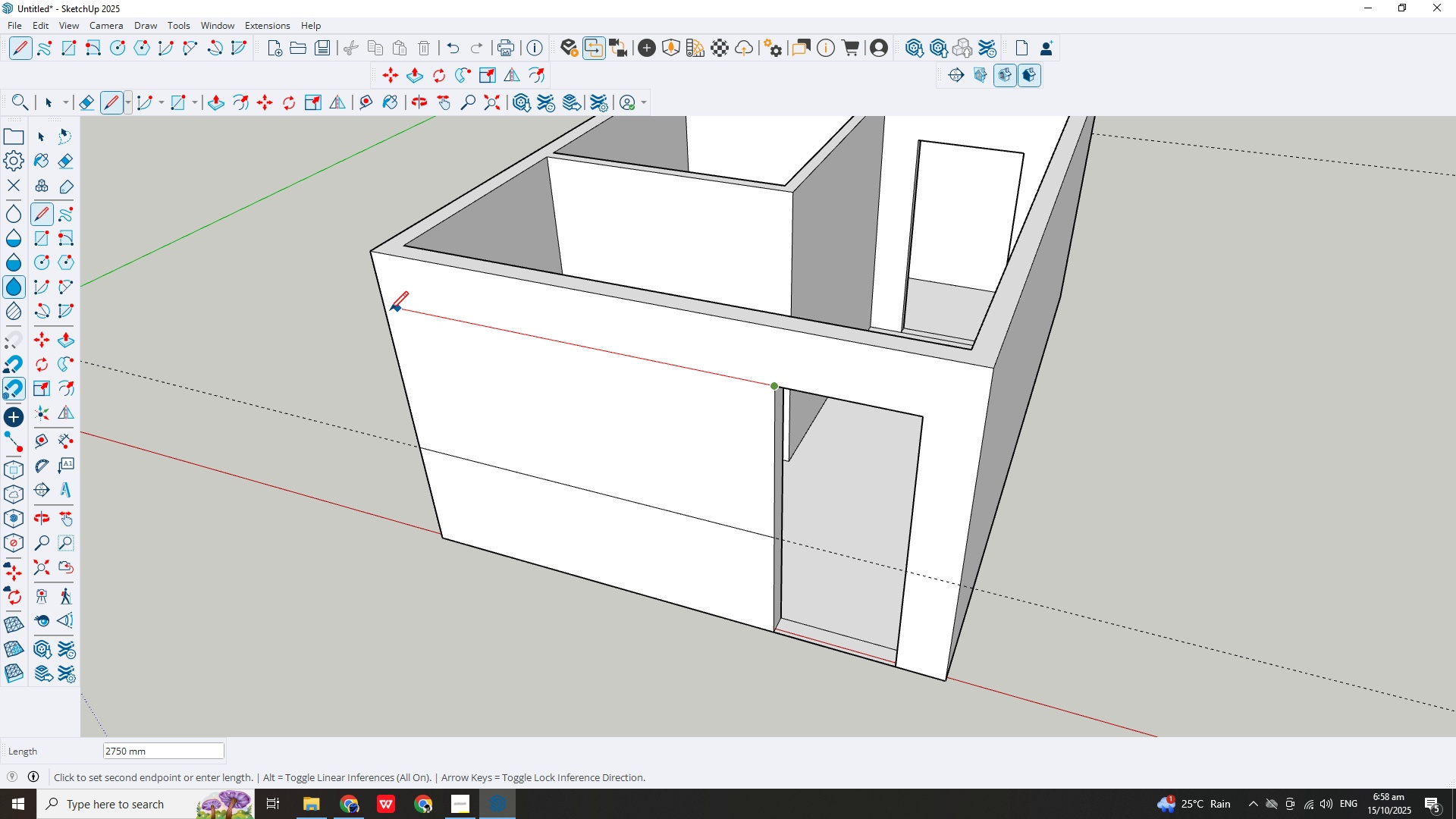 
left_click([385, 309])
 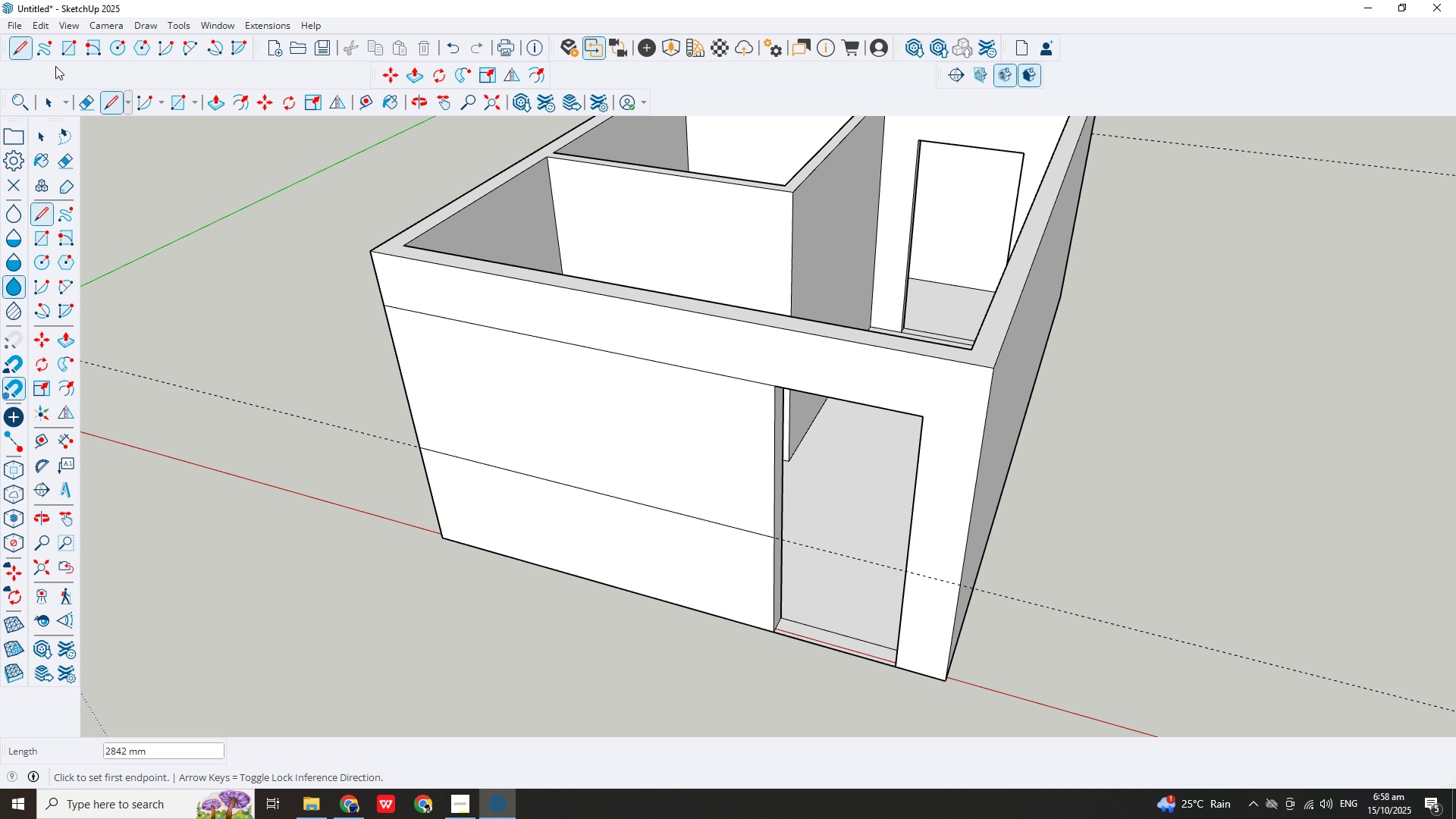 
key(Escape)
 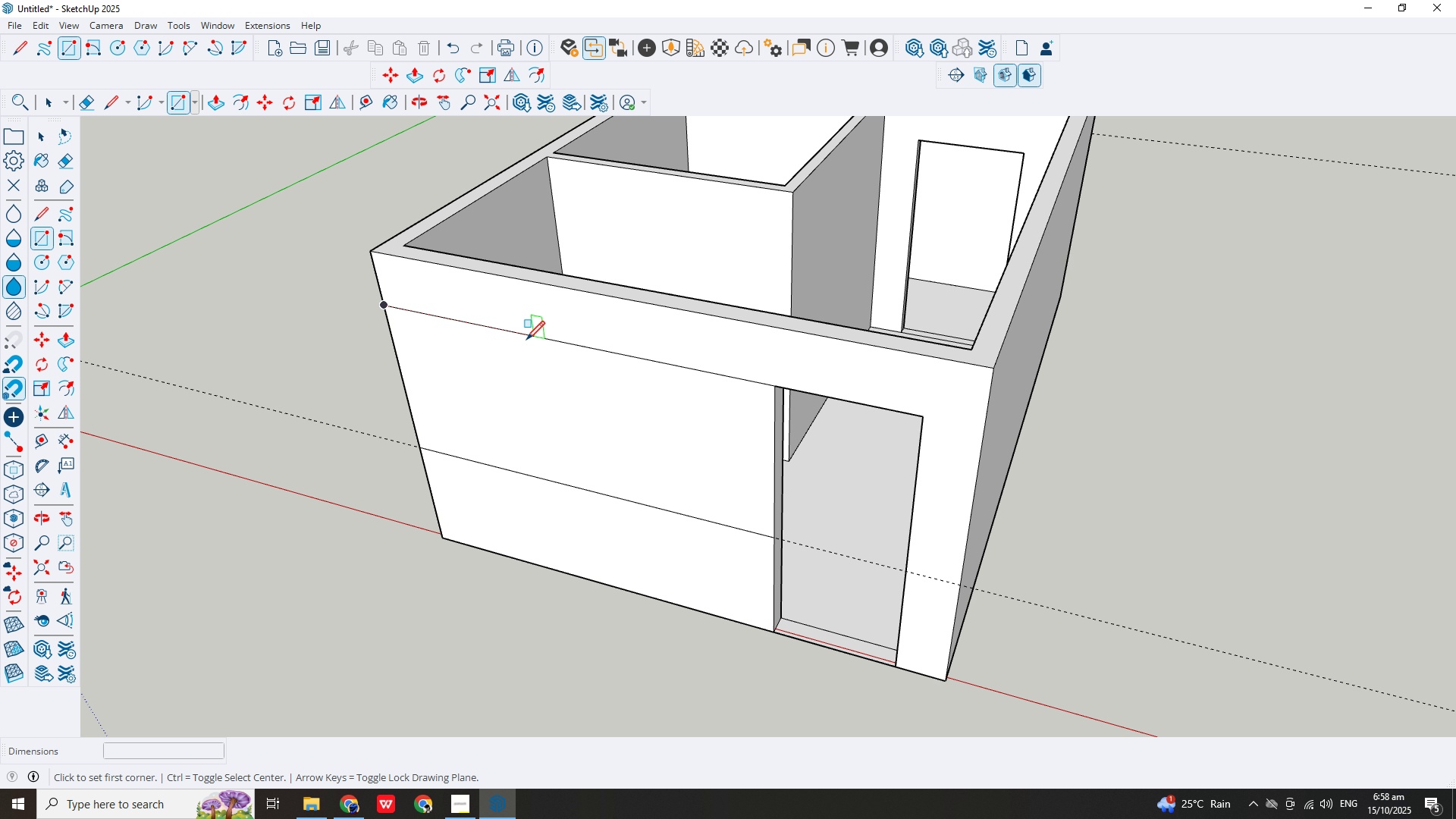 
key(Escape)
 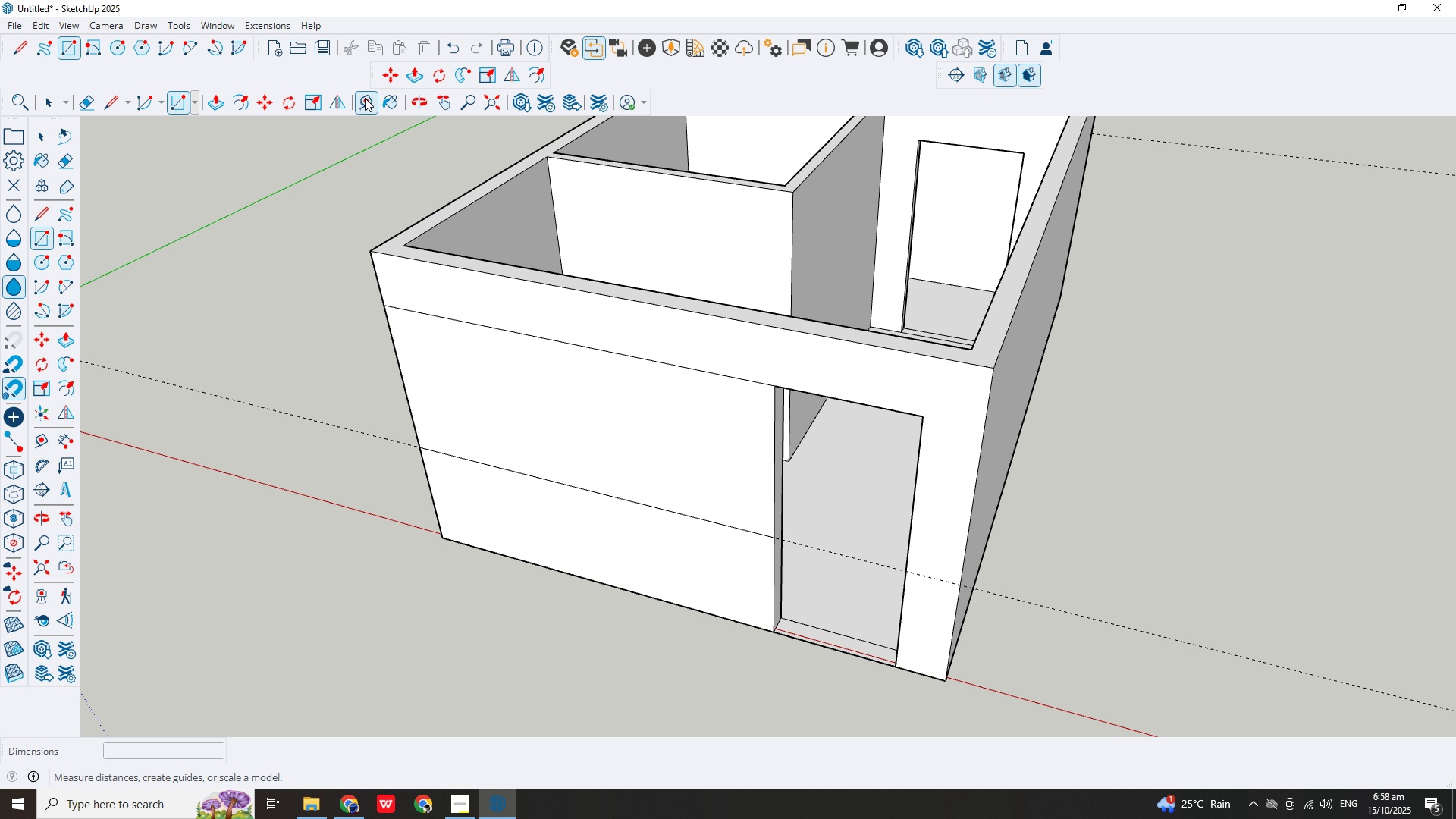 
left_click([366, 99])
 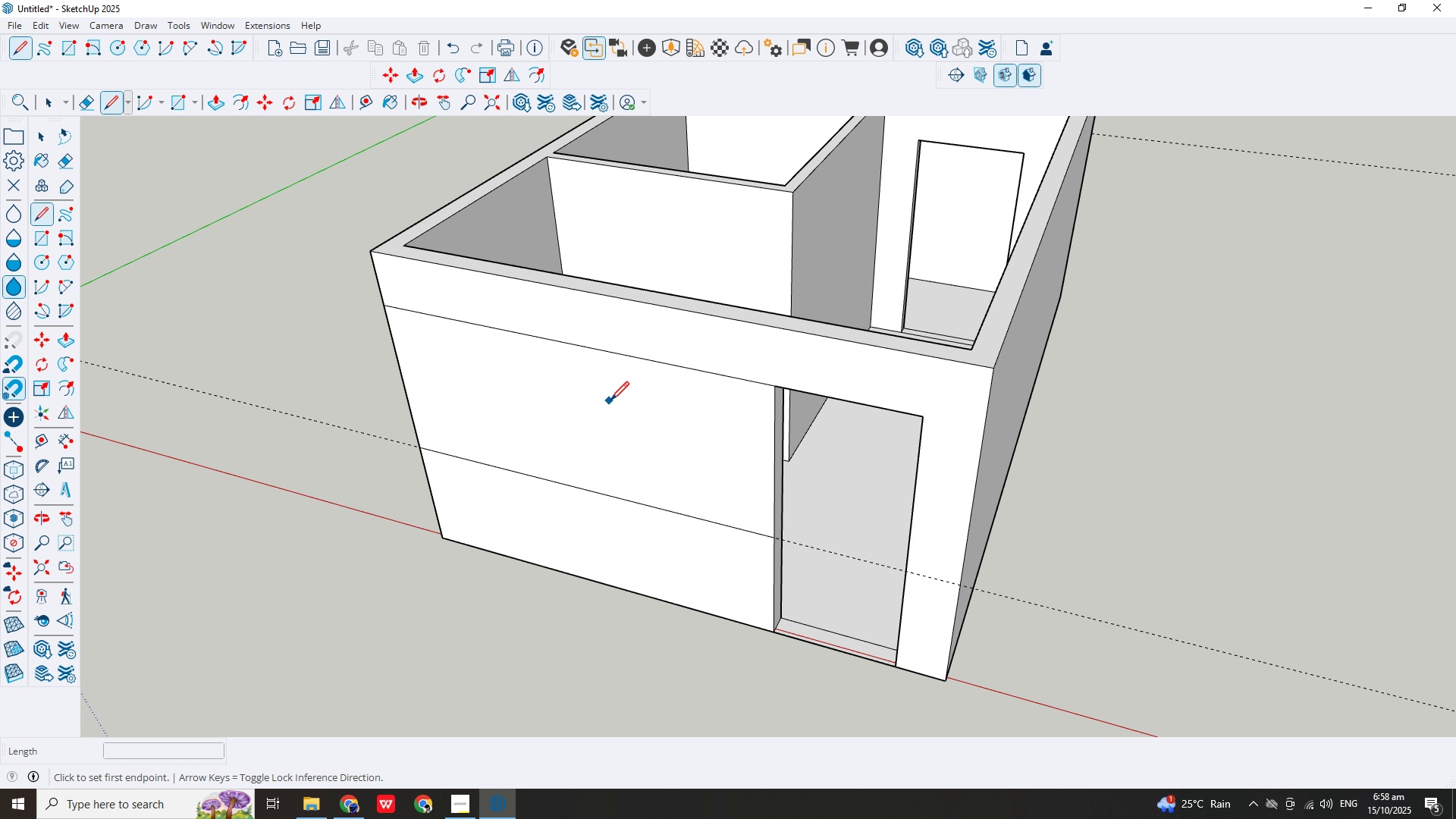 
wait(5.67)
 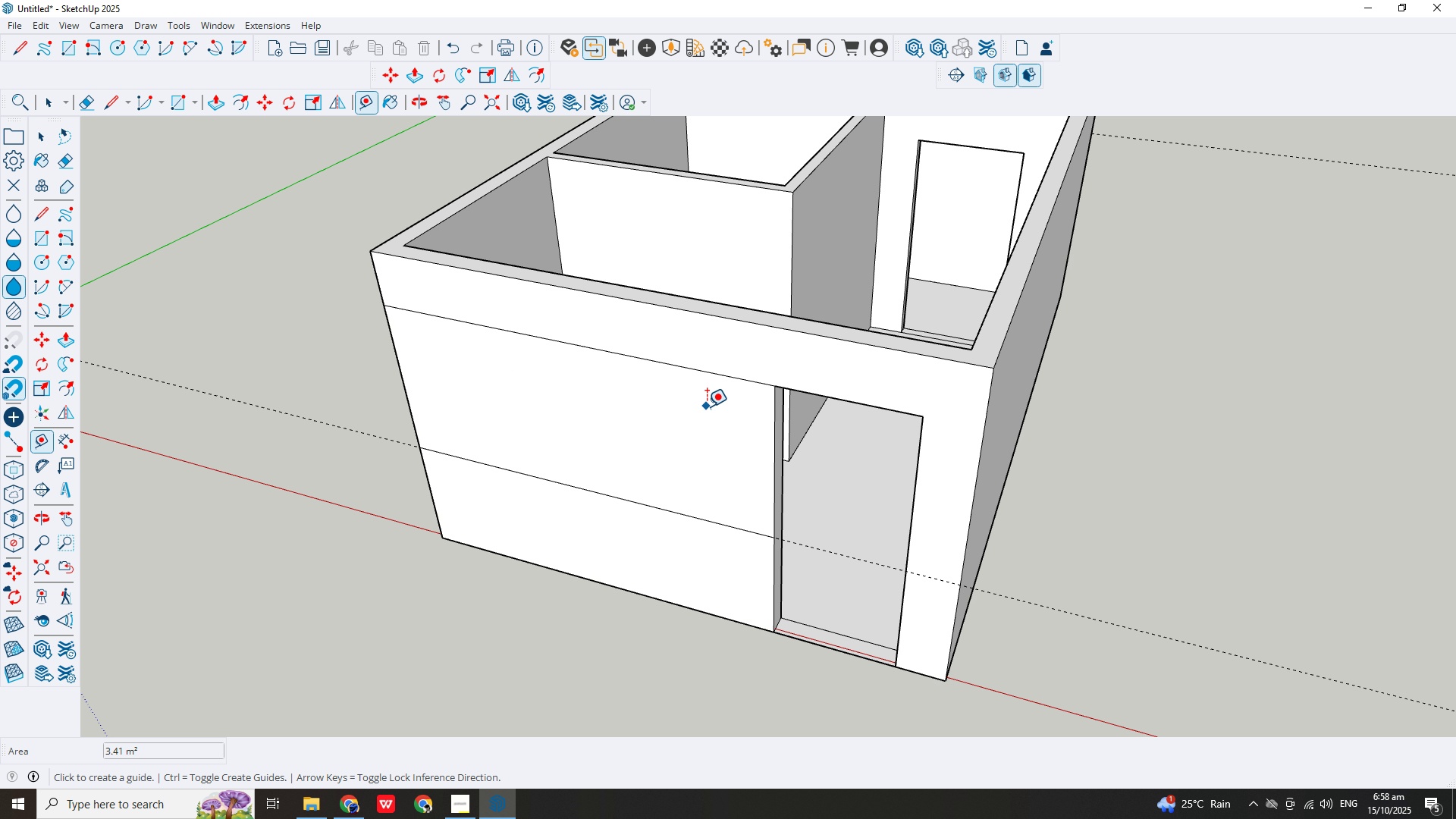 
left_click_drag(start_coordinate=[560, 341], to_coordinate=[563, 356])
 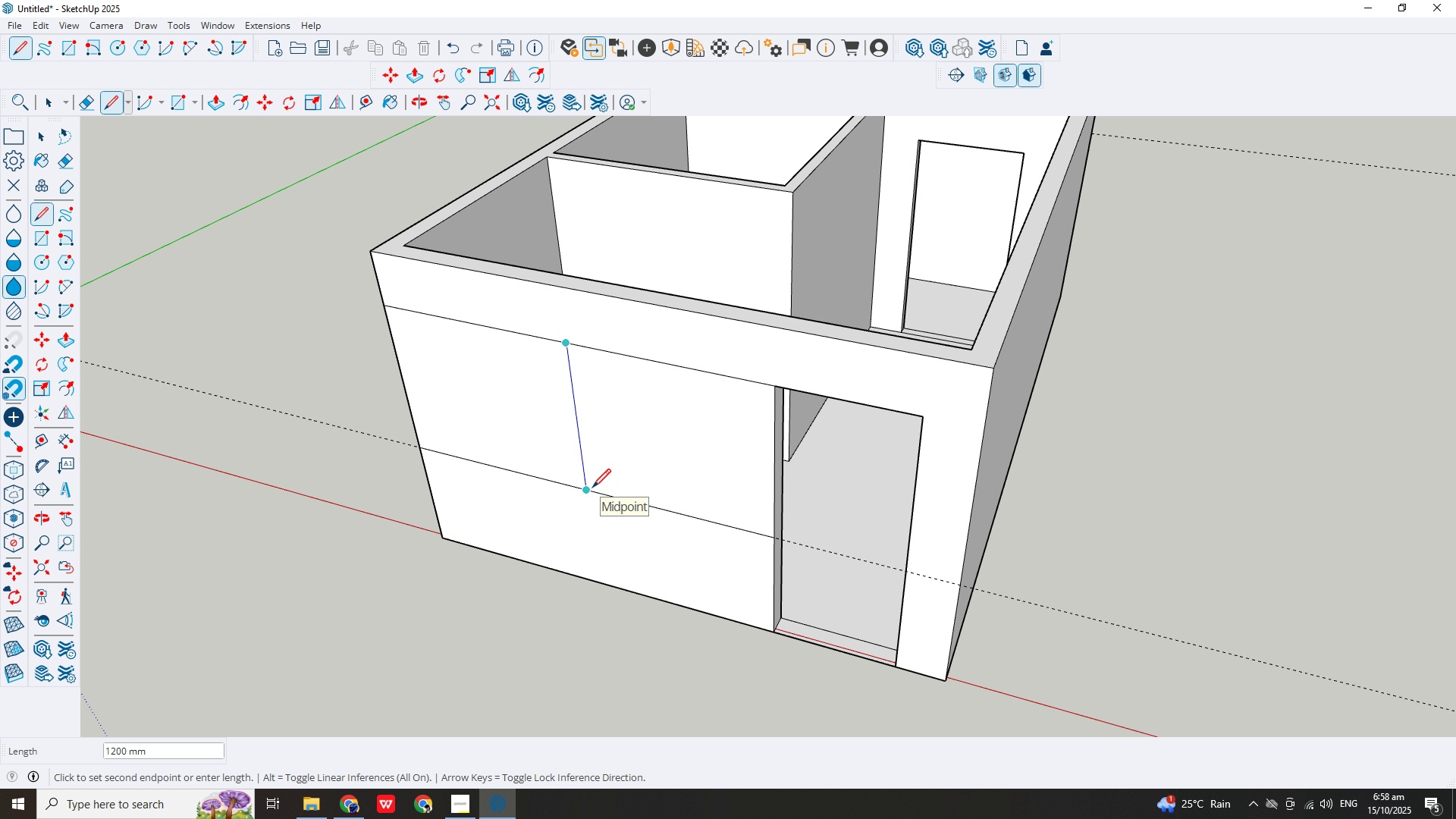 
key(Escape)
 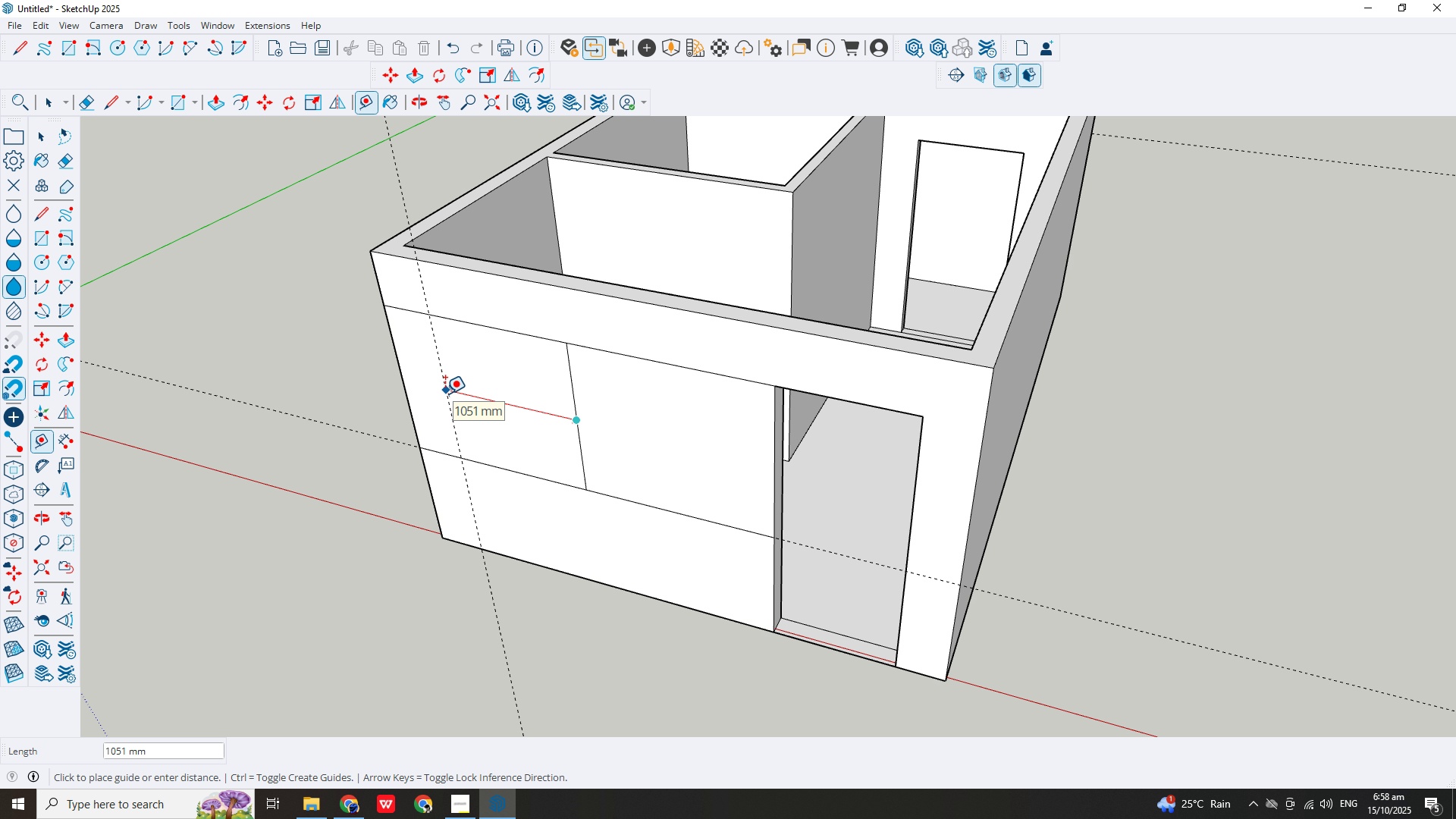 
wait(7.27)
 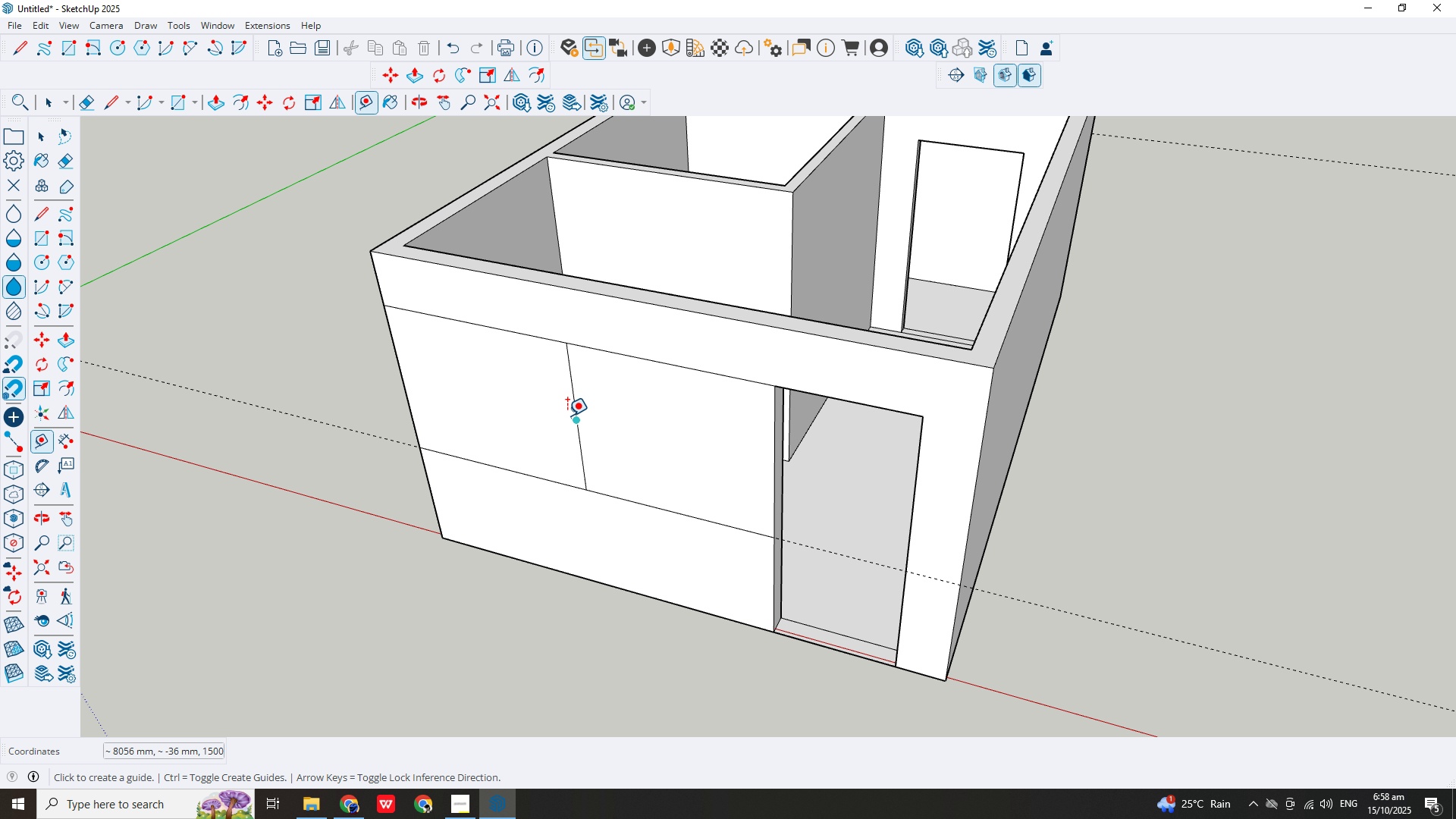 
key(Numpad1)
 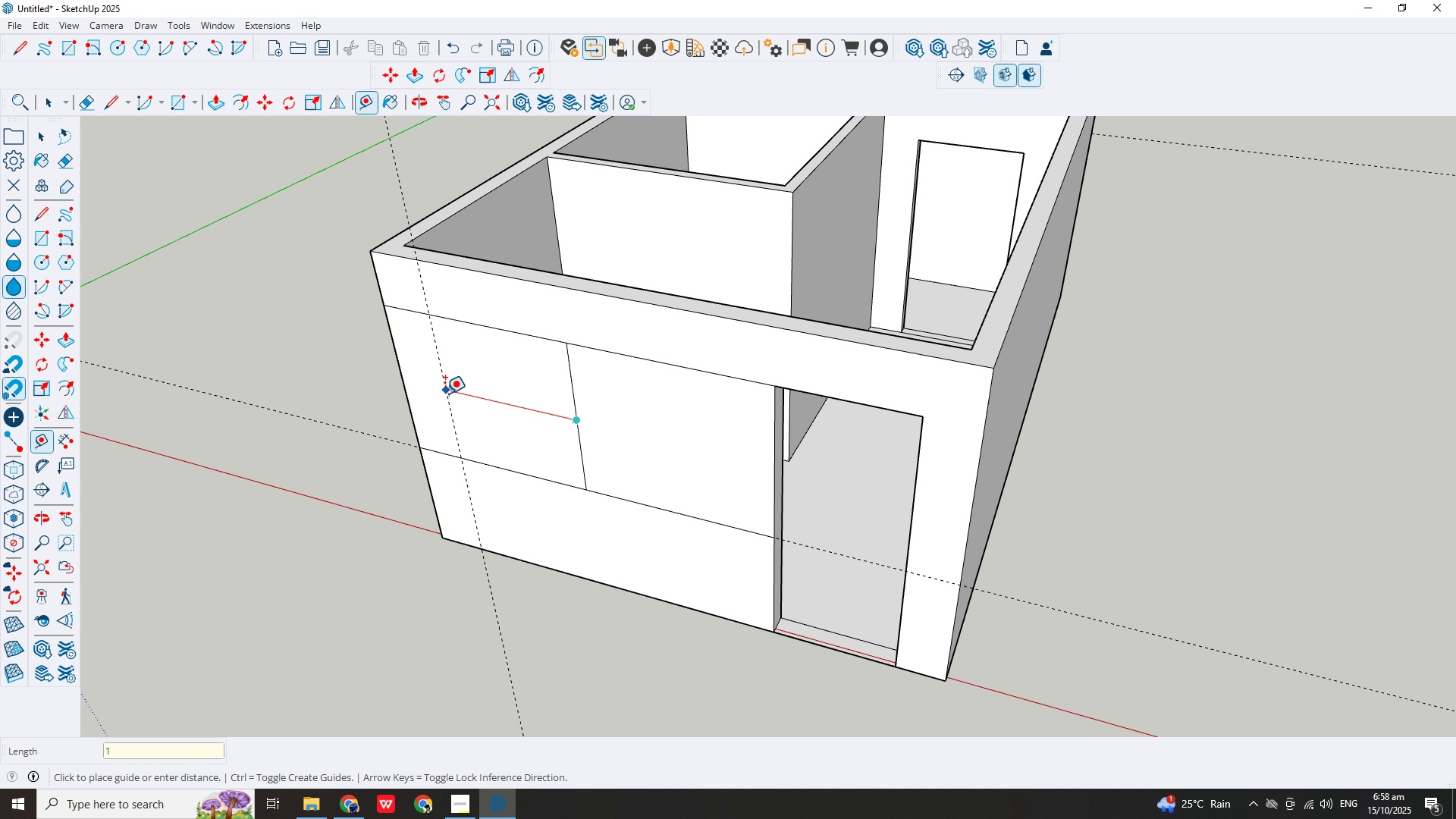 
key(M)
 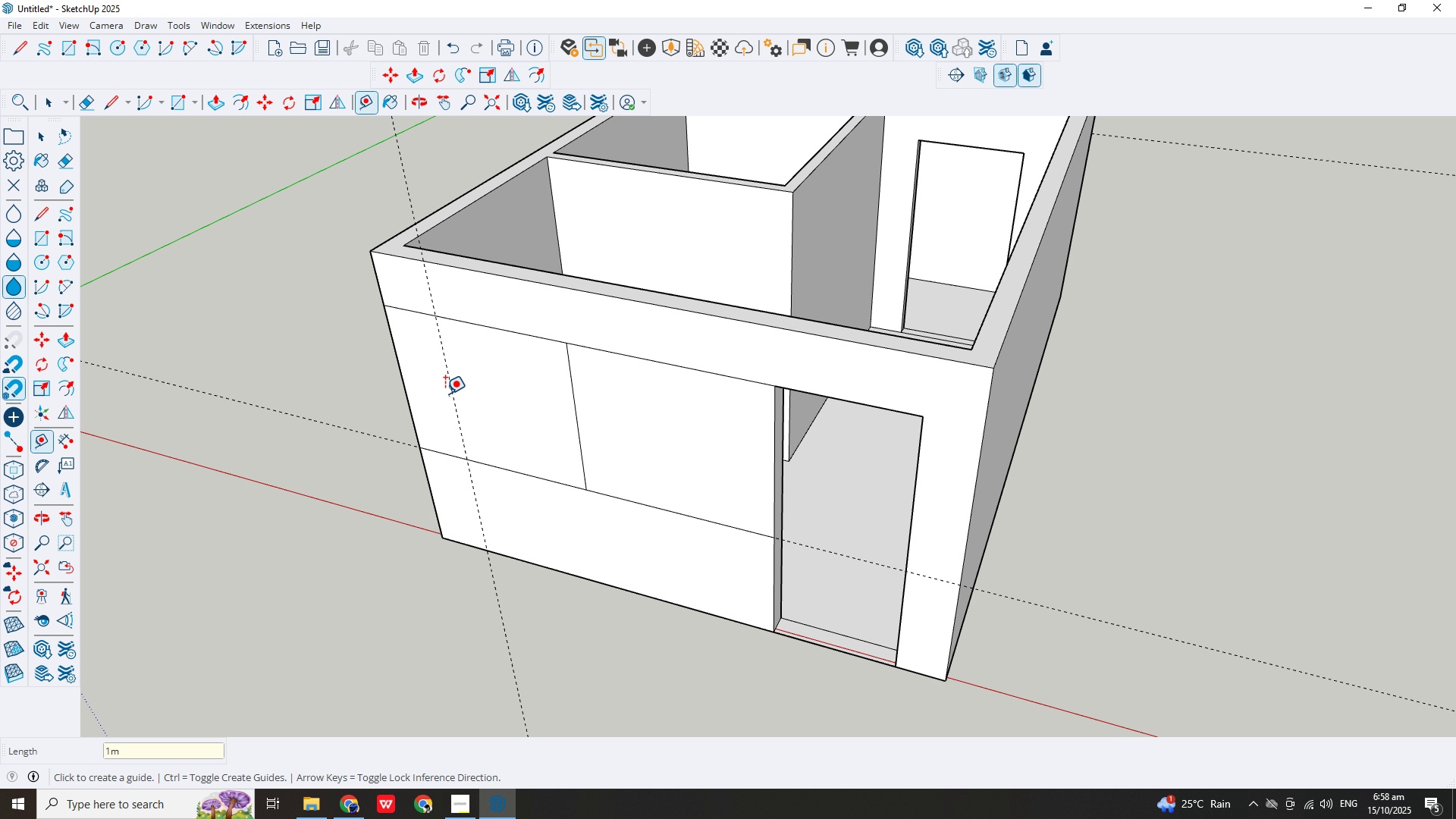 
key(Enter)
 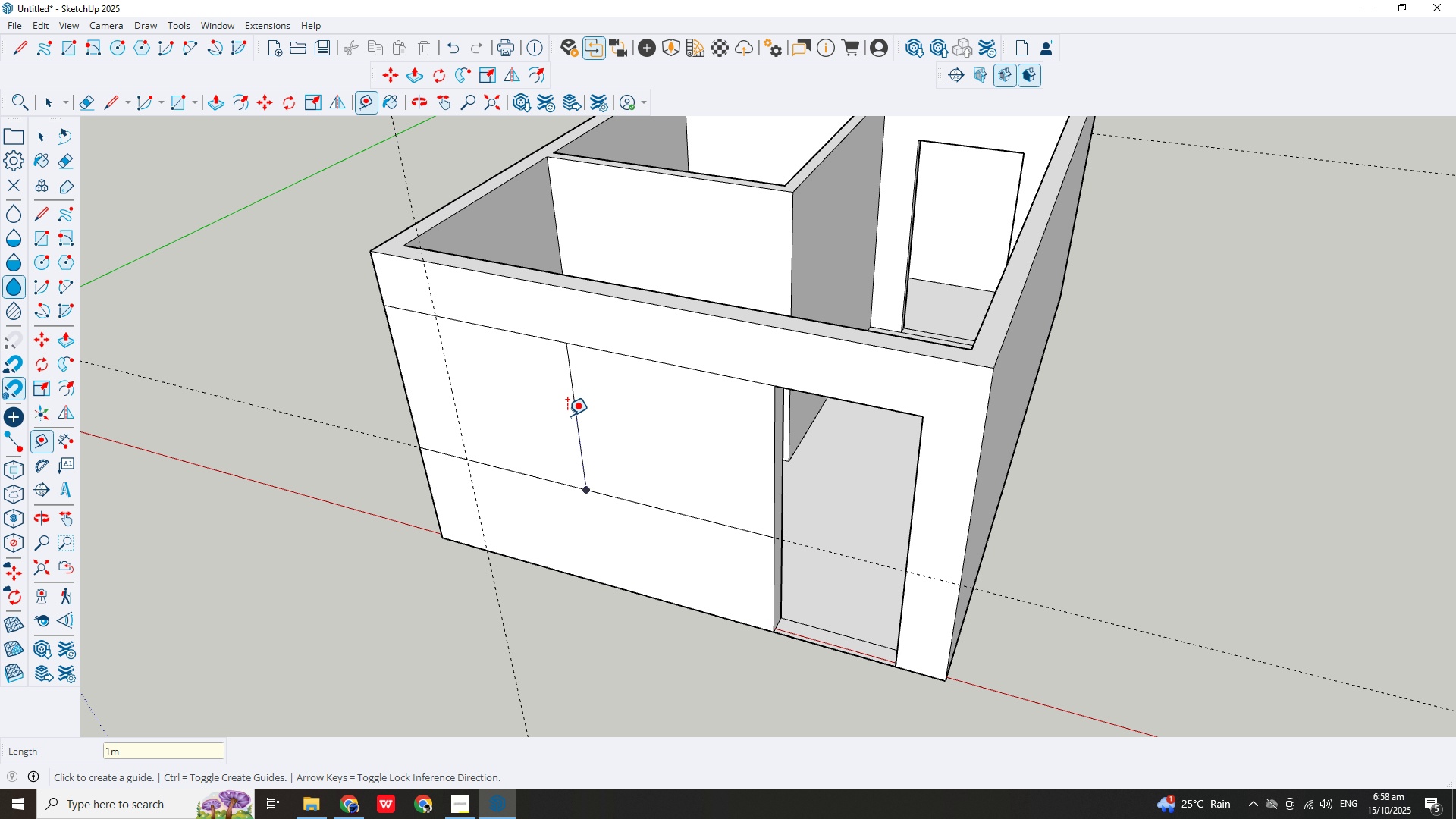 
left_click_drag(start_coordinate=[571, 415], to_coordinate=[577, 415])
 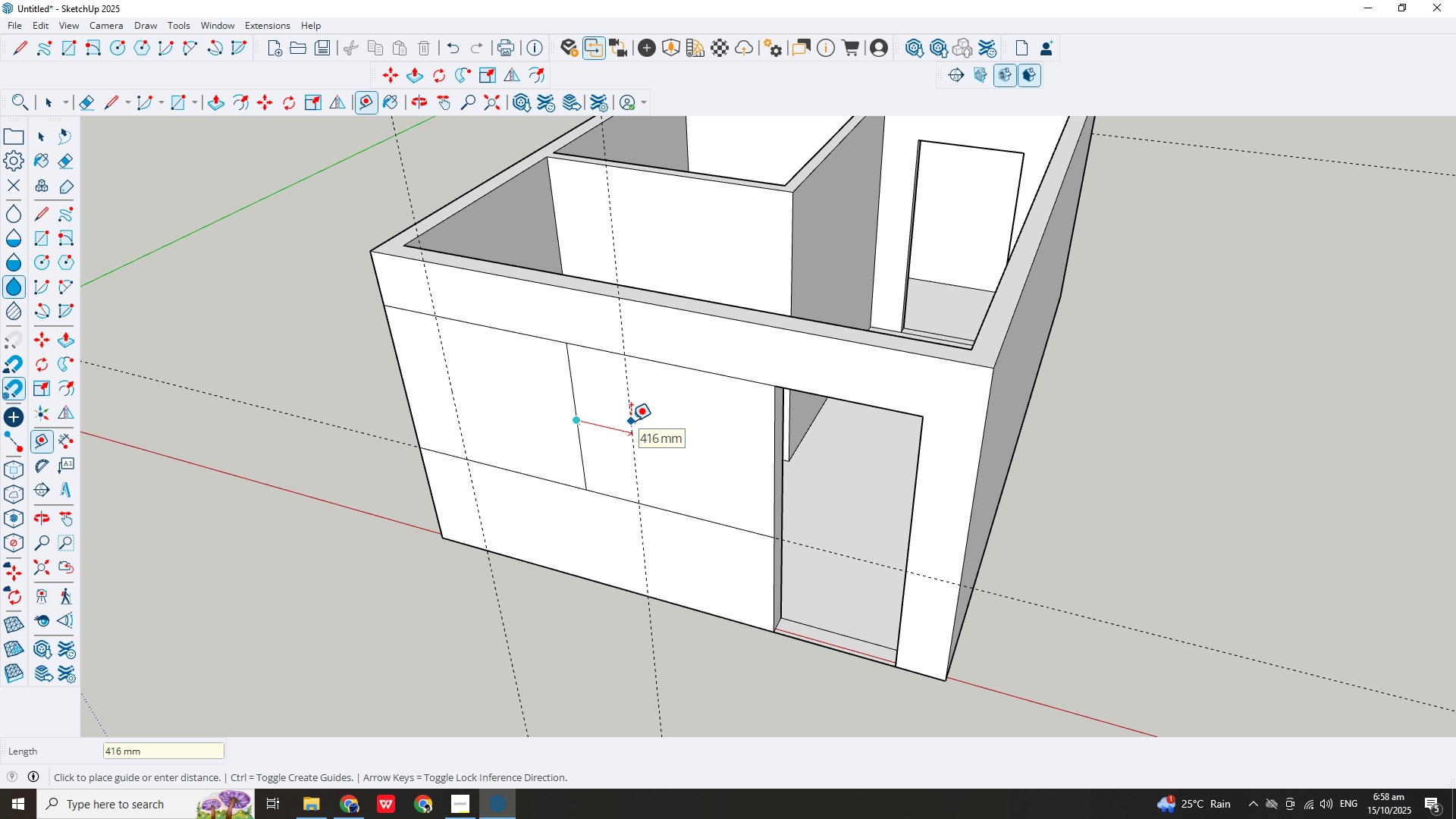 
key(Numpad1)
 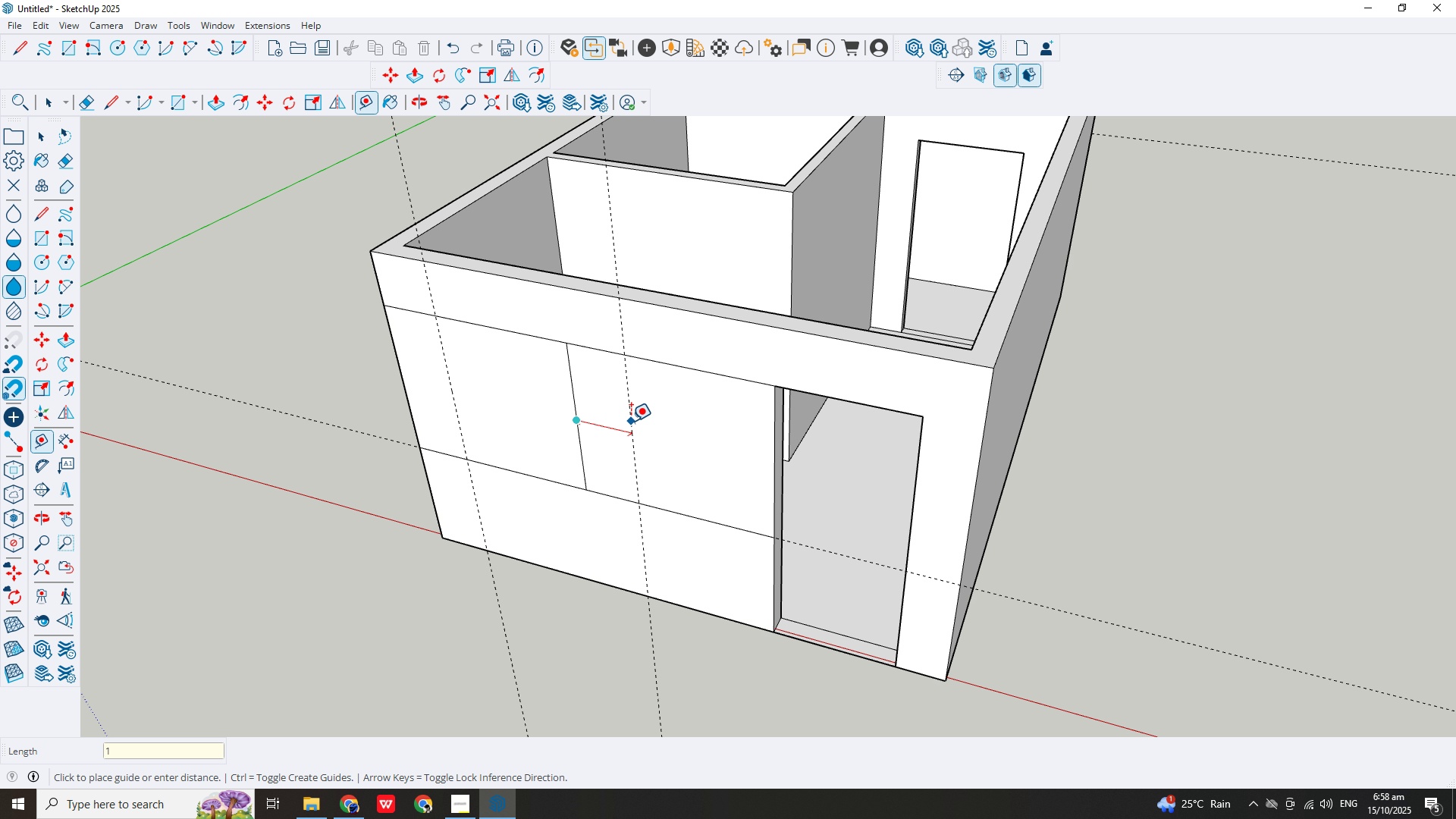 
key(M)
 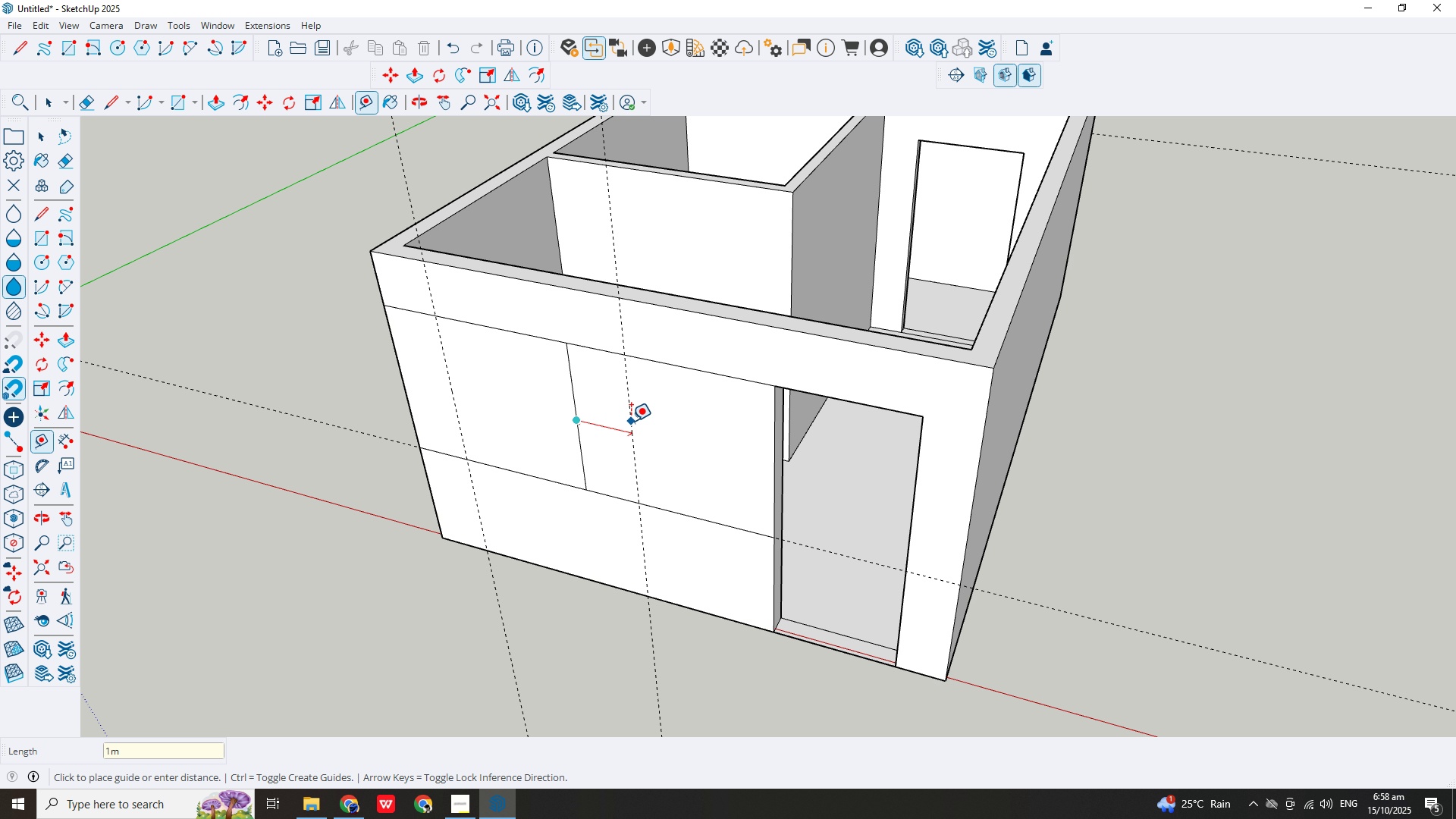 
key(Enter)
 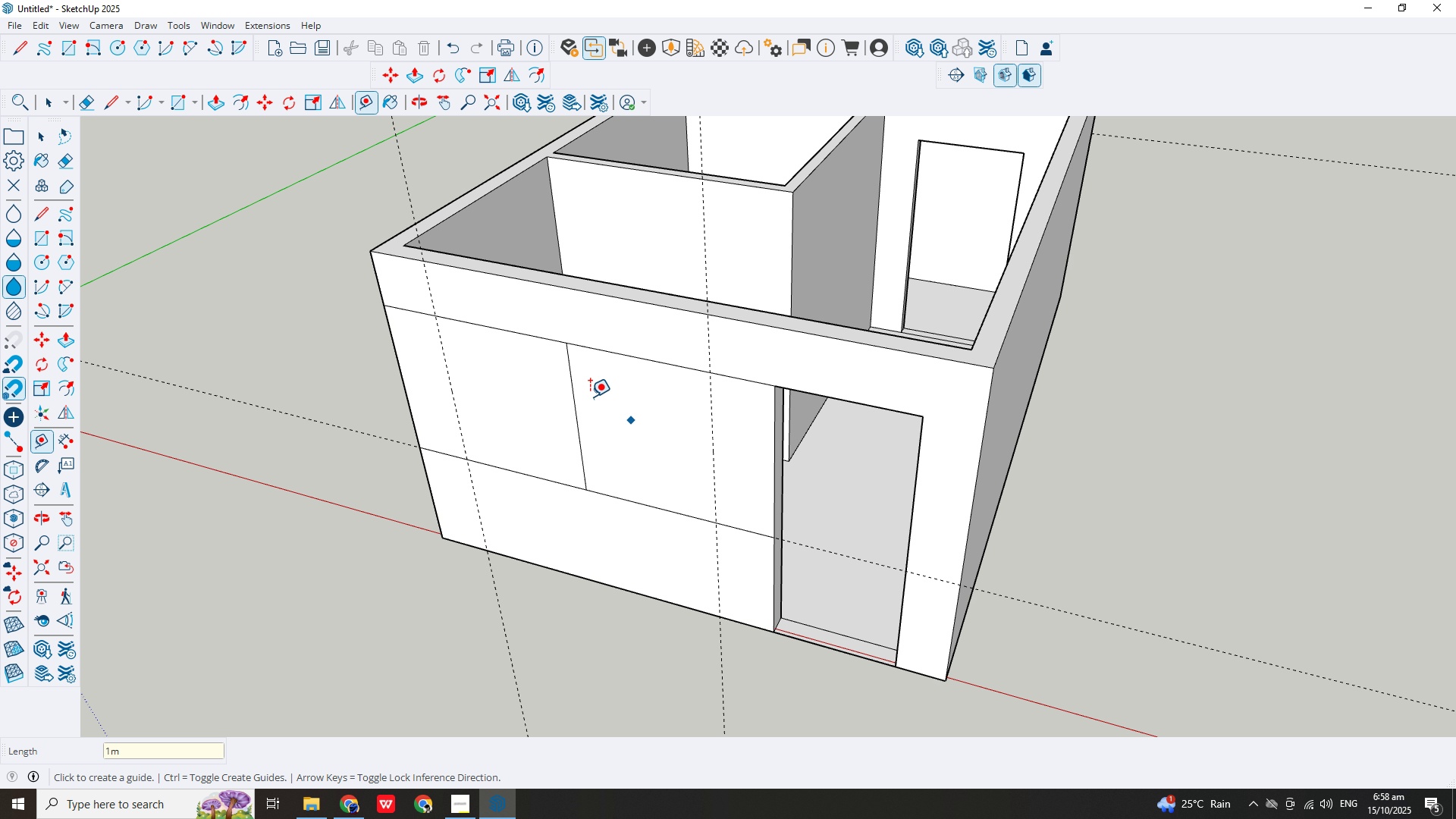 
key(Escape)
 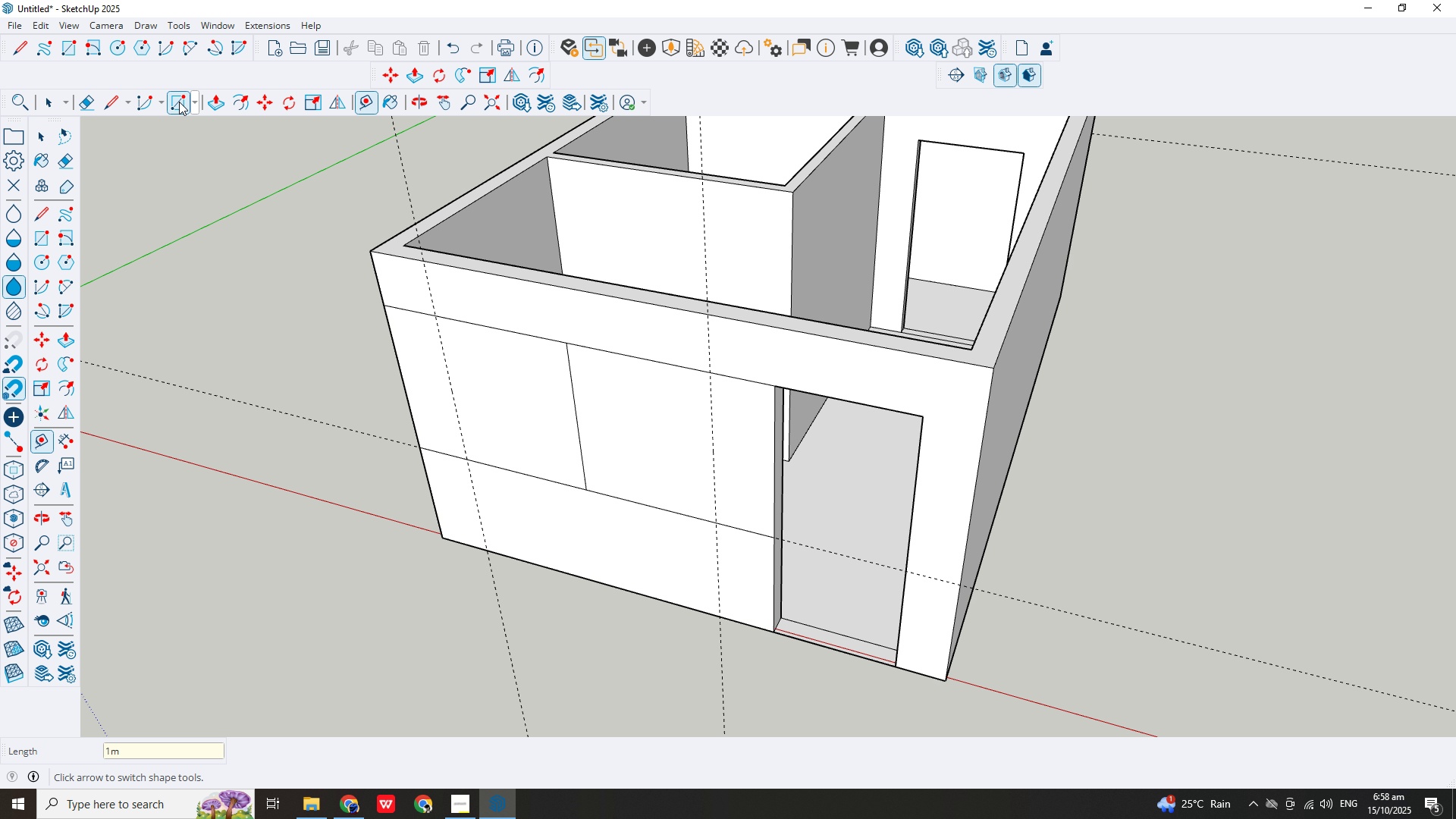 
left_click_drag(start_coordinate=[179, 102], to_coordinate=[197, 113])
 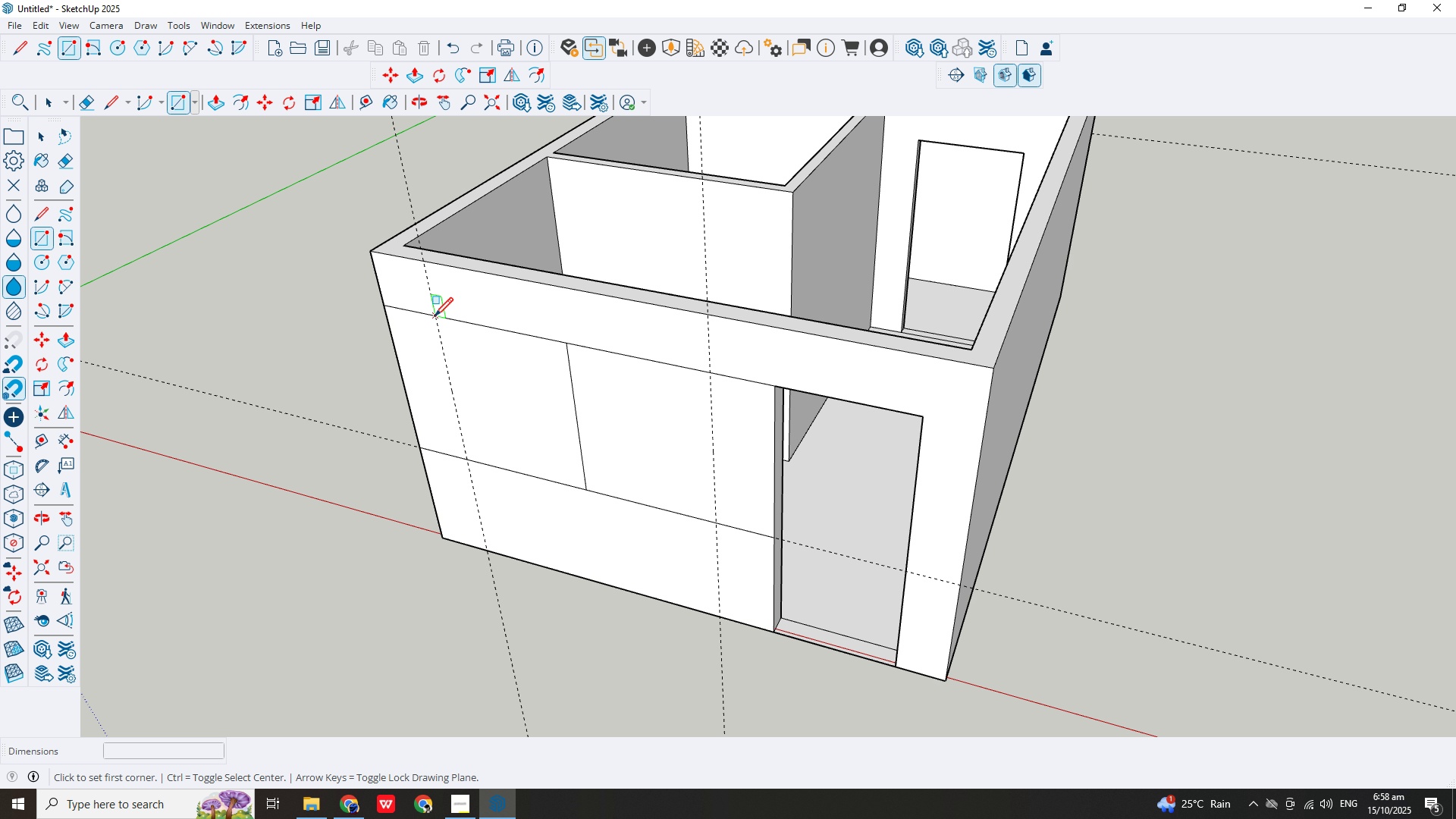 
left_click([435, 318])
 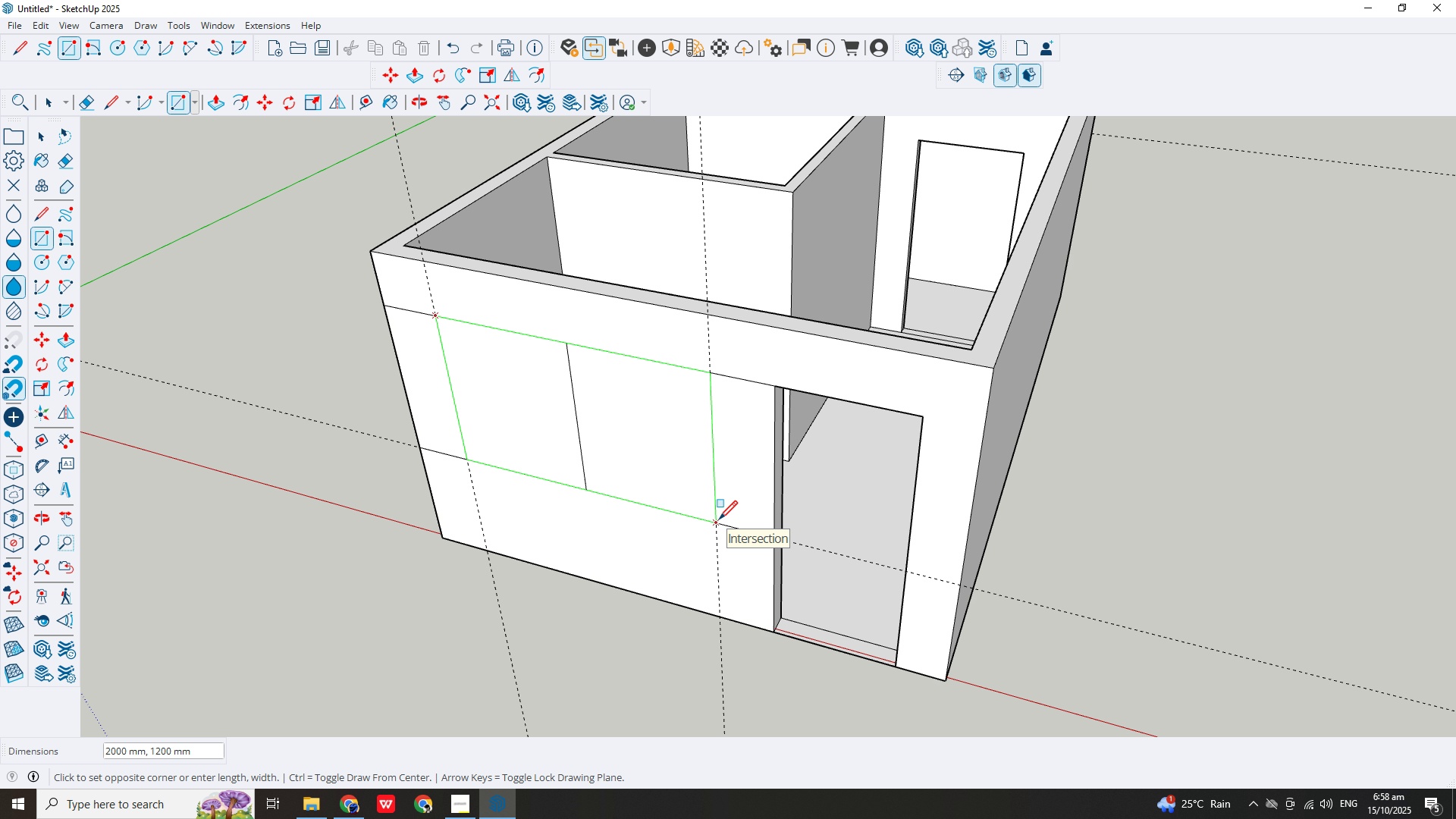 
left_click([719, 521])
 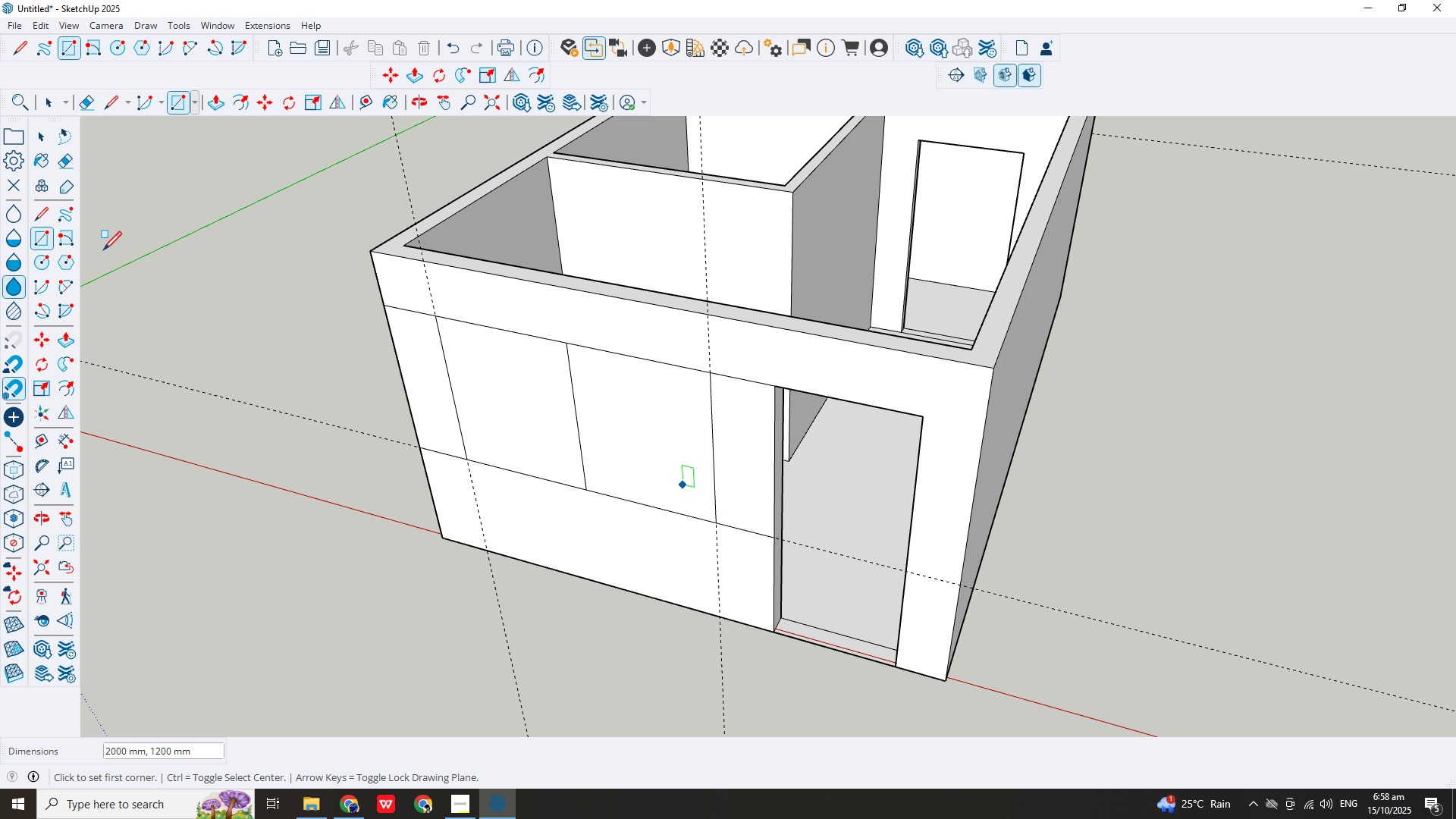 
key(Escape)
 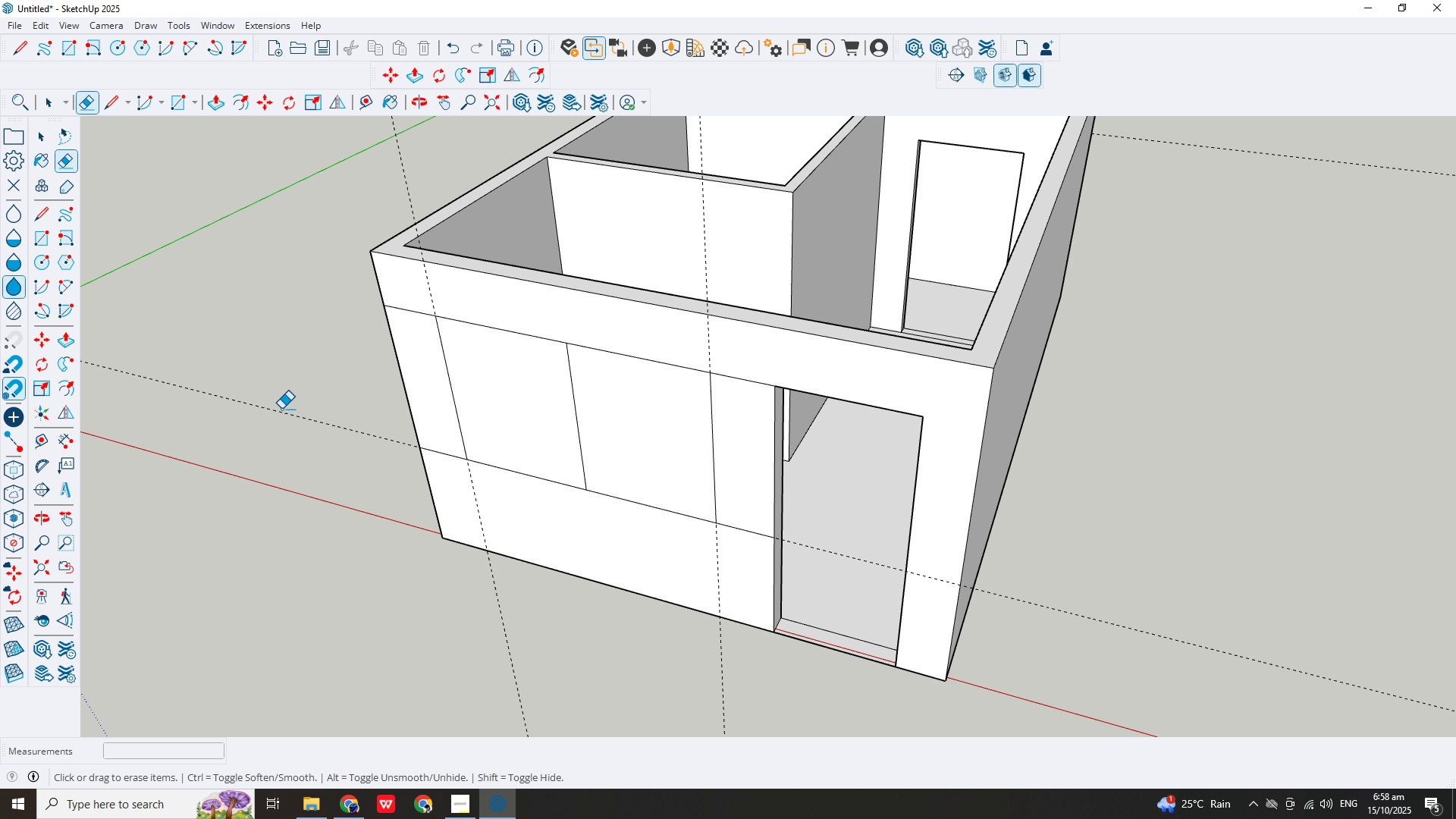 
left_click_drag(start_coordinate=[284, 406], to_coordinate=[289, 435])
 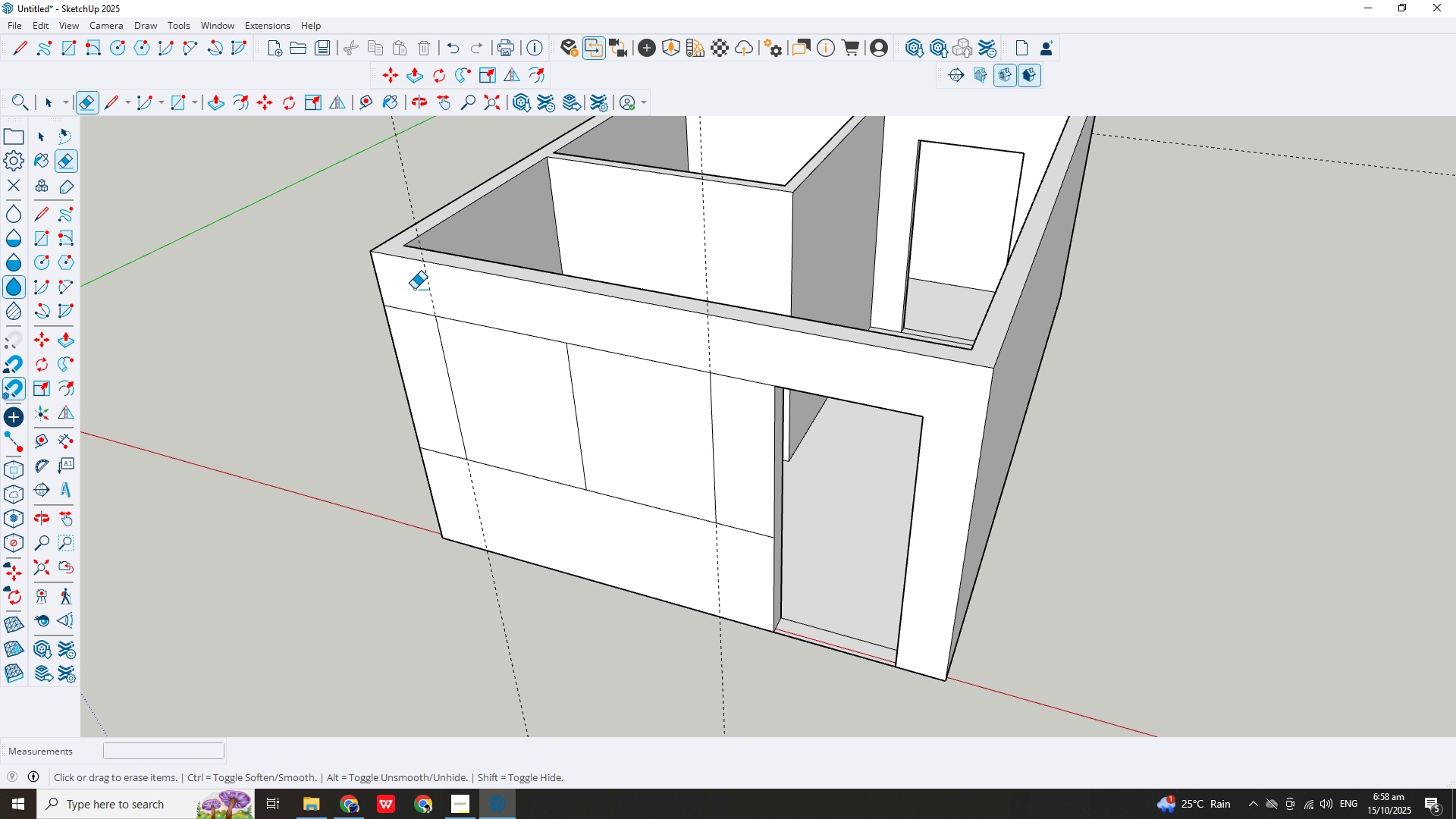 
left_click_drag(start_coordinate=[410, 301], to_coordinate=[415, 315])
 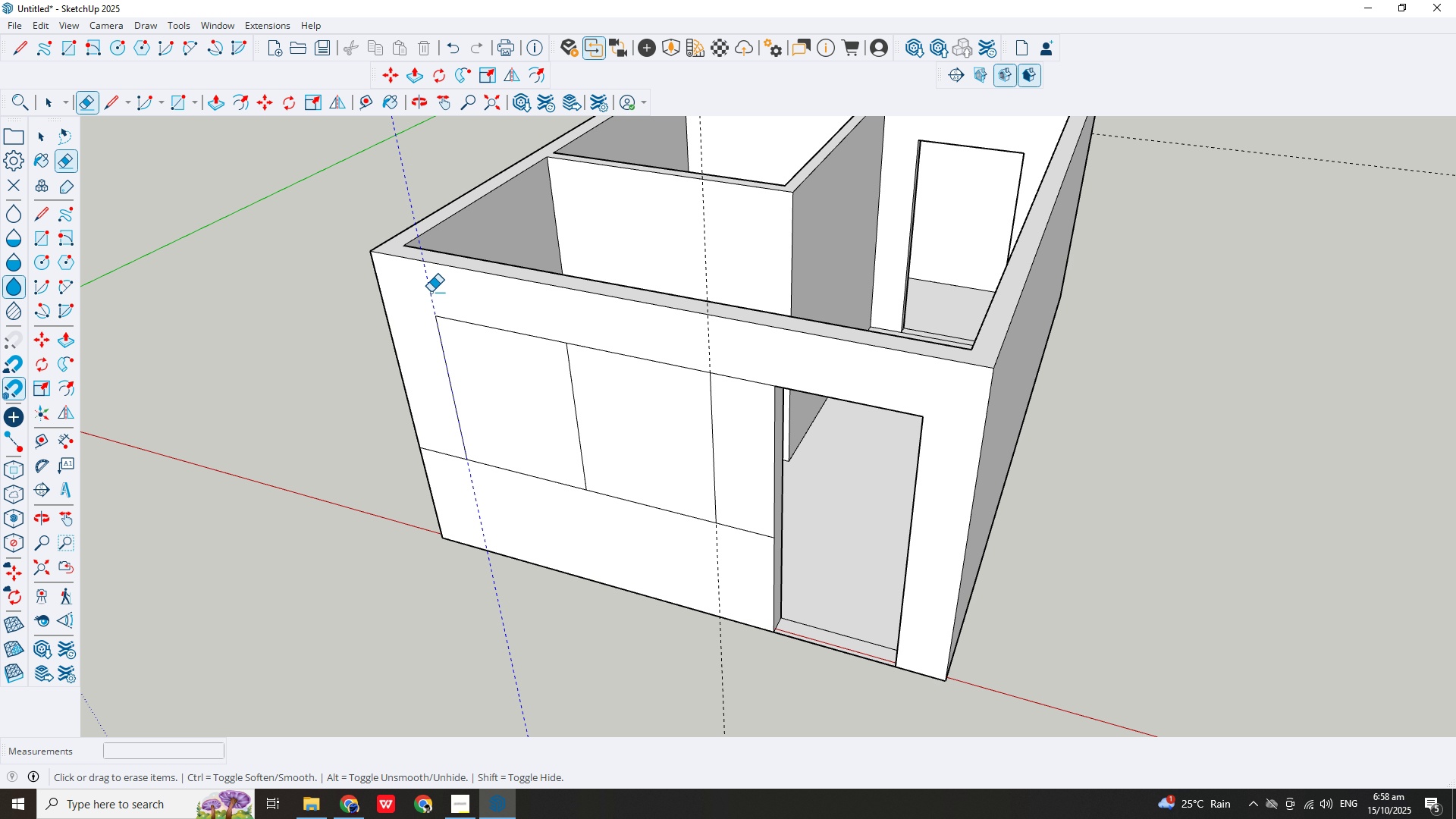 
left_click_drag(start_coordinate=[431, 290], to_coordinate=[424, 312])
 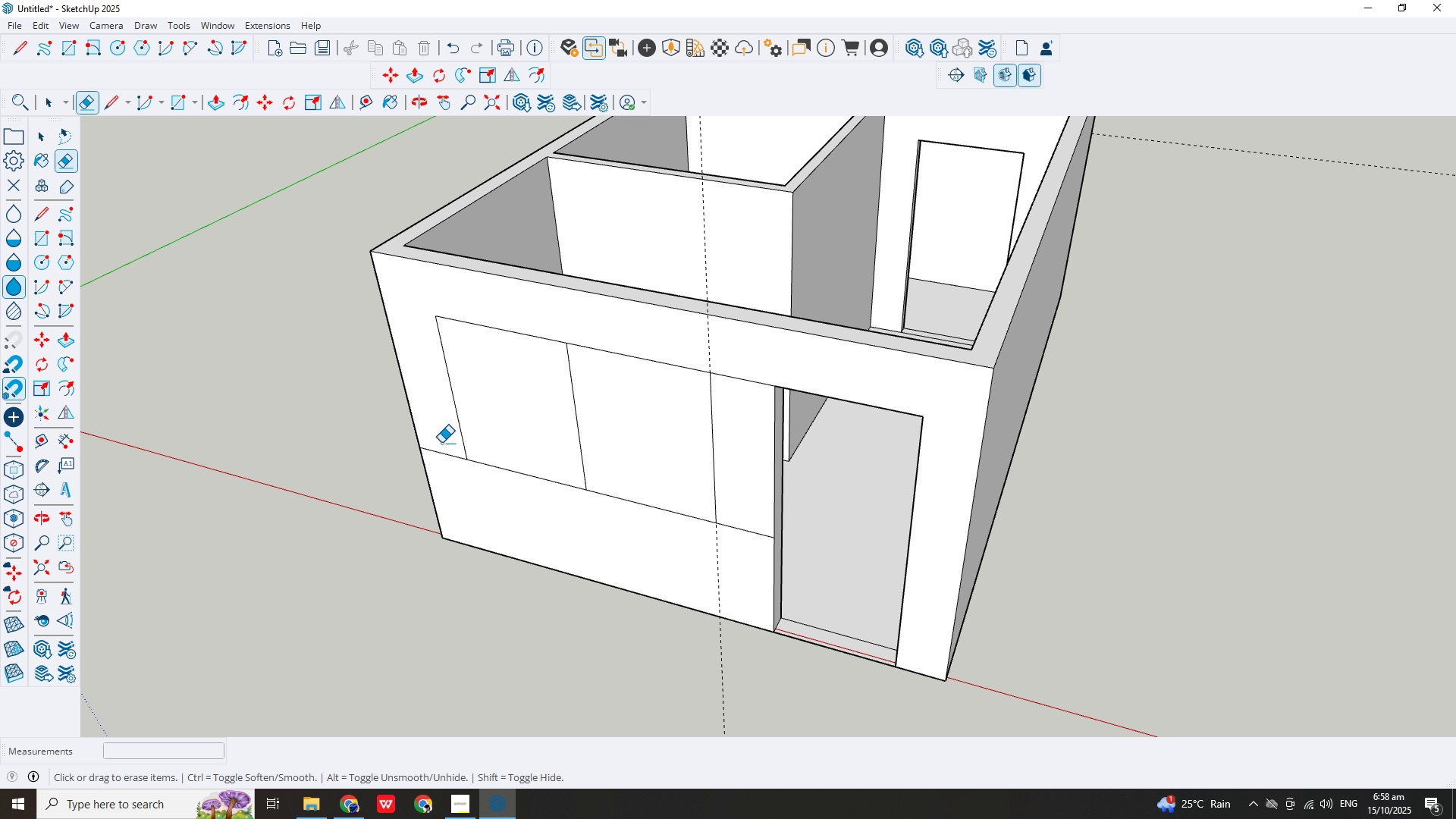 
left_click_drag(start_coordinate=[441, 443], to_coordinate=[454, 466])
 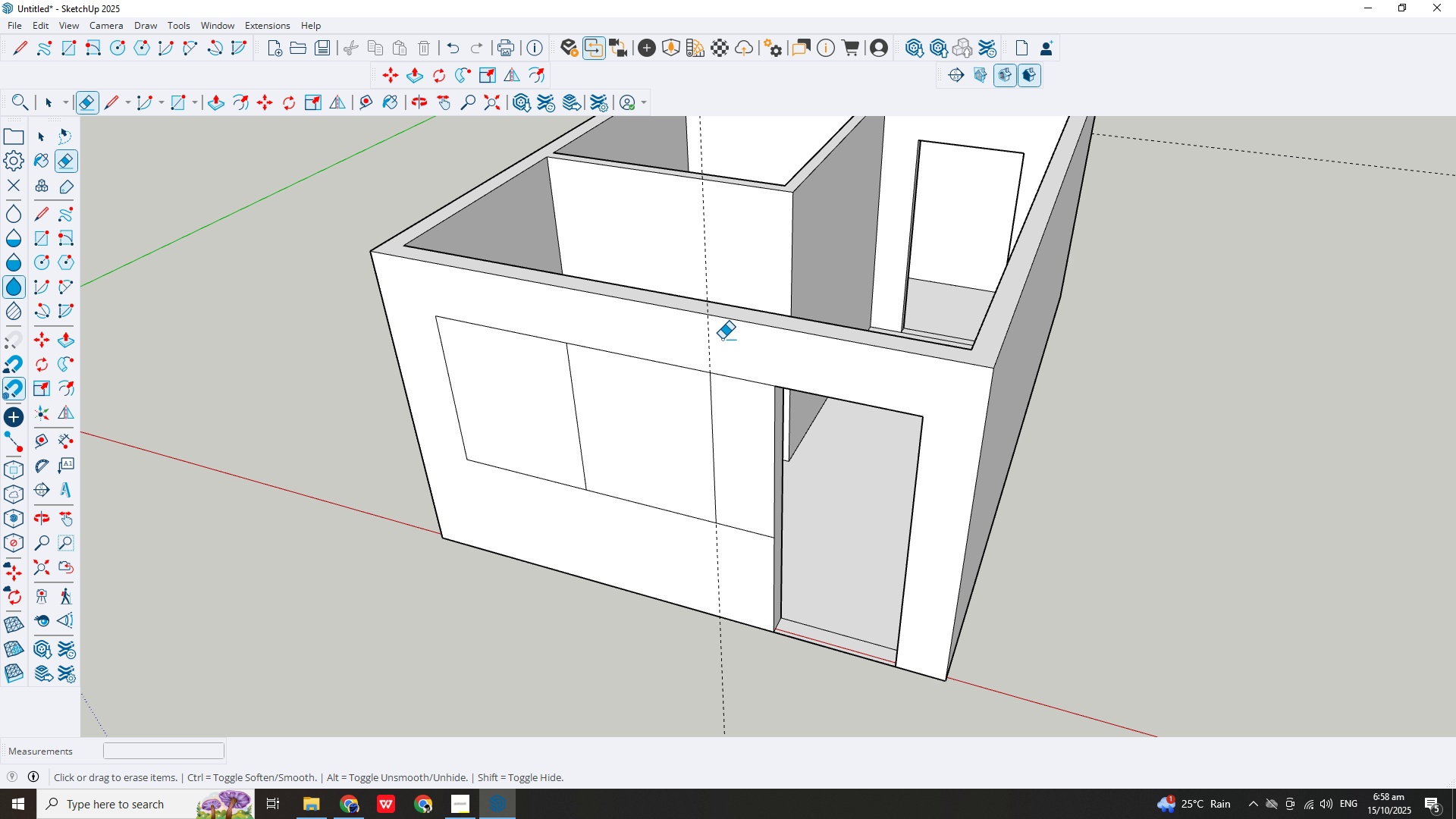 
left_click_drag(start_coordinate=[714, 339], to_coordinate=[702, 347])
 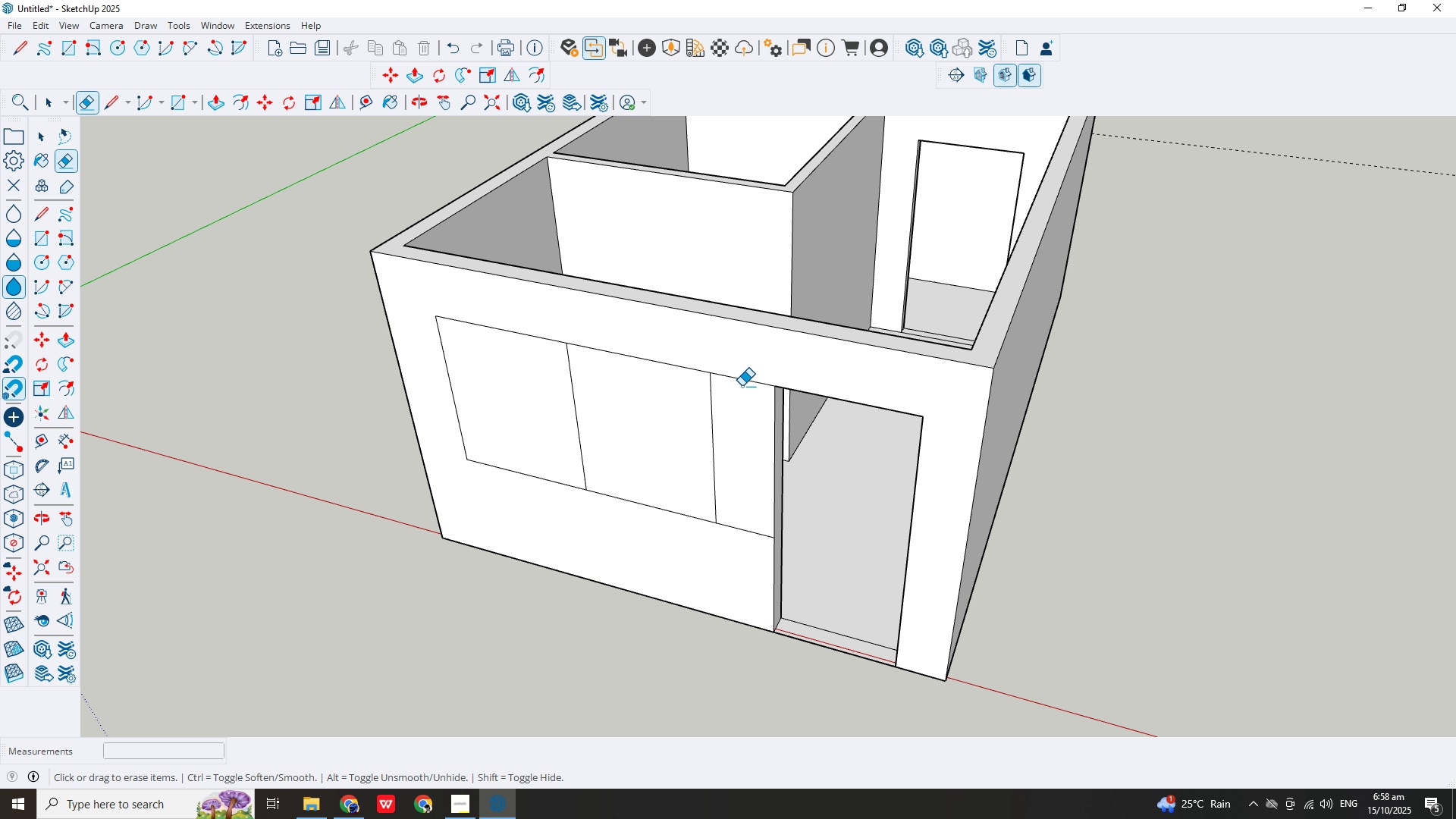 
left_click_drag(start_coordinate=[742, 386], to_coordinate=[751, 558])
 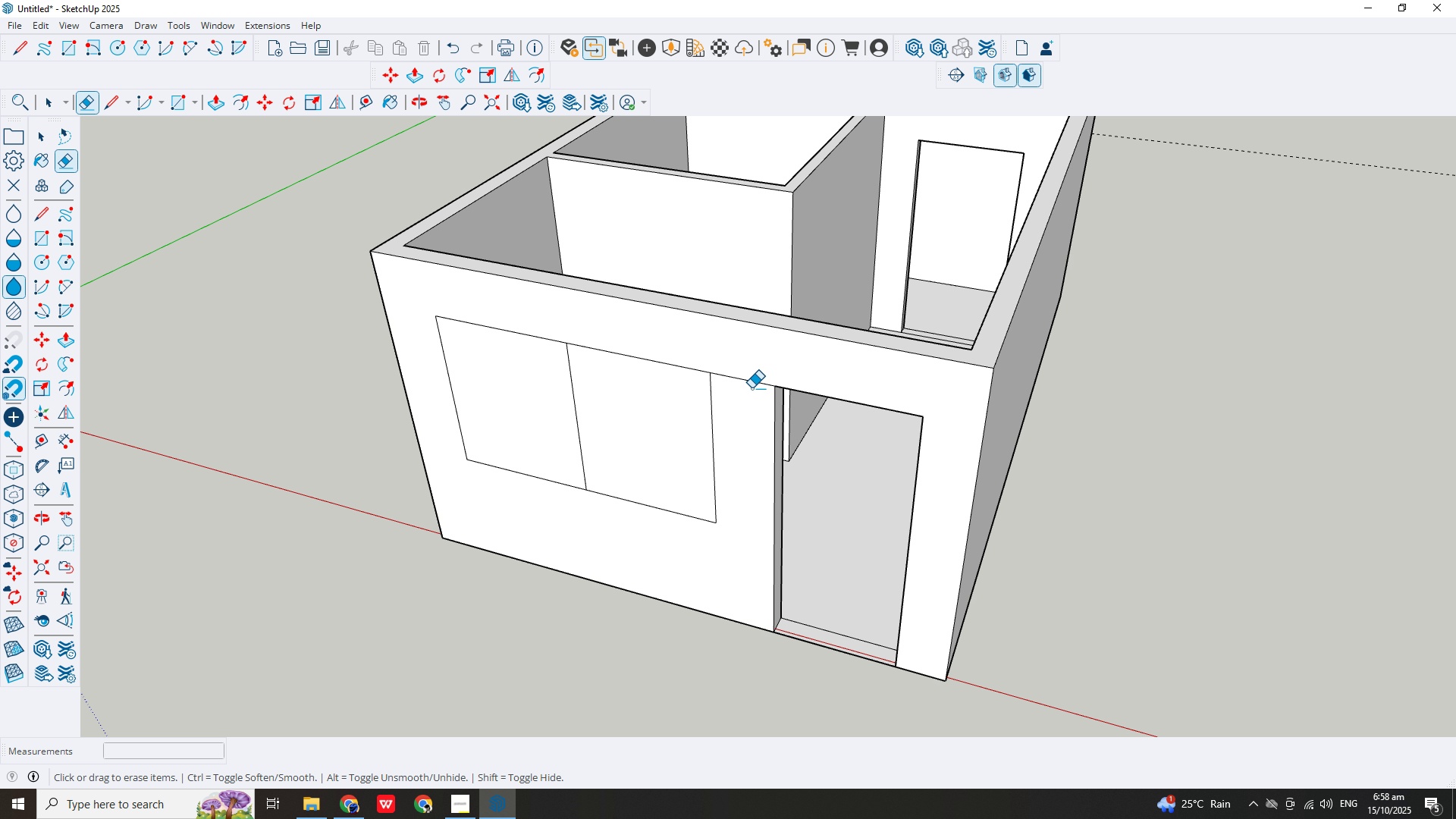 
left_click_drag(start_coordinate=[752, 388], to_coordinate=[750, 397])
 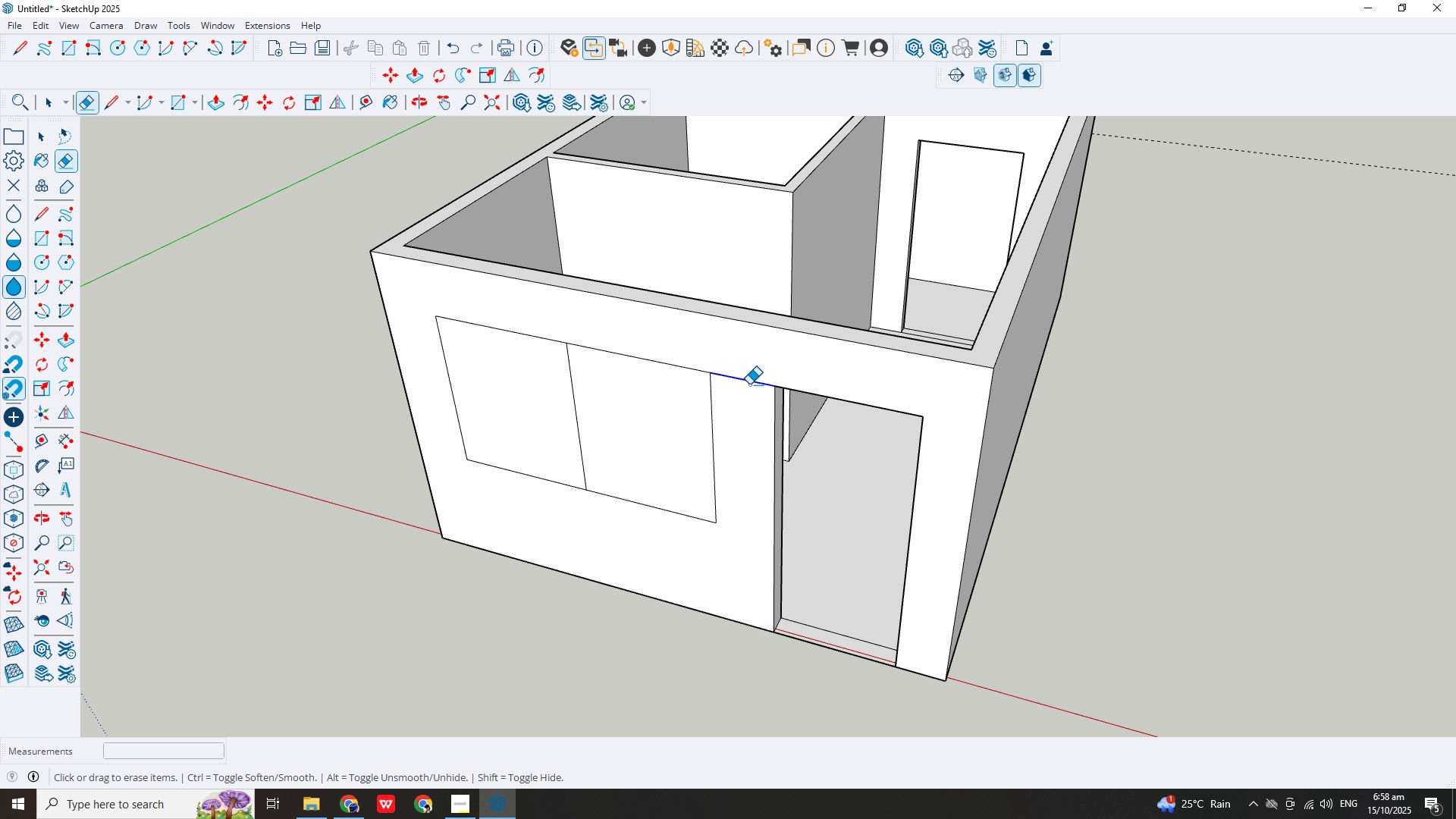 
left_click_drag(start_coordinate=[749, 383], to_coordinate=[749, 389])
 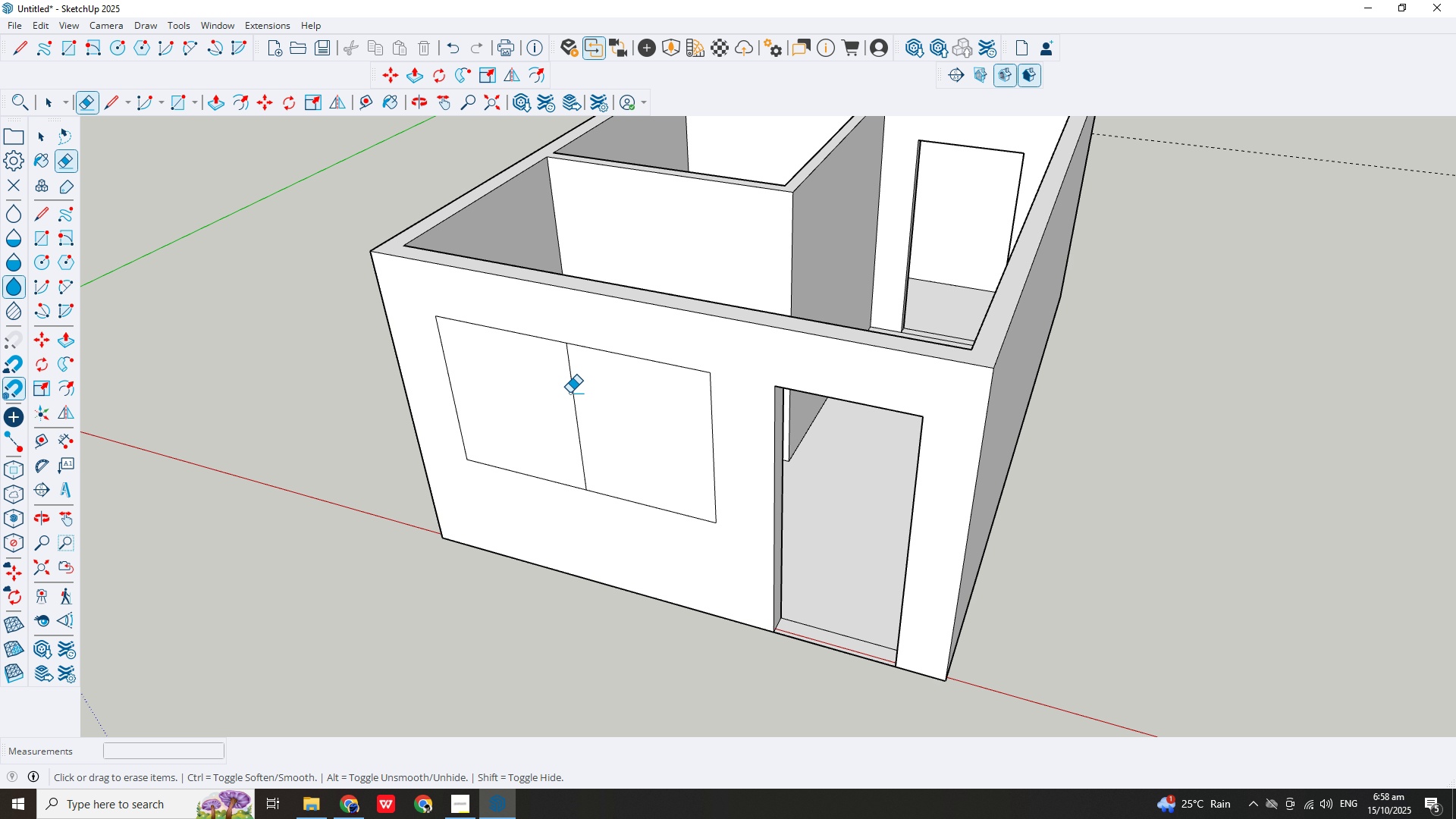 
left_click_drag(start_coordinate=[570, 396], to_coordinate=[573, 404])
 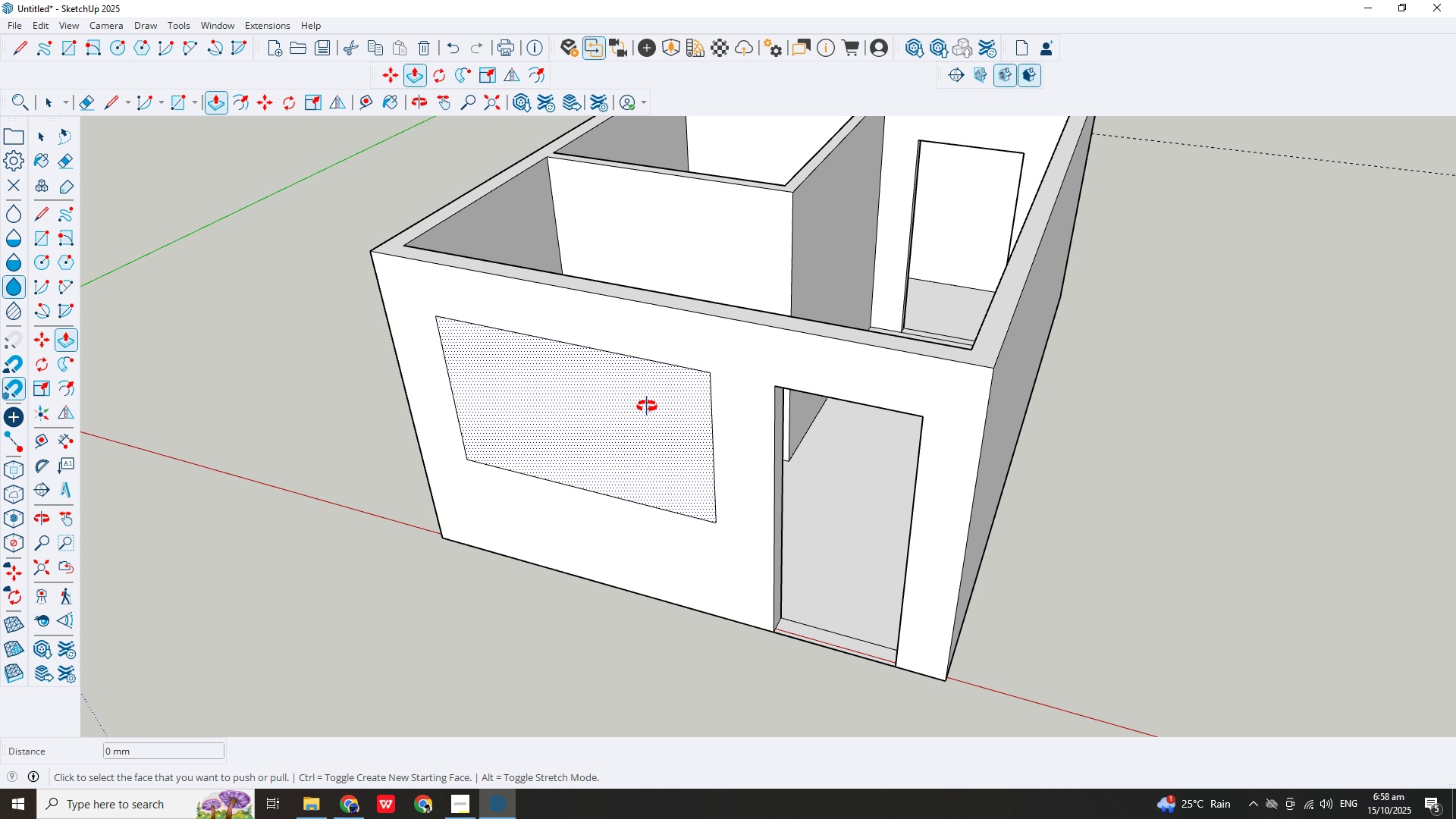 
left_click_drag(start_coordinate=[569, 440], to_coordinate=[708, 354])
 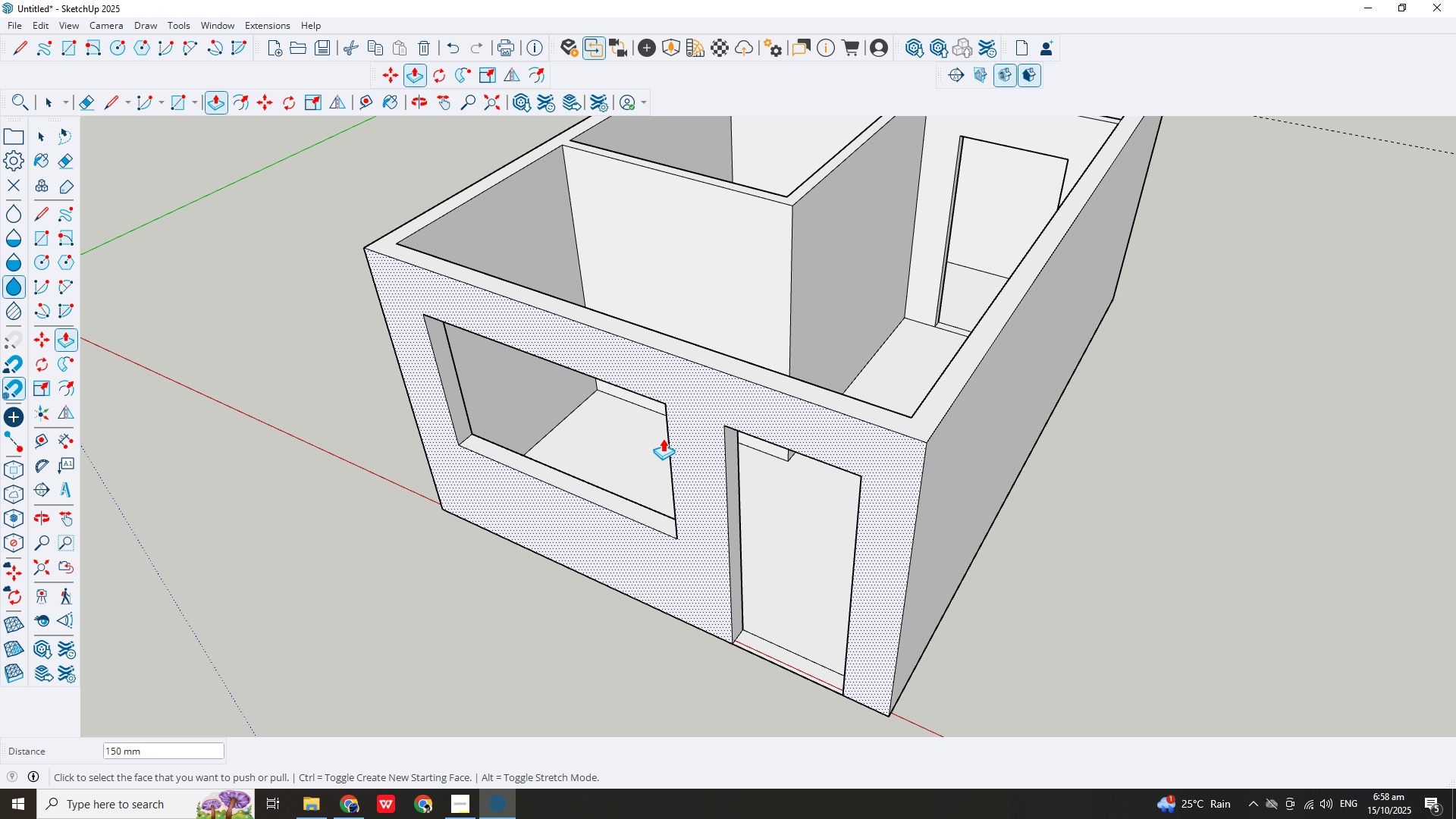 
key(Escape)
 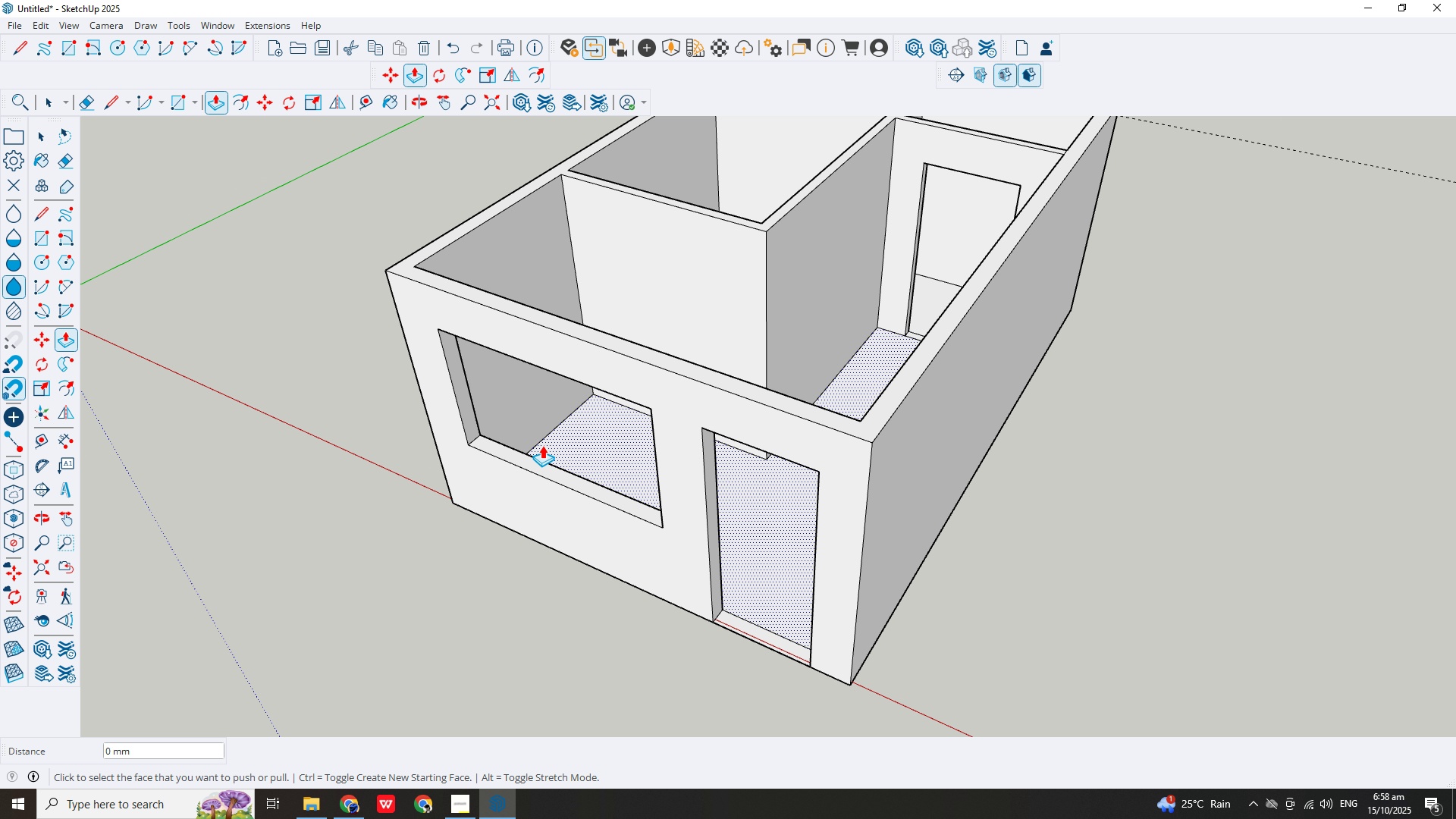 
scroll: coordinate [543, 444], scroll_direction: down, amount: 4.0
 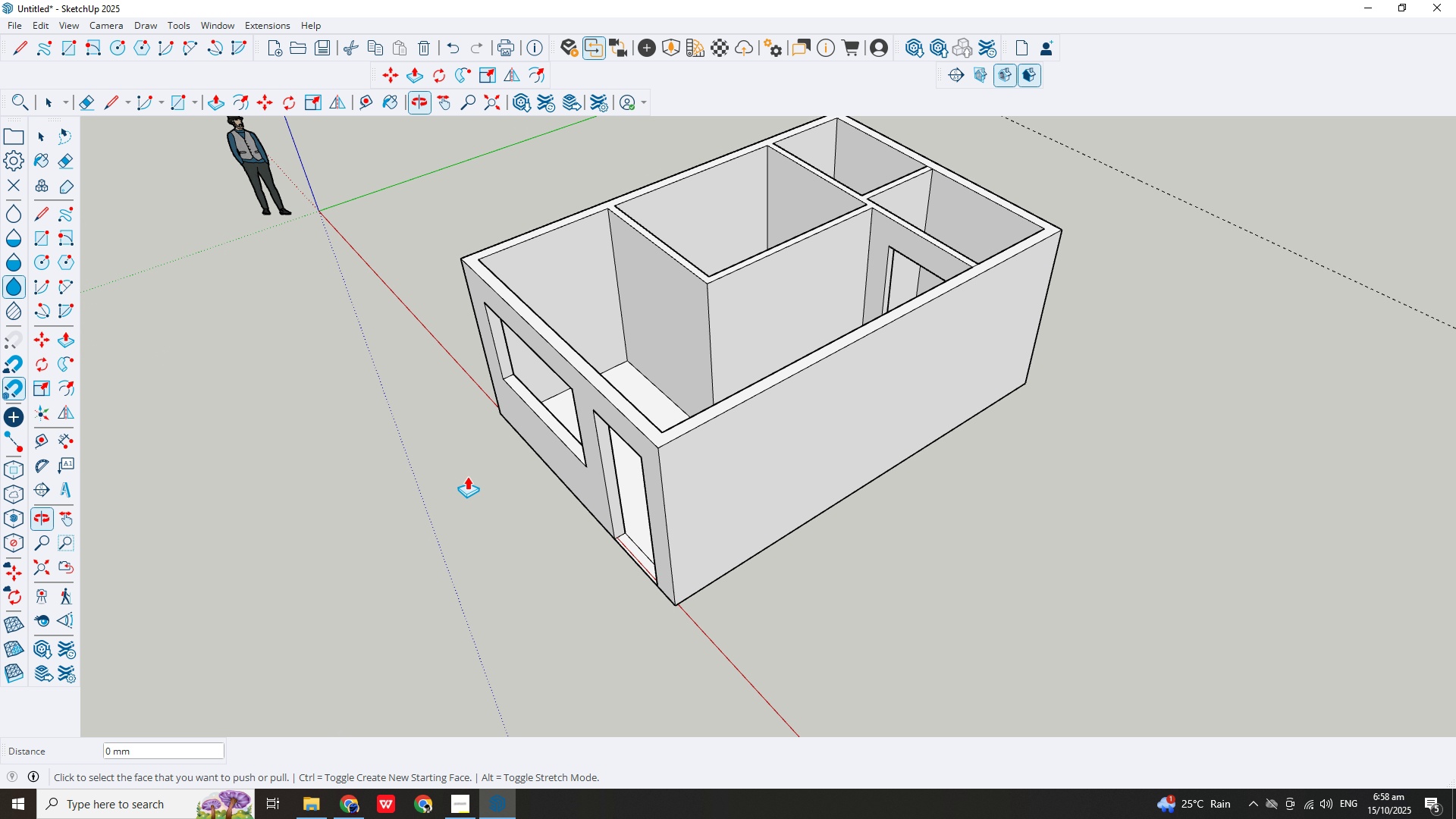 
key(Escape)
 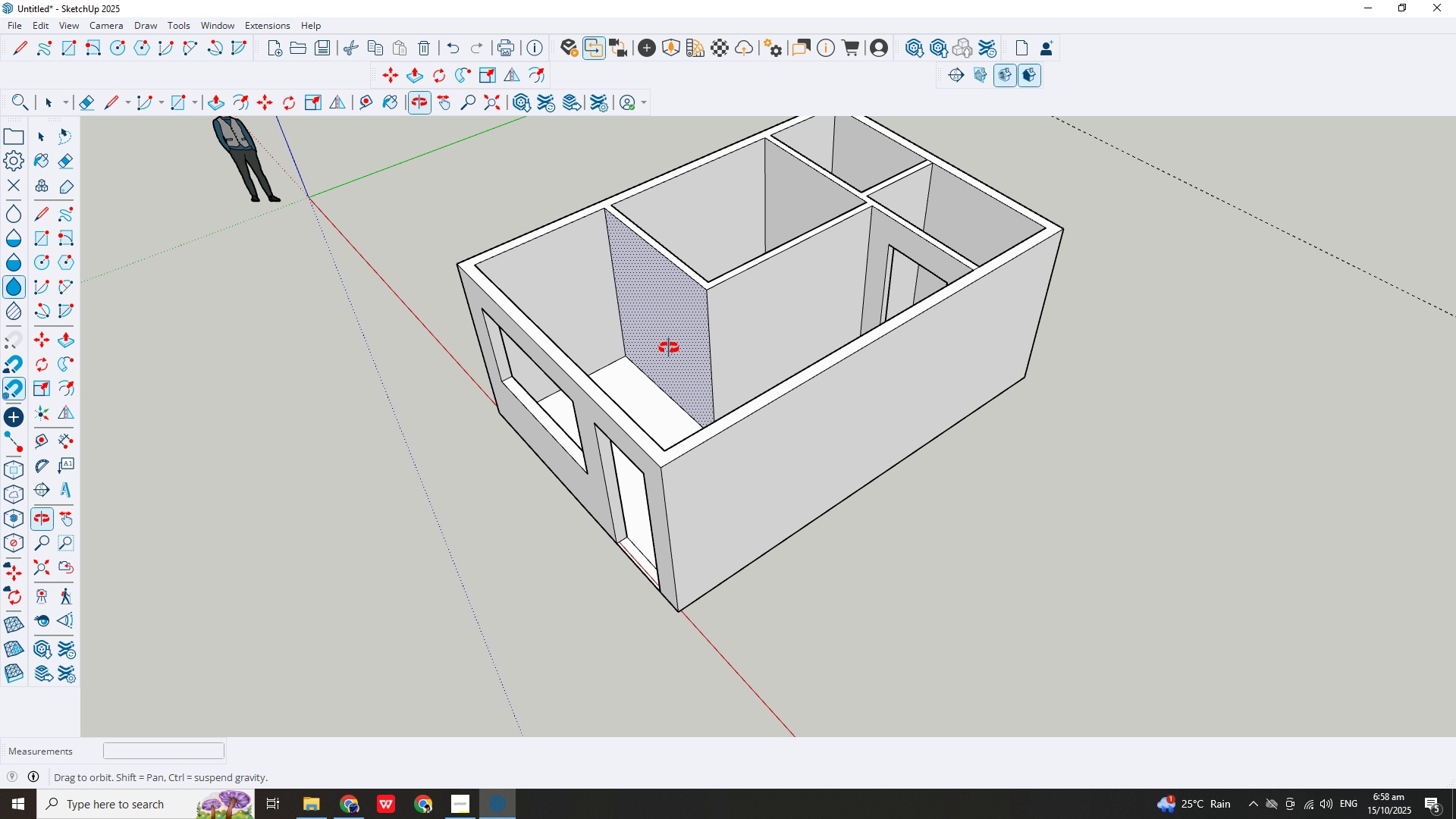 
scroll: coordinate [669, 348], scroll_direction: down, amount: 1.0
 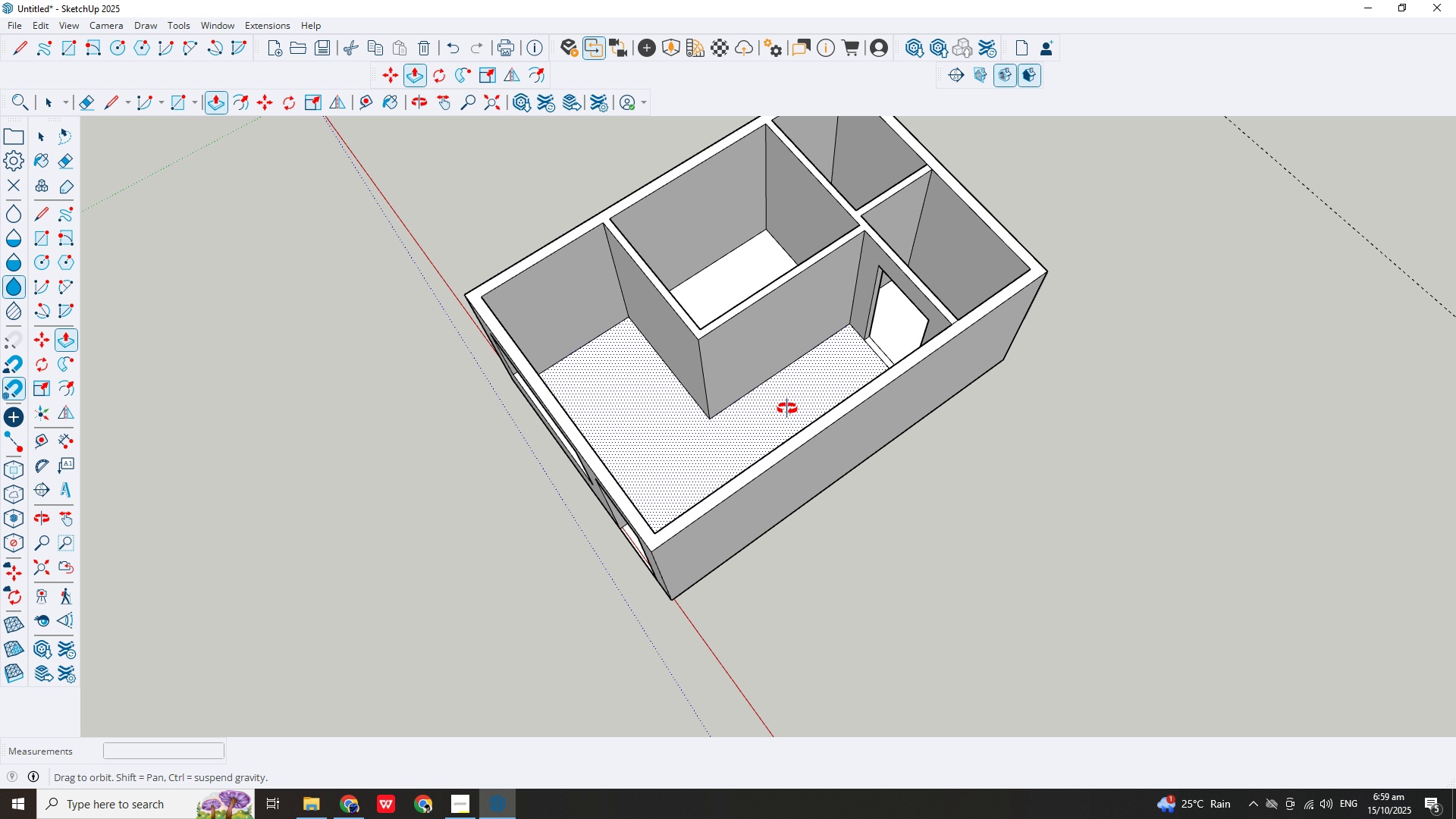 
scroll: coordinate [712, 424], scroll_direction: up, amount: 2.0
 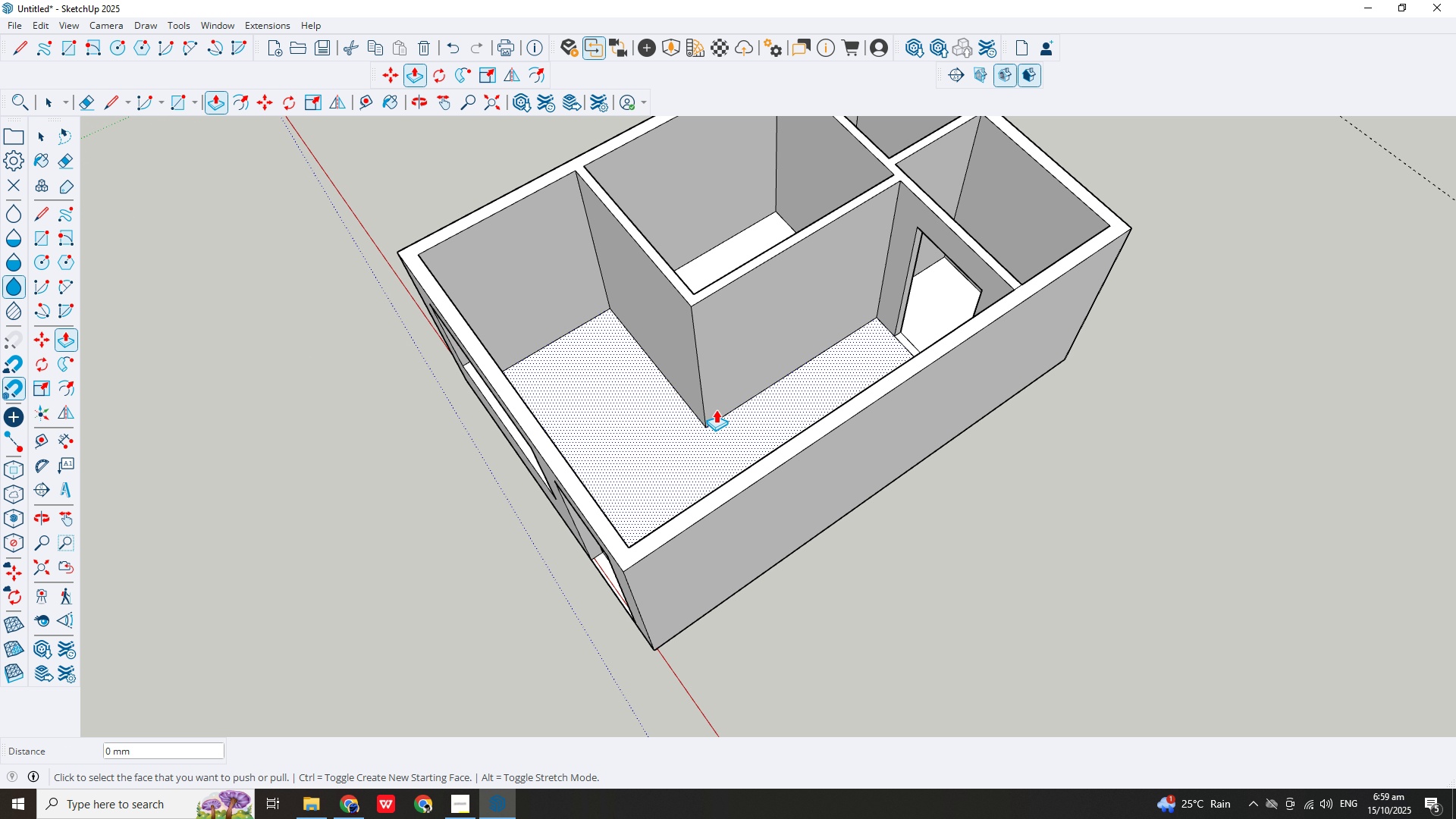 
scroll: coordinate [682, 383], scroll_direction: down, amount: 2.0
 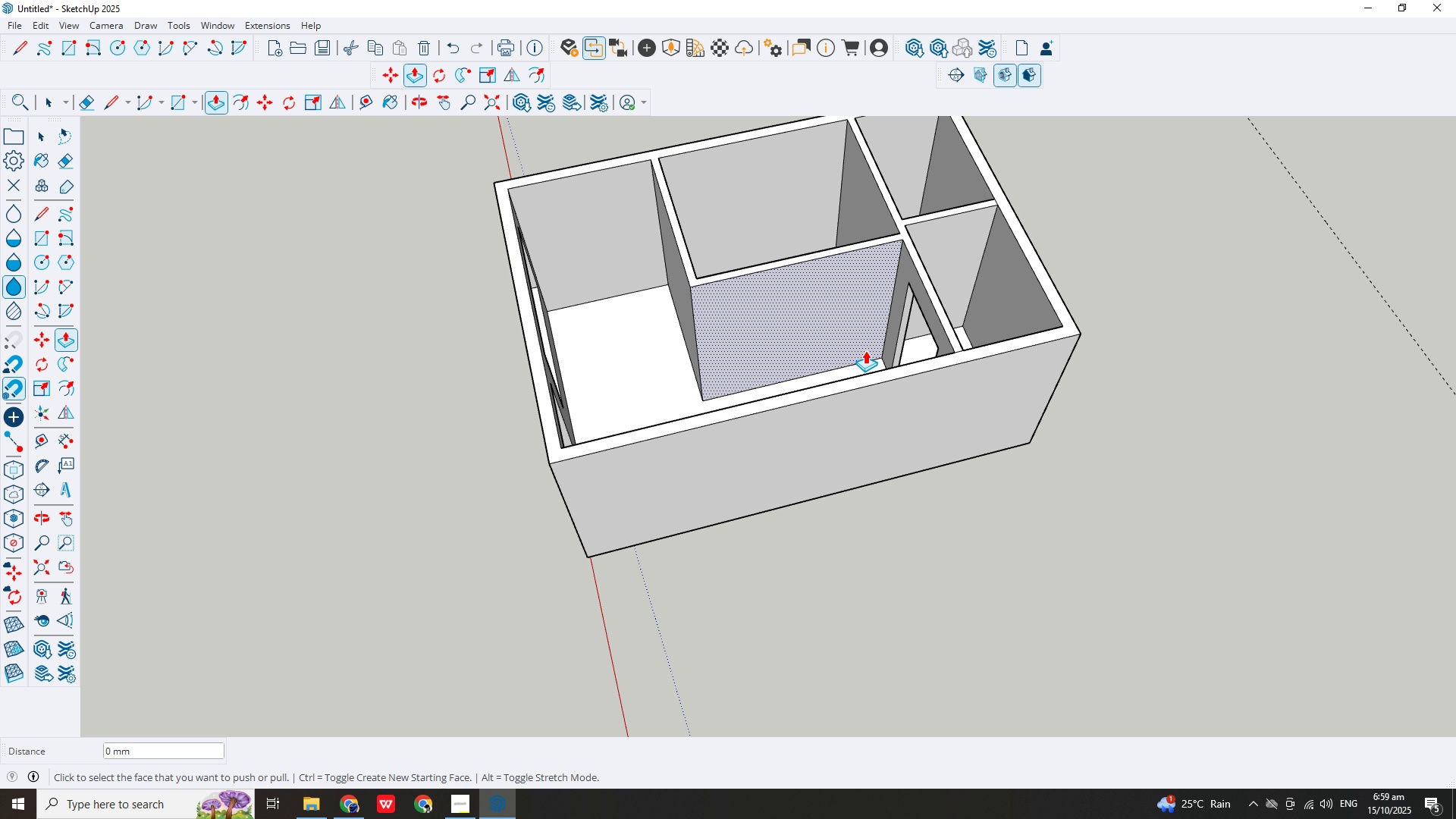 
scroll: coordinate [883, 342], scroll_direction: up, amount: 3.0
 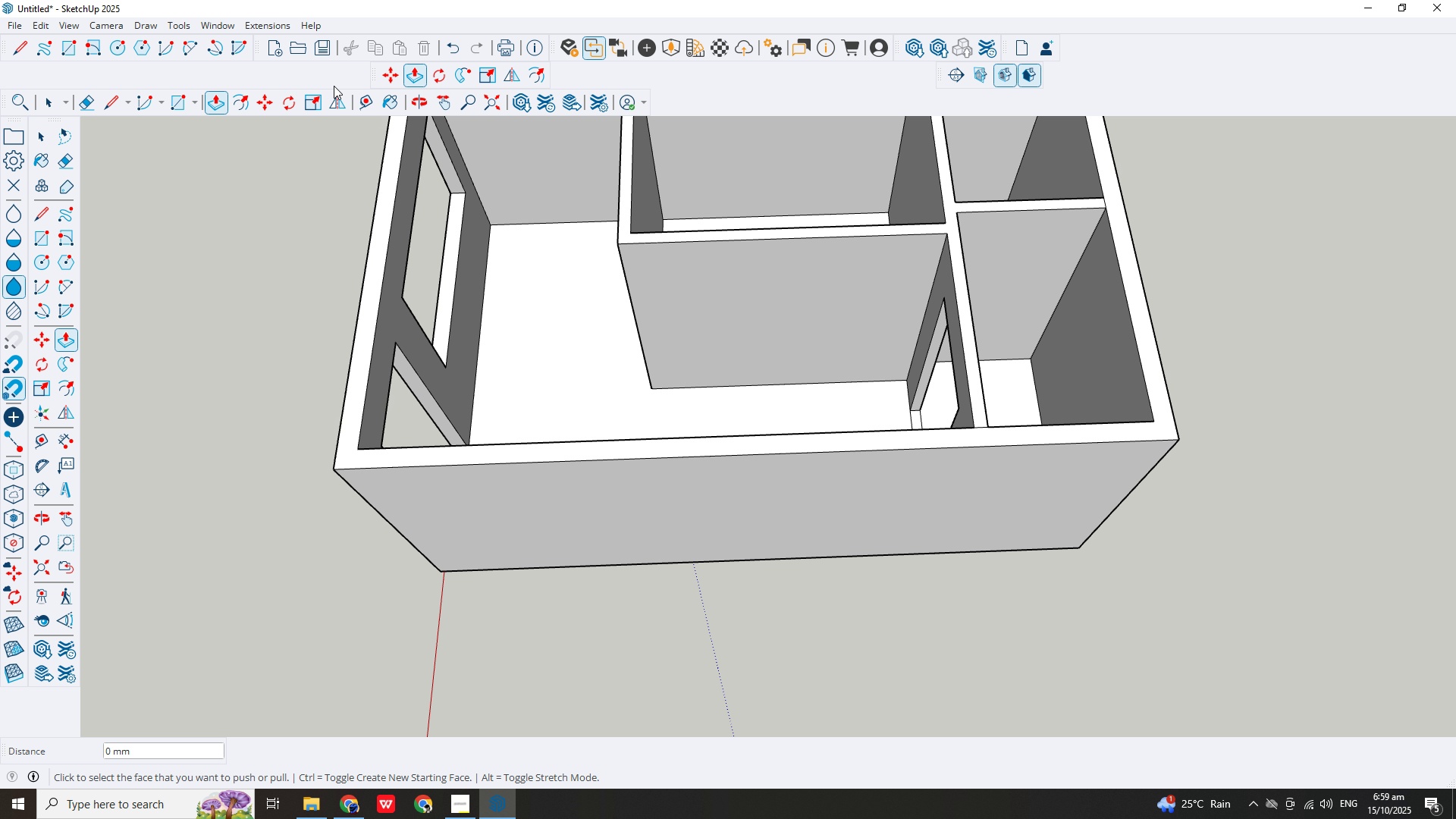 
left_click([371, 100])
 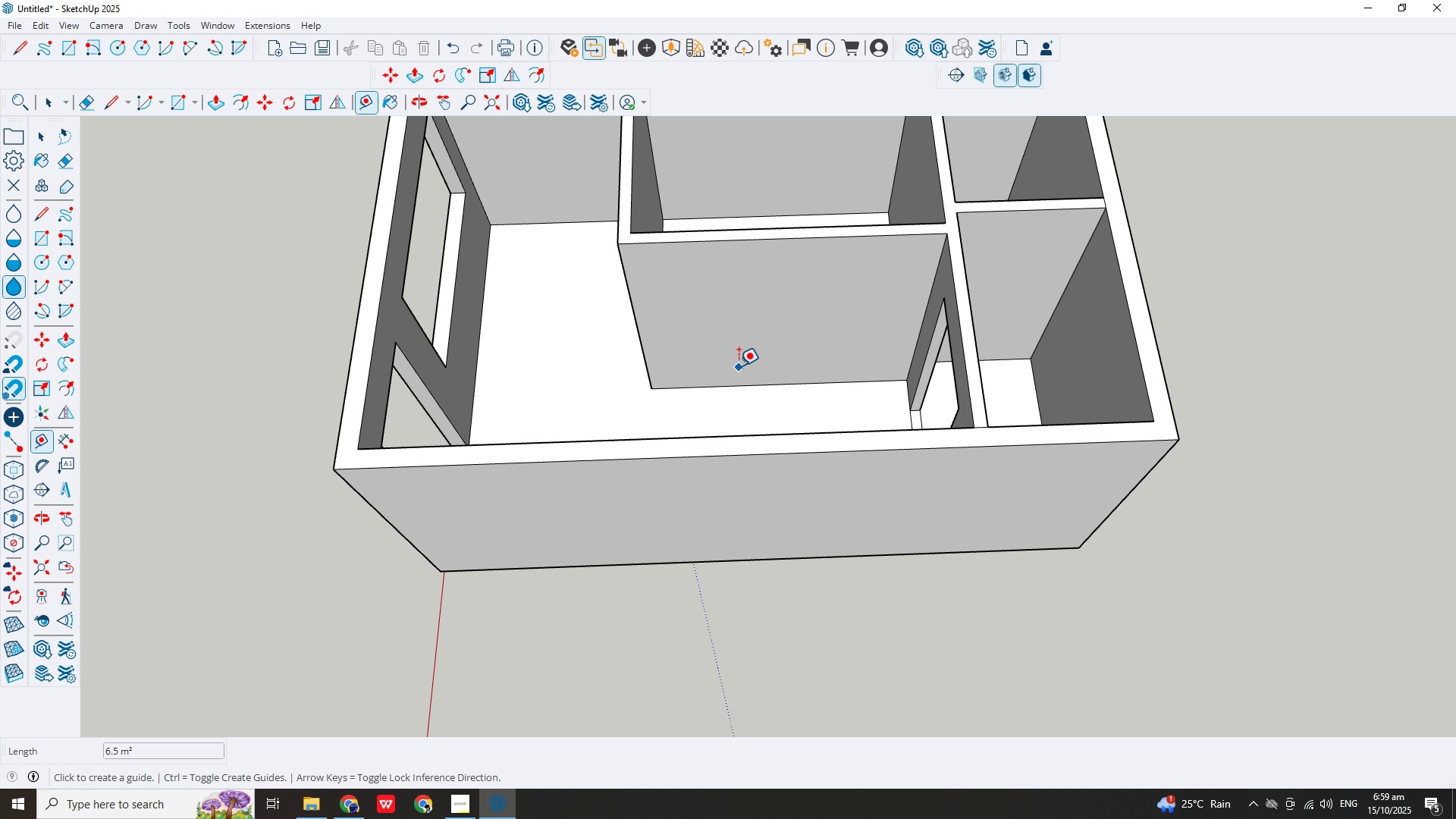 
scroll: coordinate [739, 367], scroll_direction: up, amount: 2.0
 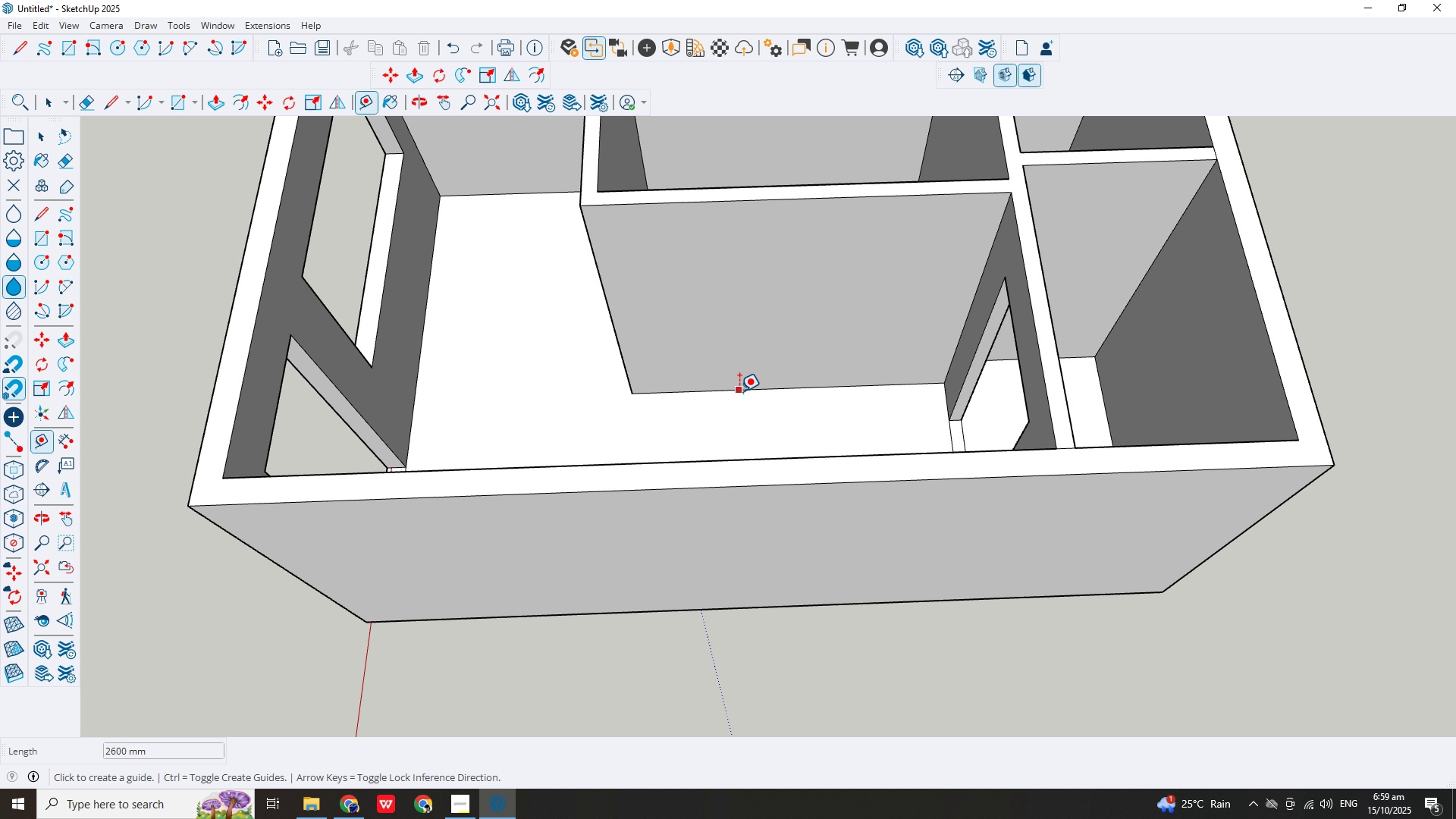 
left_click_drag(start_coordinate=[739, 391], to_coordinate=[739, 387])
 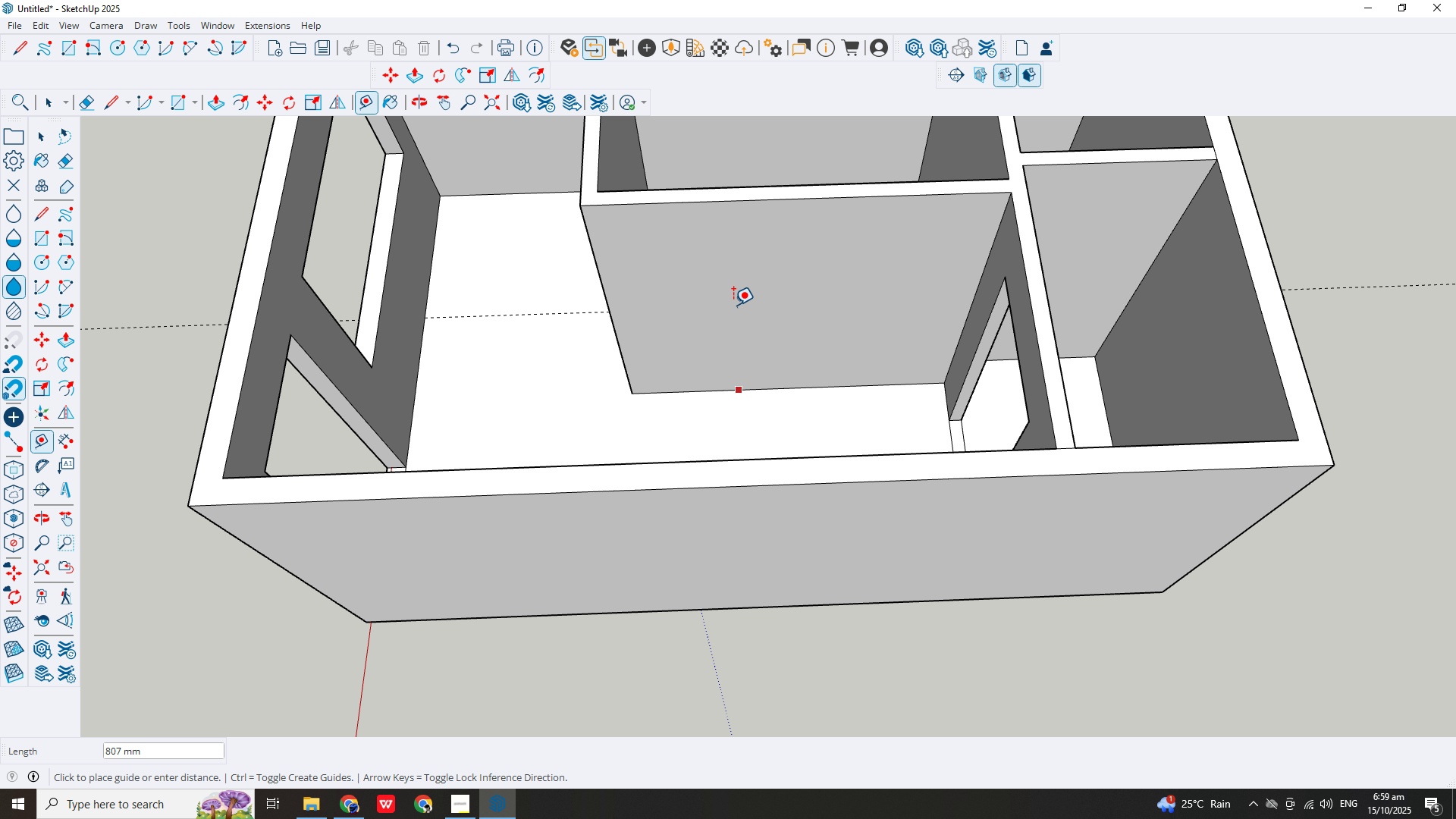 
mouse_move([725, 288])
 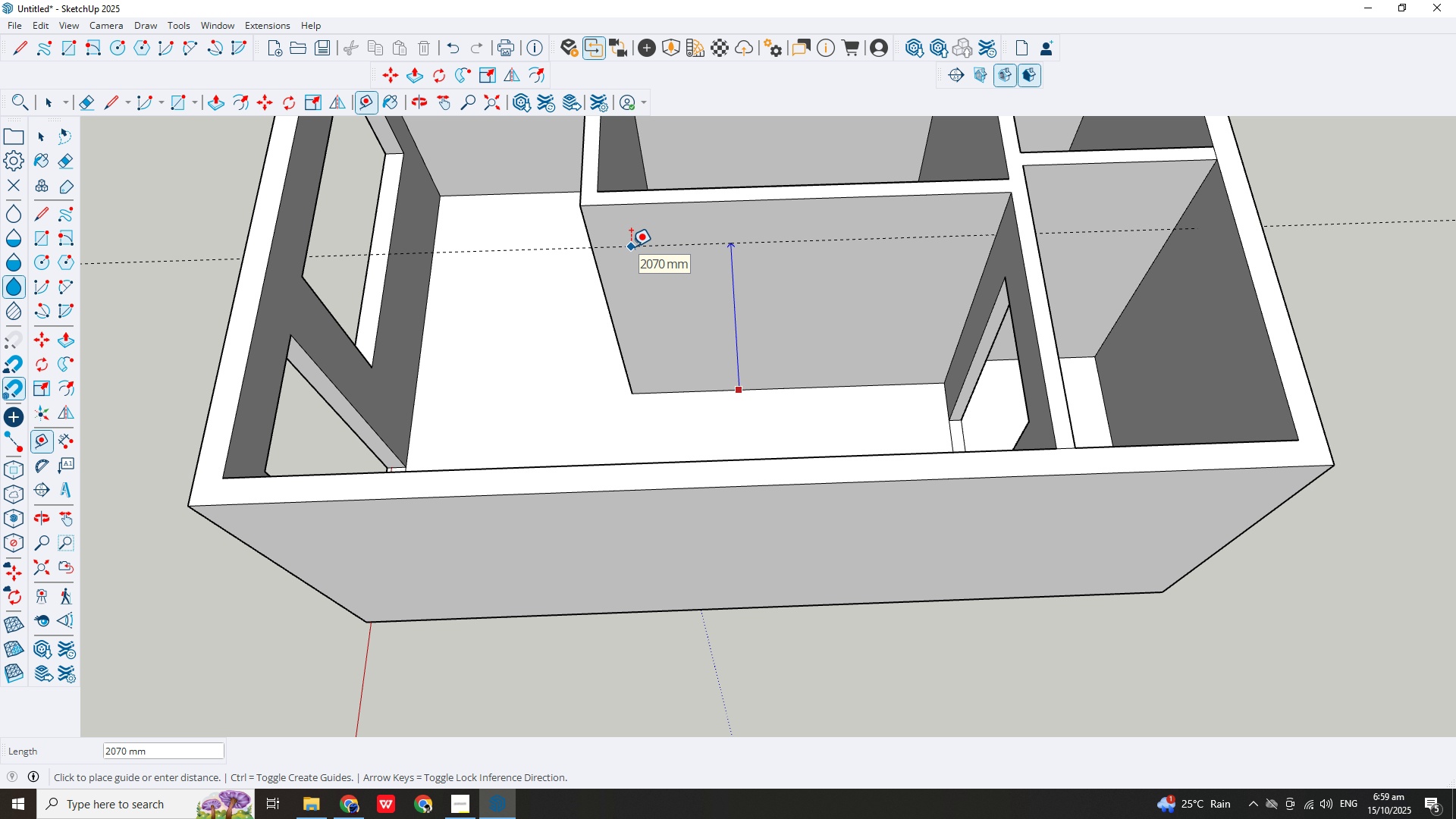 
key(Numpad2)
 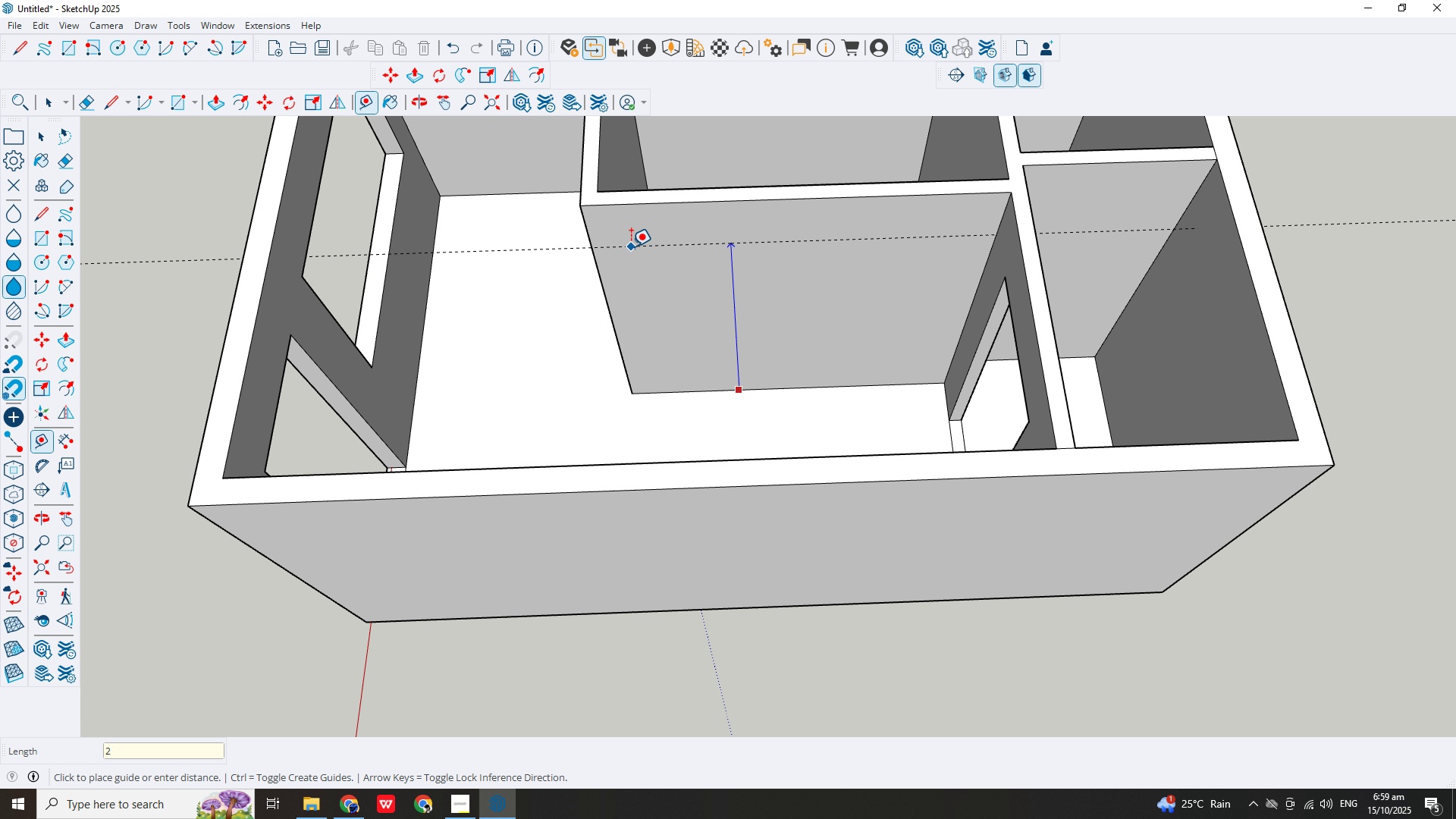 
key(NumpadDecimal)
 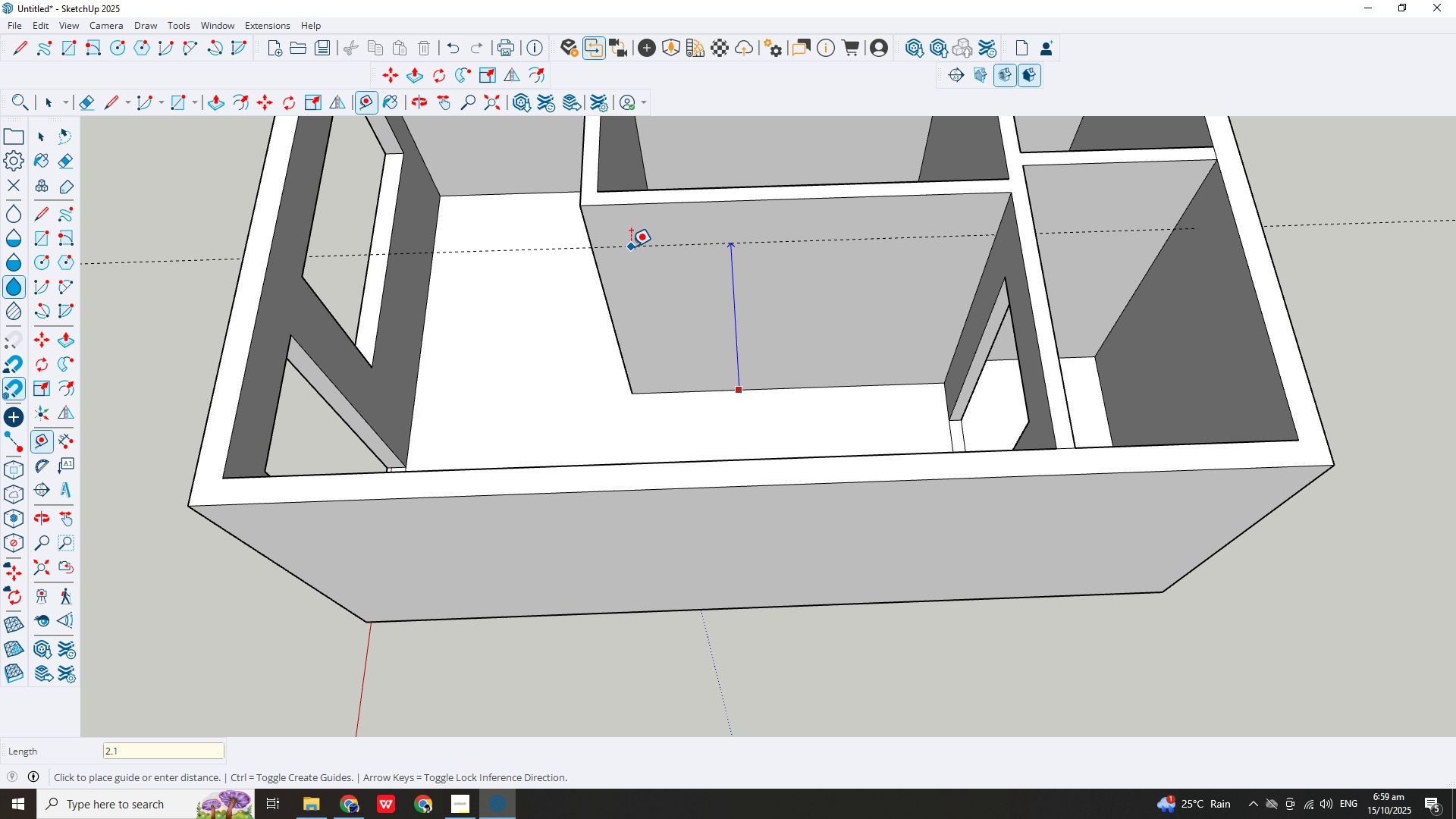 
key(Numpad1)
 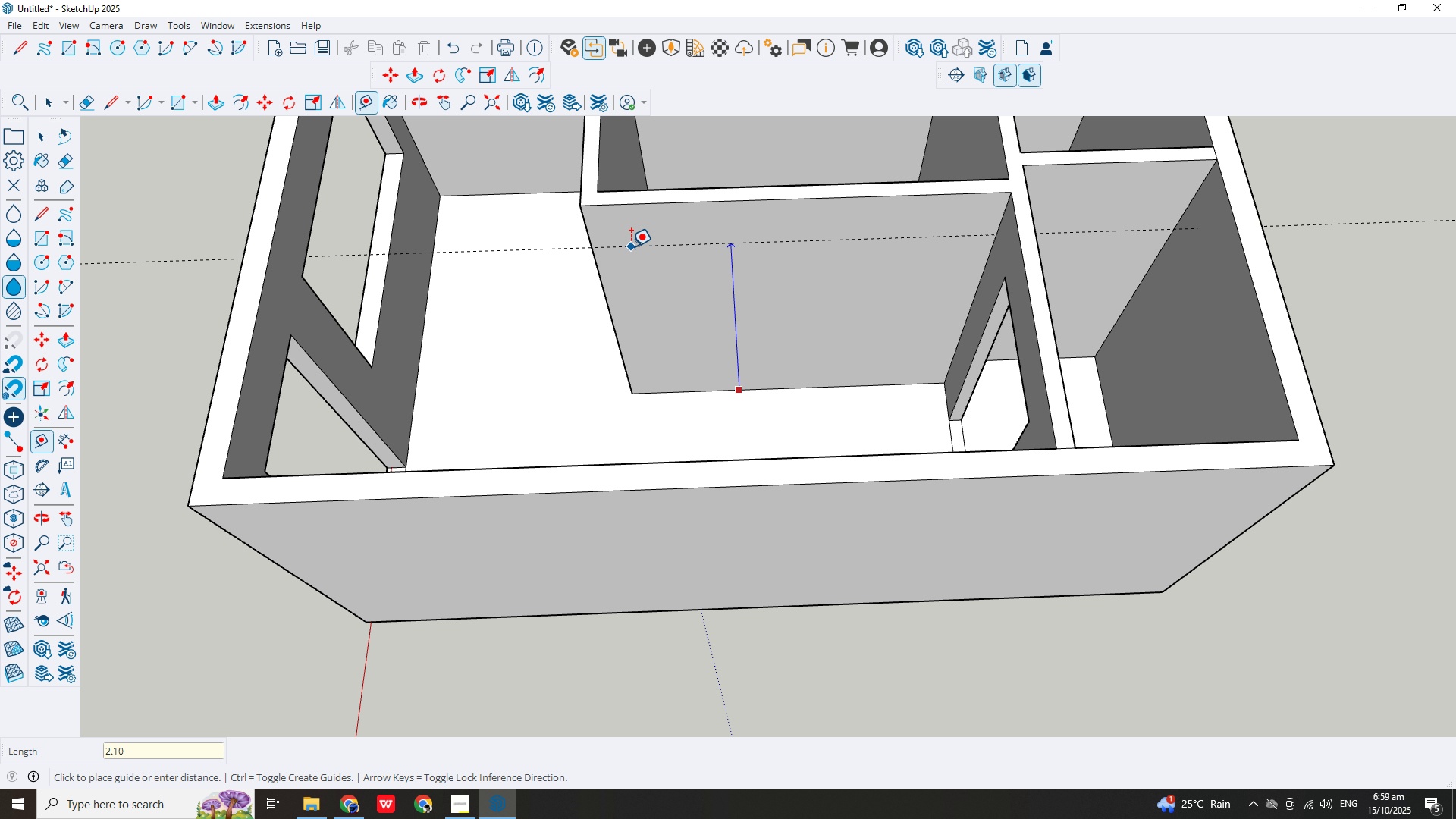 
key(Numpad0)
 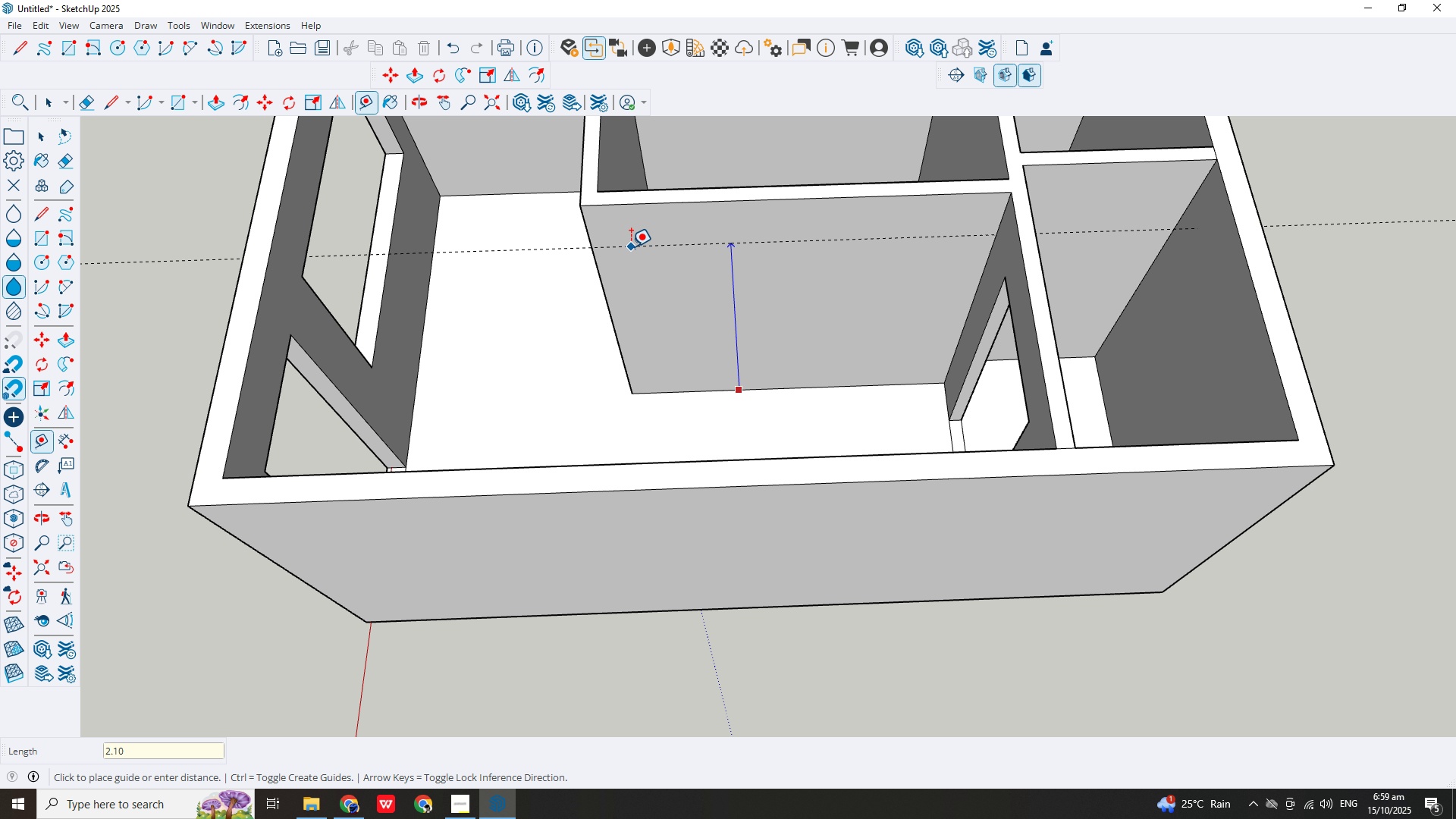 
key(M)
 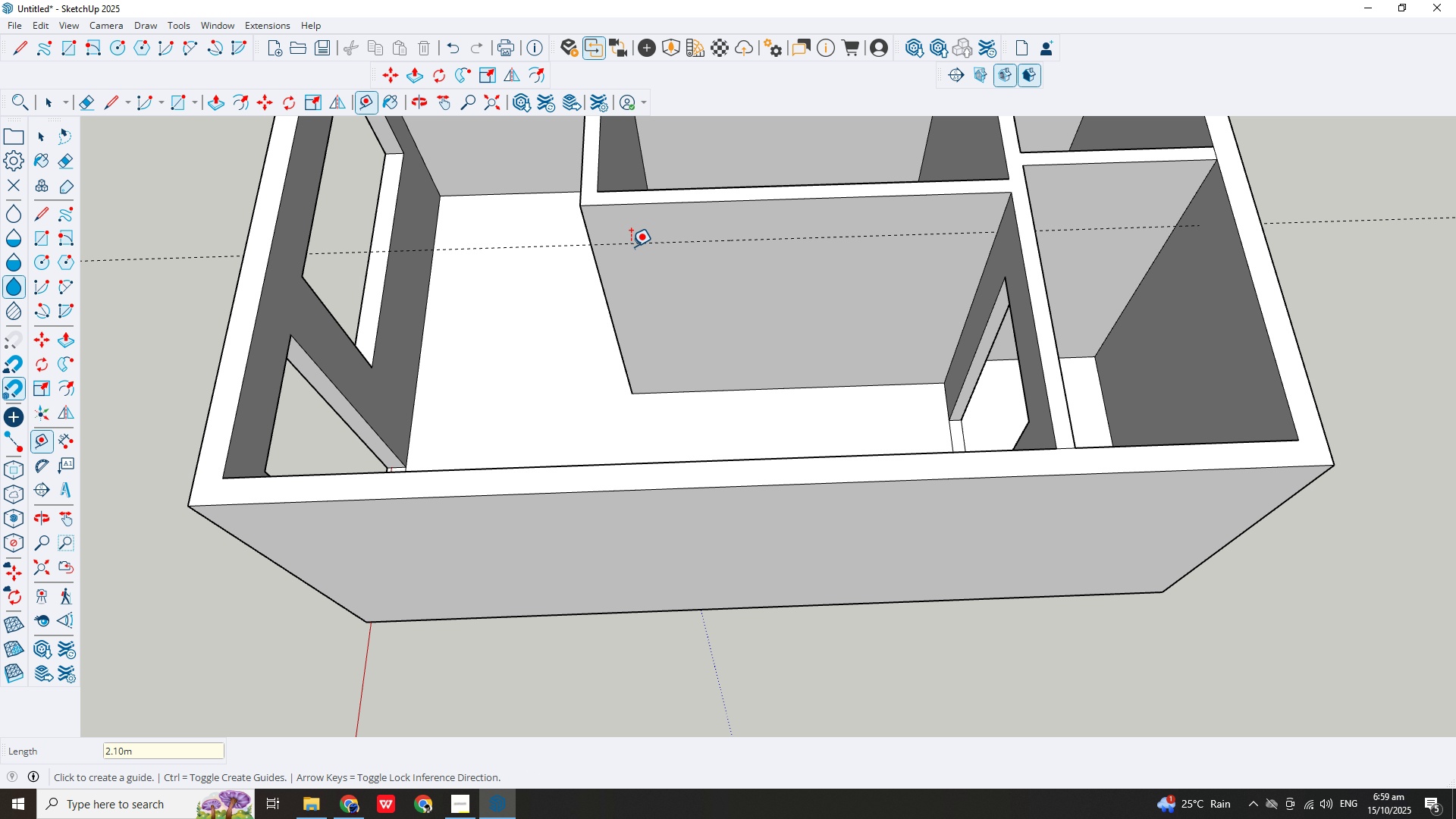 
key(Enter)
 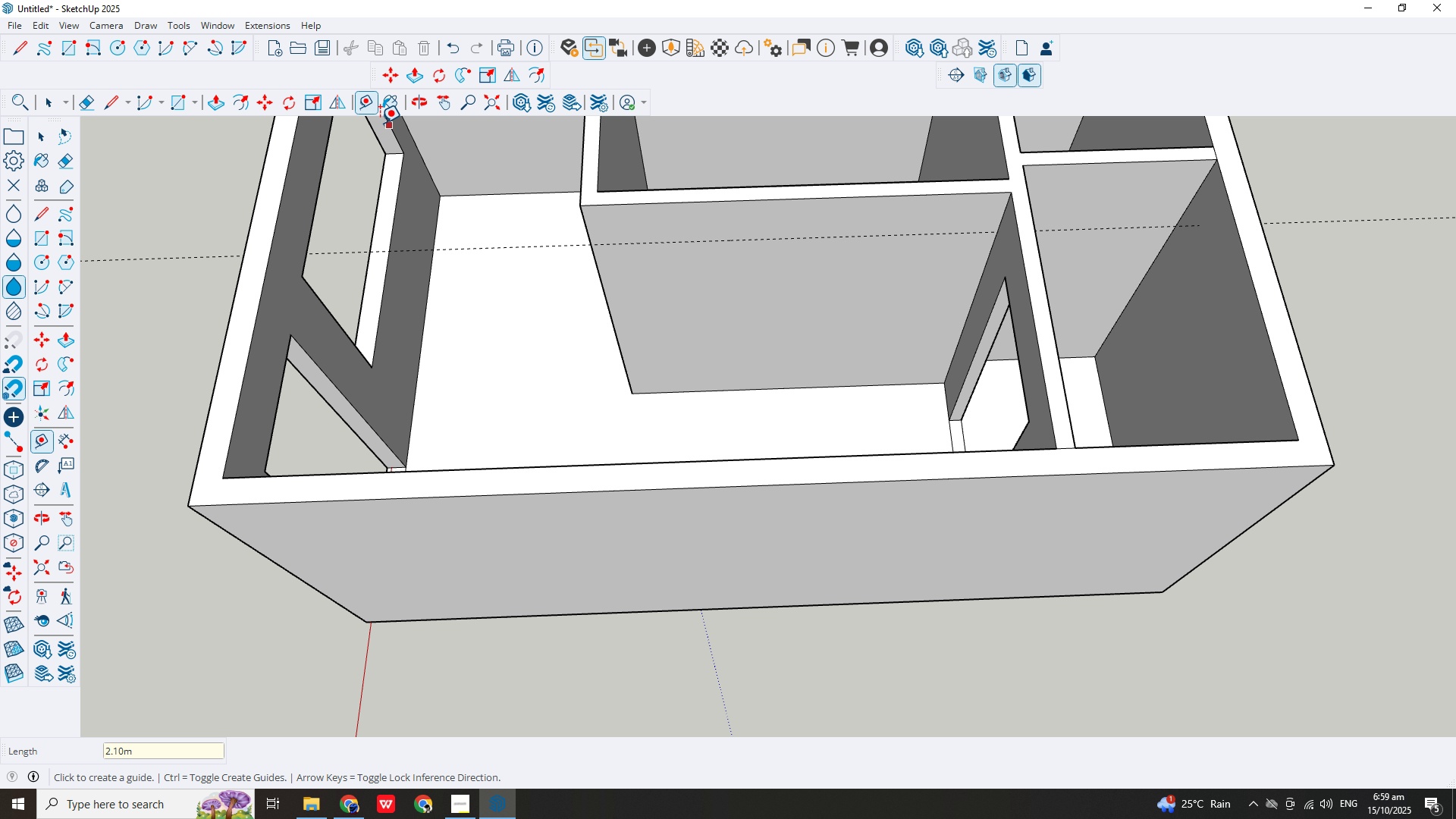 
left_click([365, 105])
 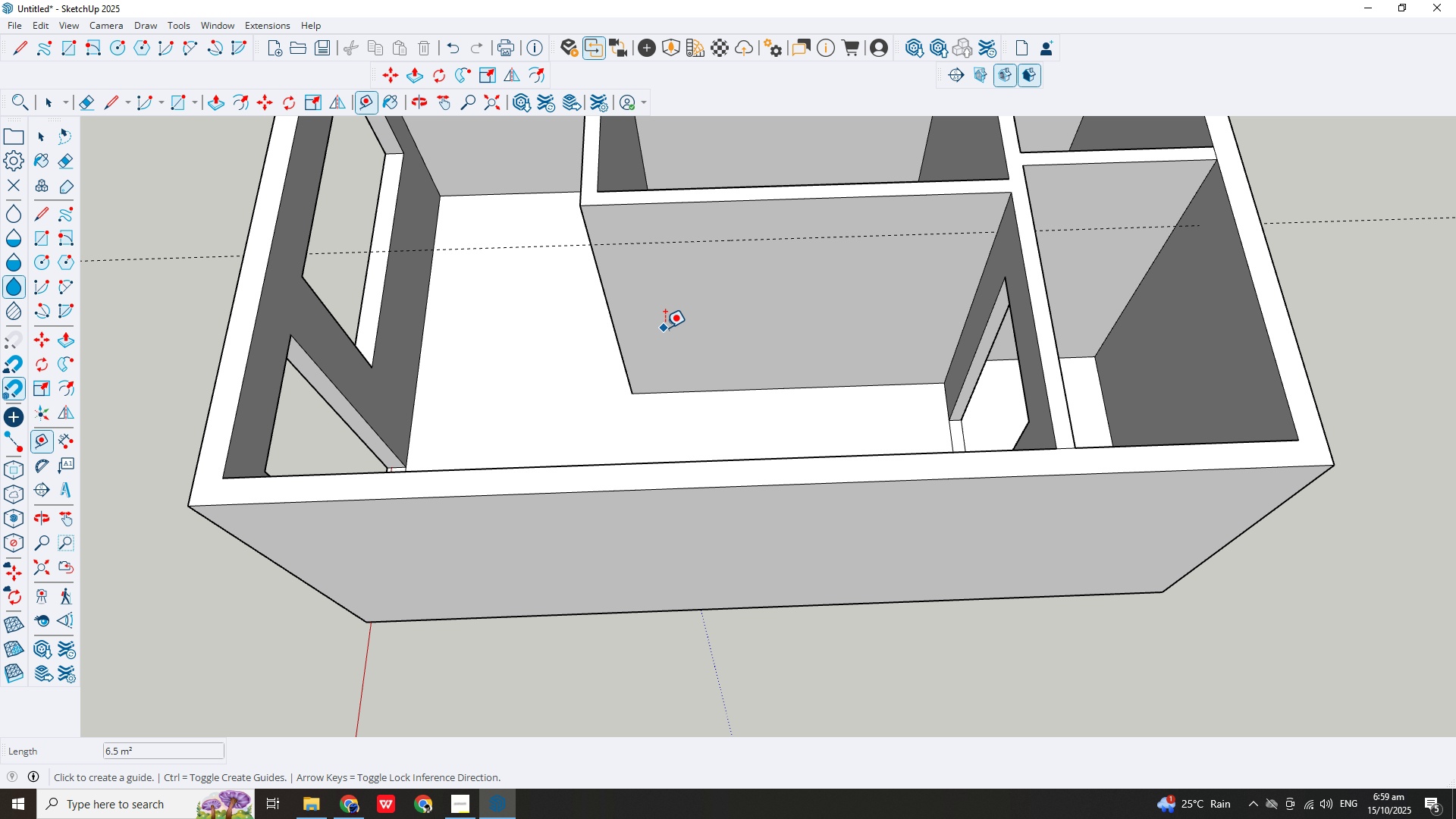 
scroll: coordinate [664, 326], scroll_direction: up, amount: 3.0
 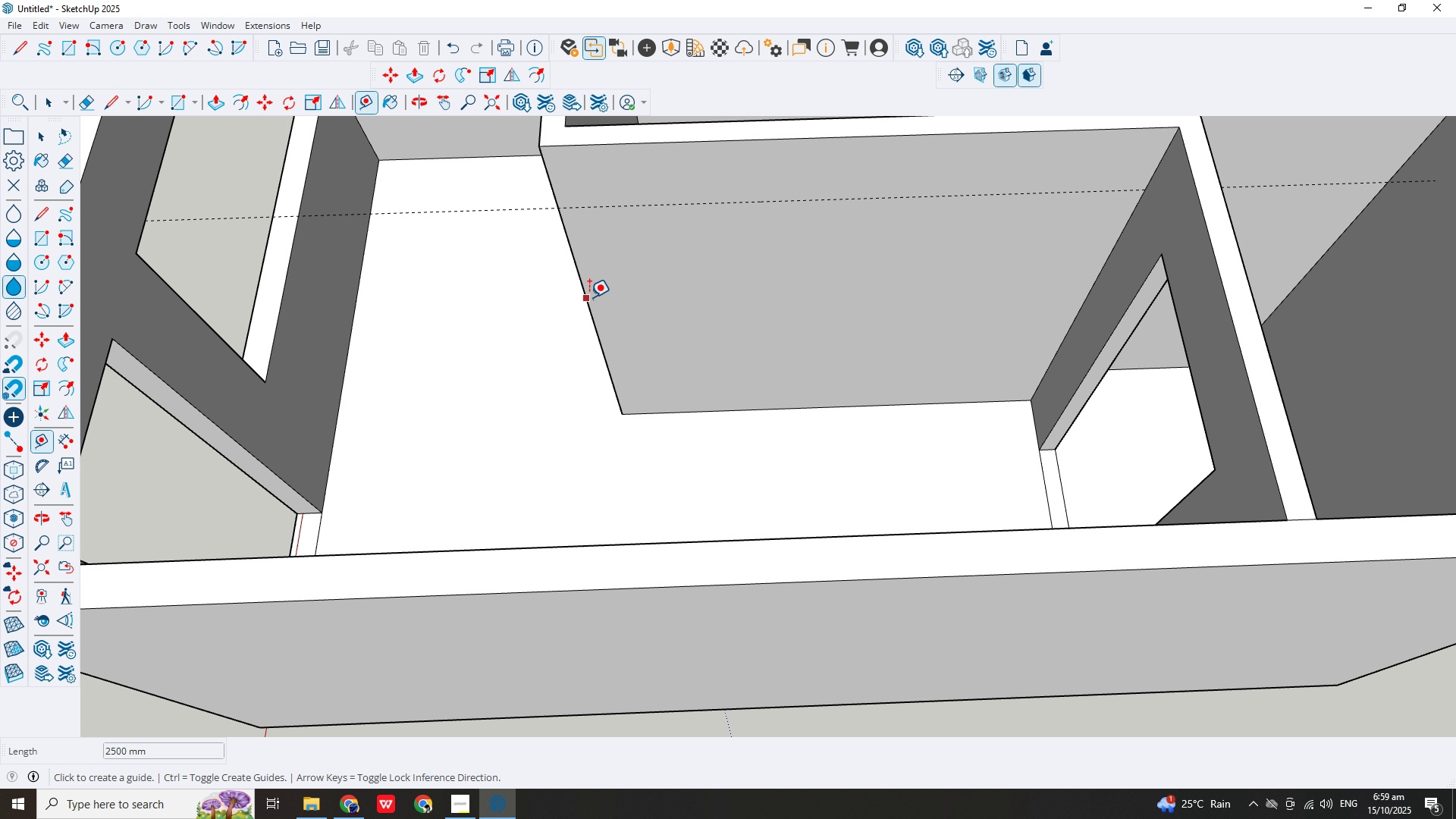 
left_click_drag(start_coordinate=[589, 297], to_coordinate=[594, 297])
 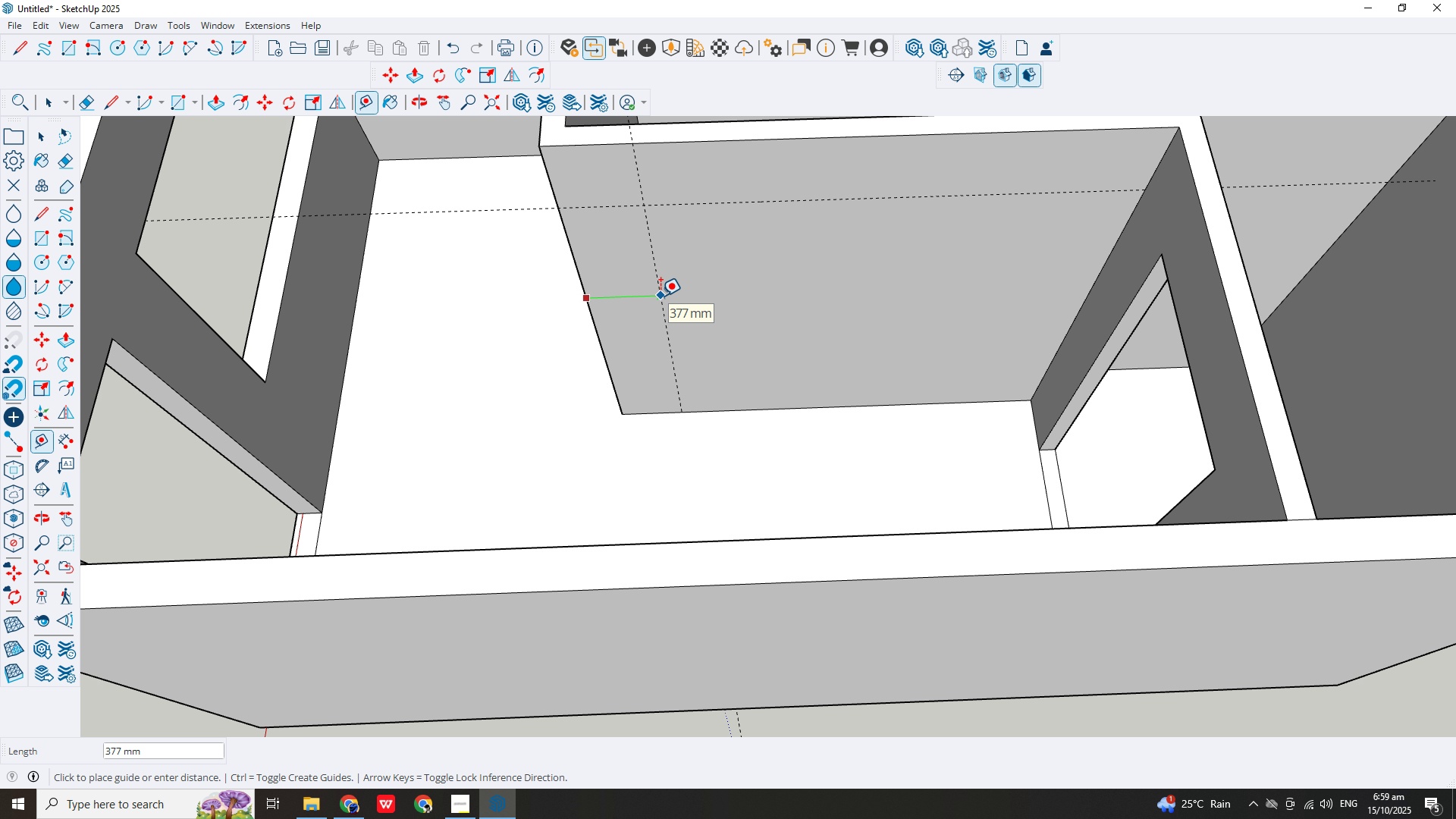 
key(NumpadDecimal)
 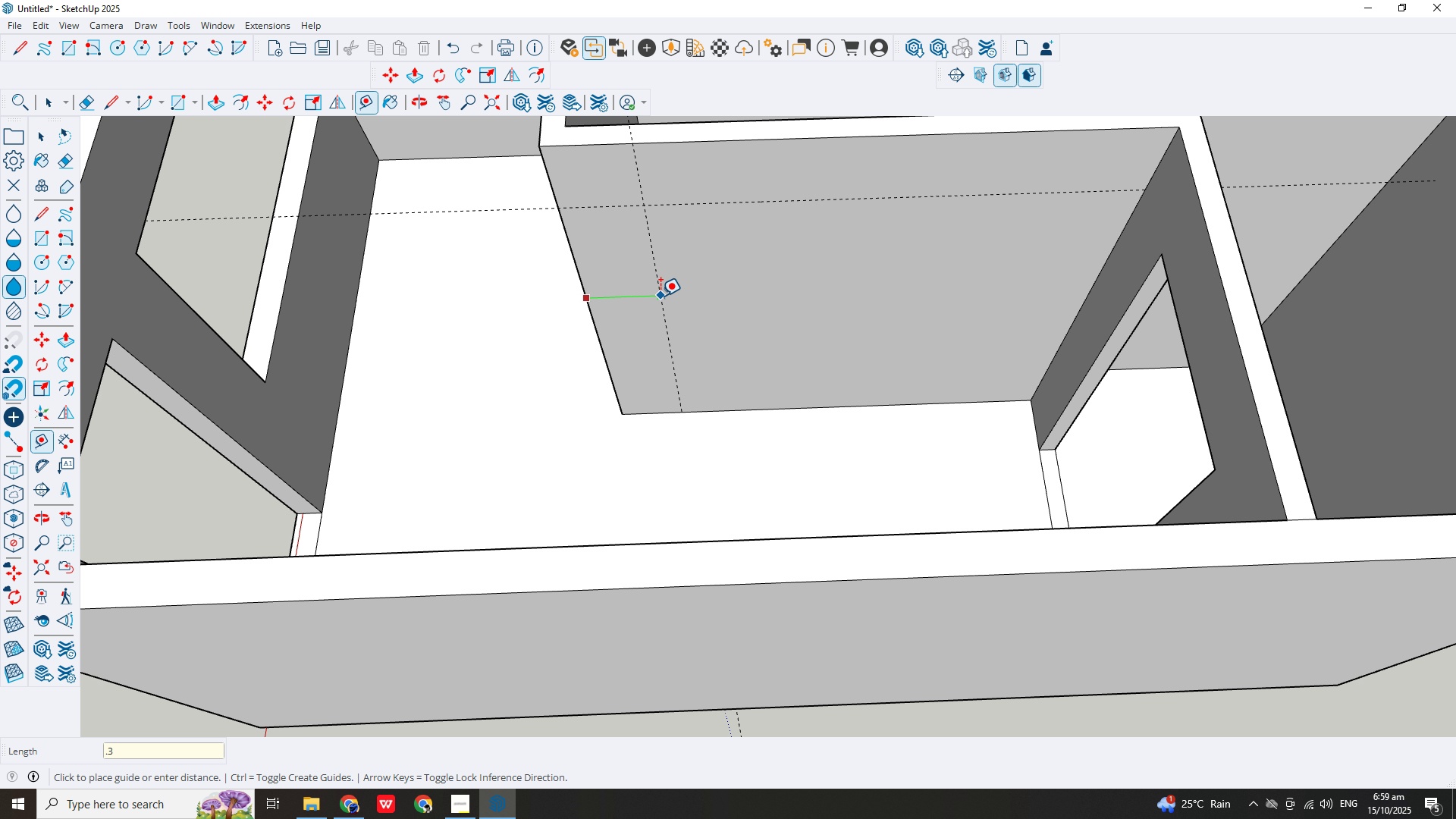 
key(Numpad3)
 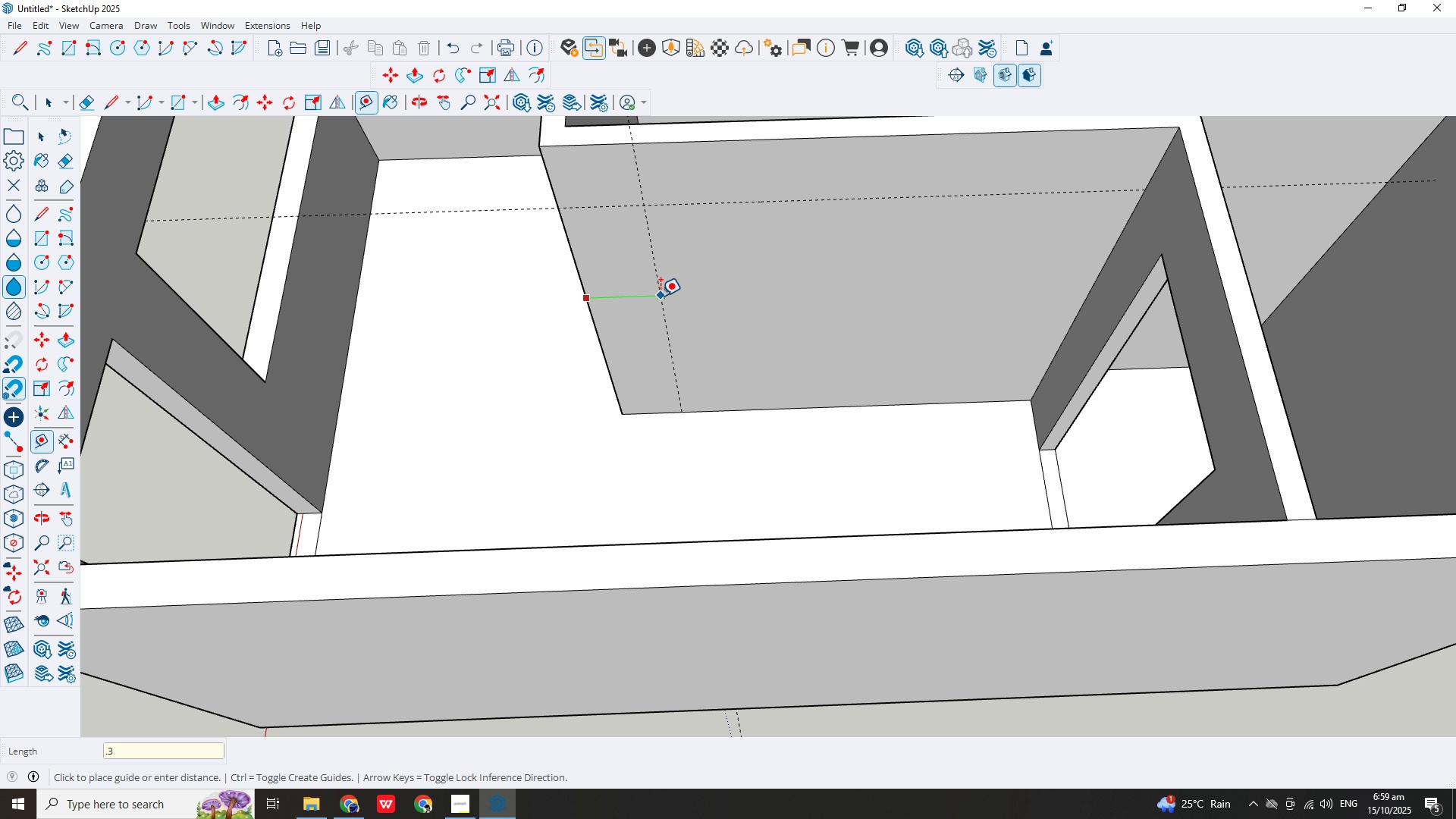 
key(Backspace)
 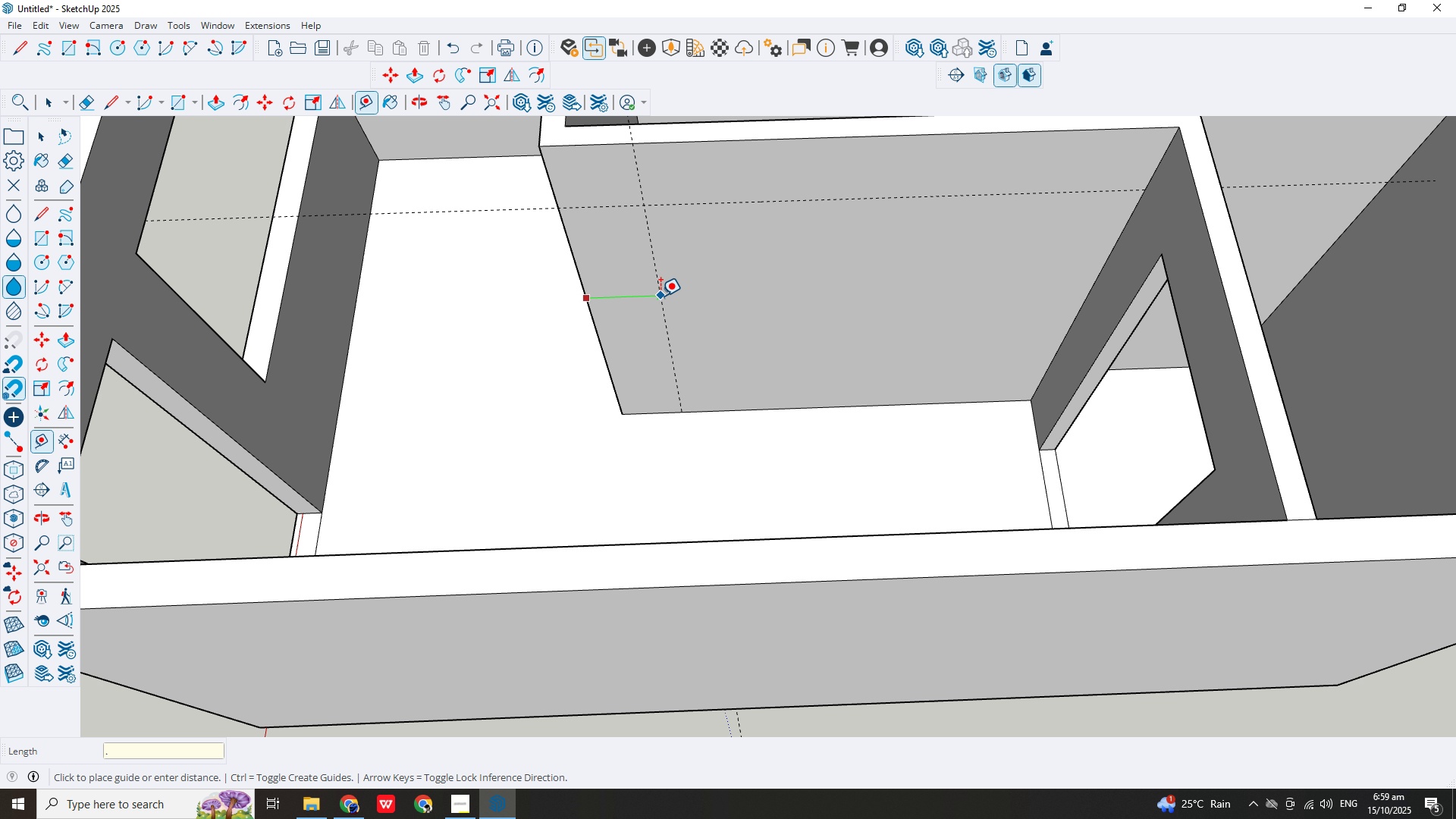 
key(Numpad2)
 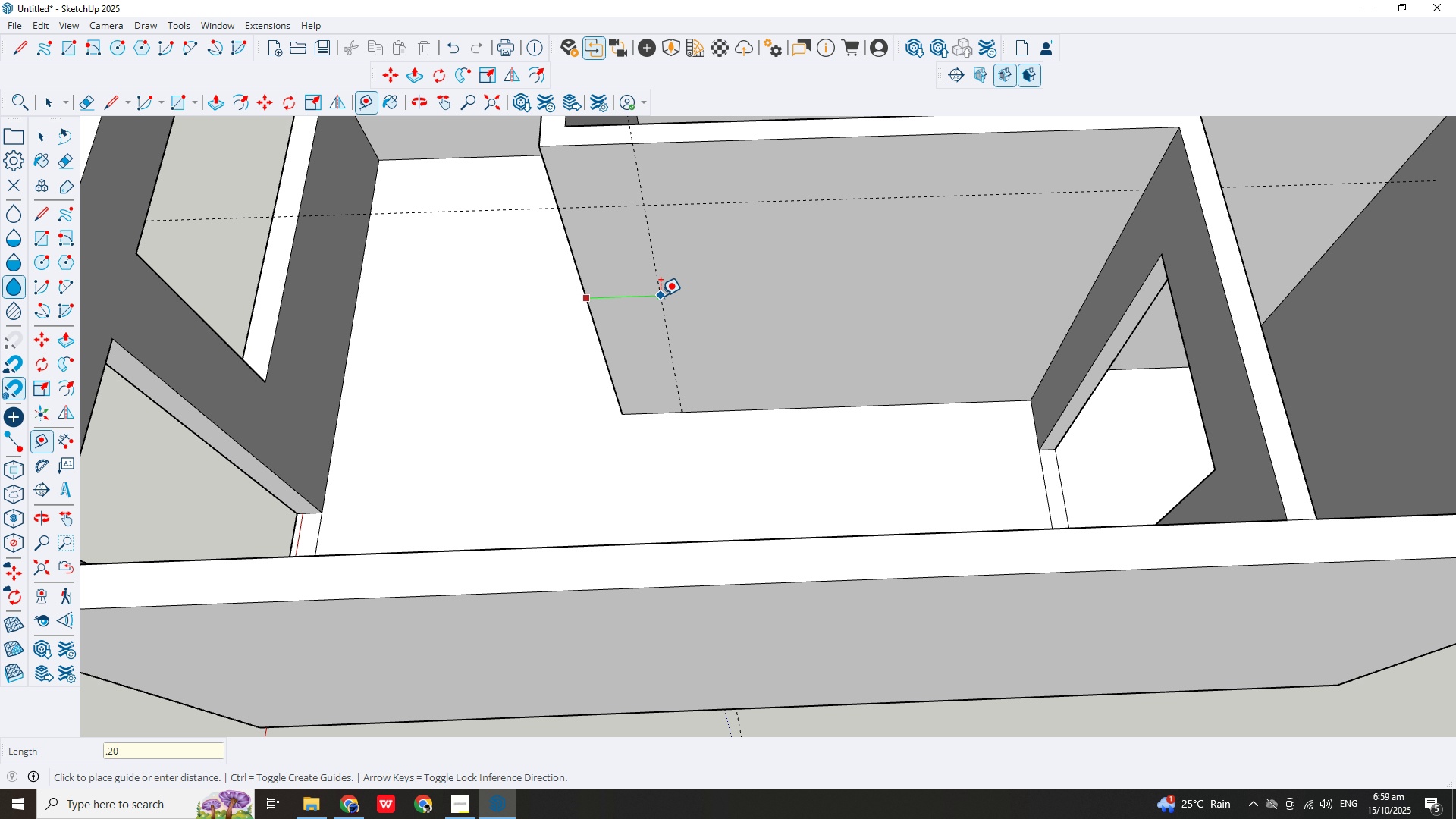 
key(Numpad0)
 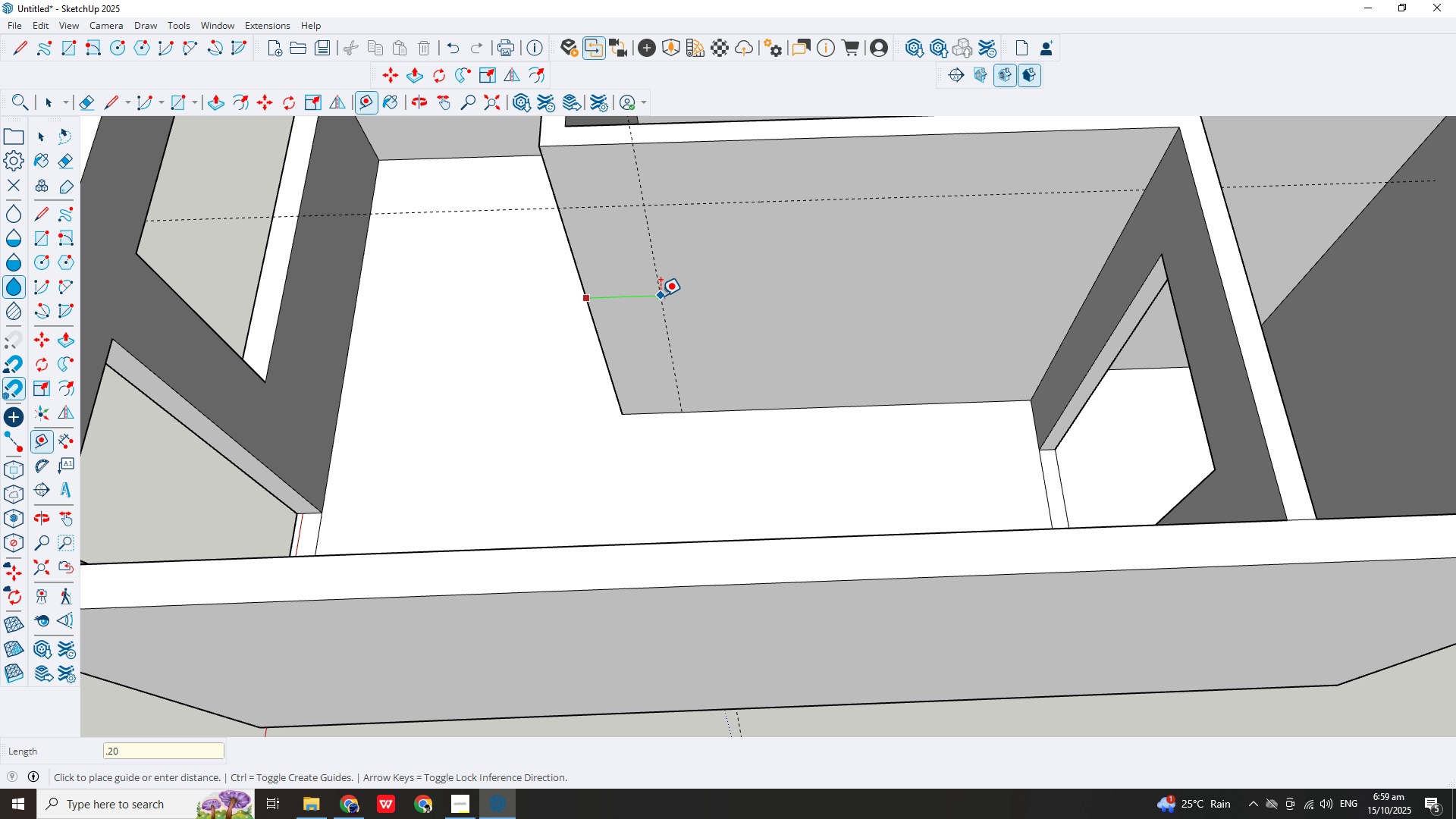 
key(M)
 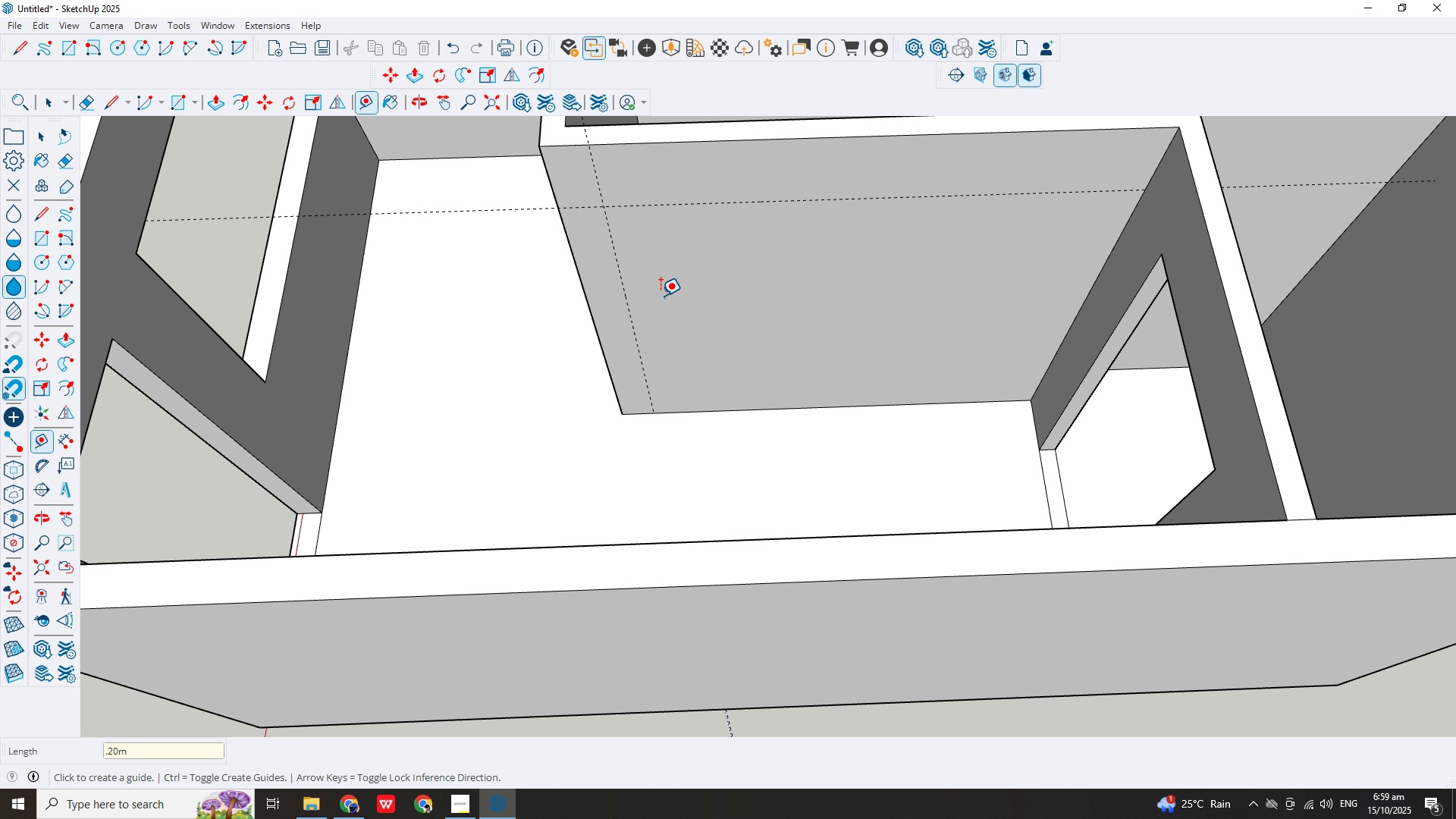 
key(Enter)
 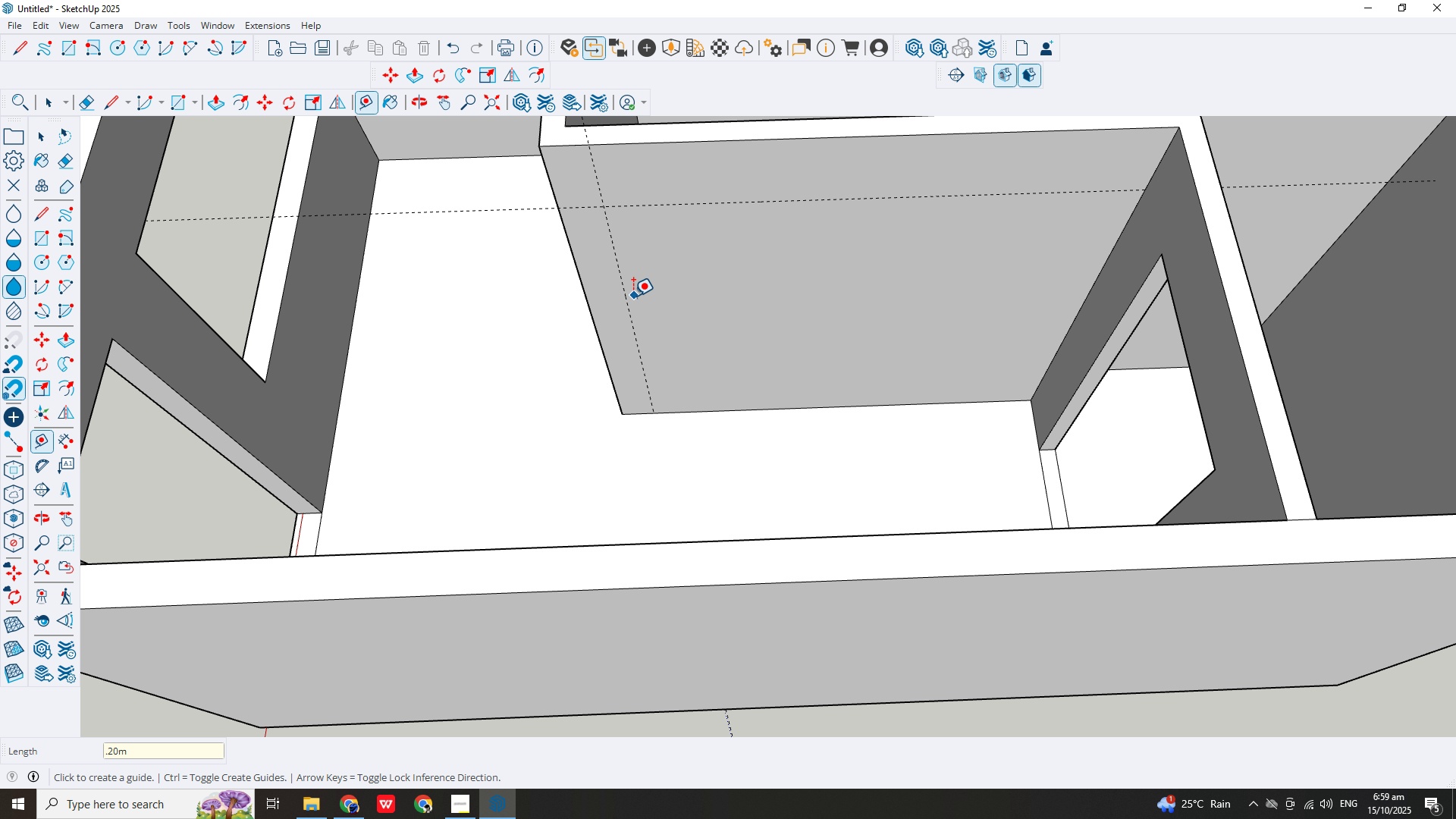 
left_click_drag(start_coordinate=[620, 298], to_coordinate=[648, 297])
 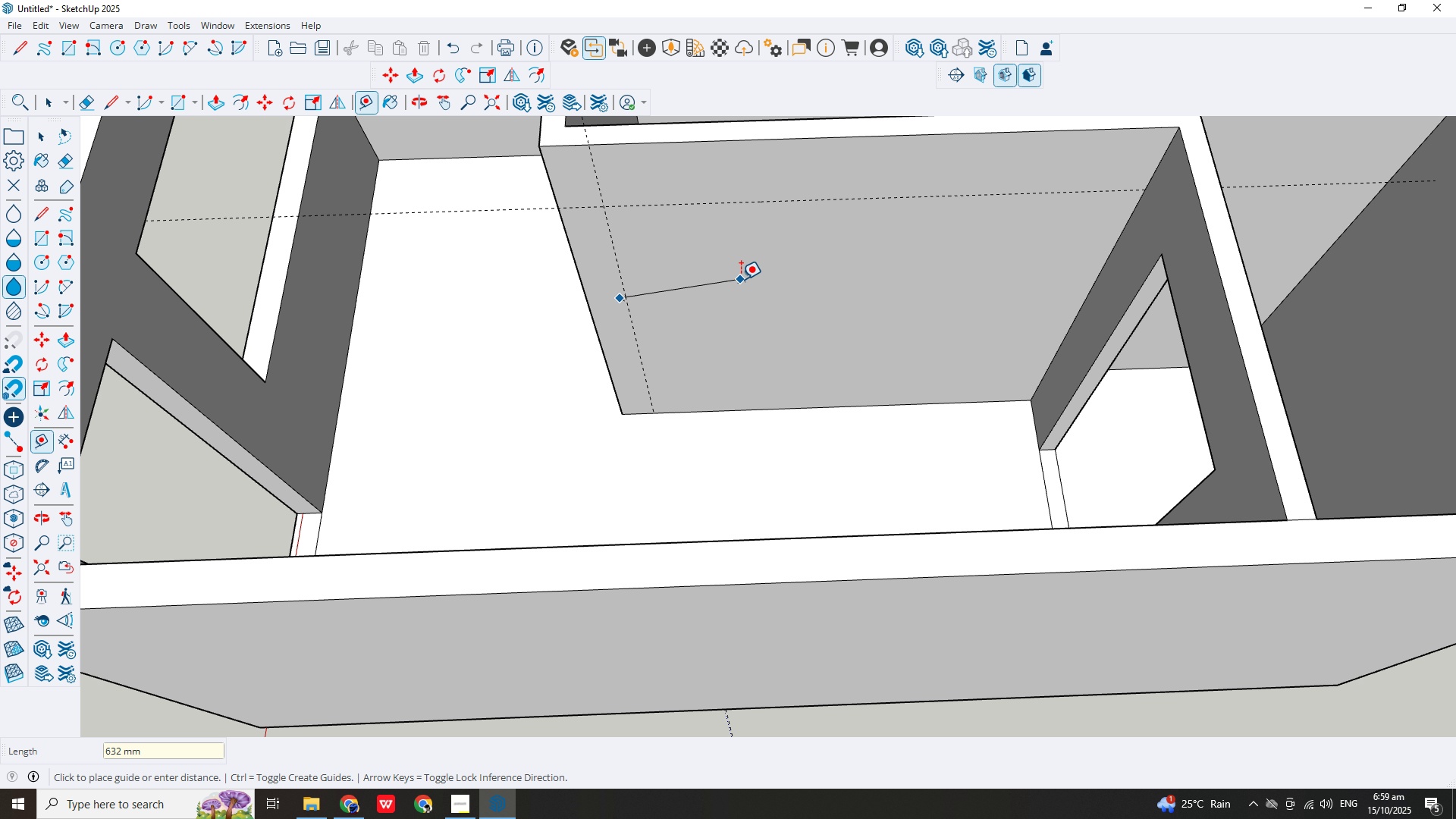 
key(Escape)
 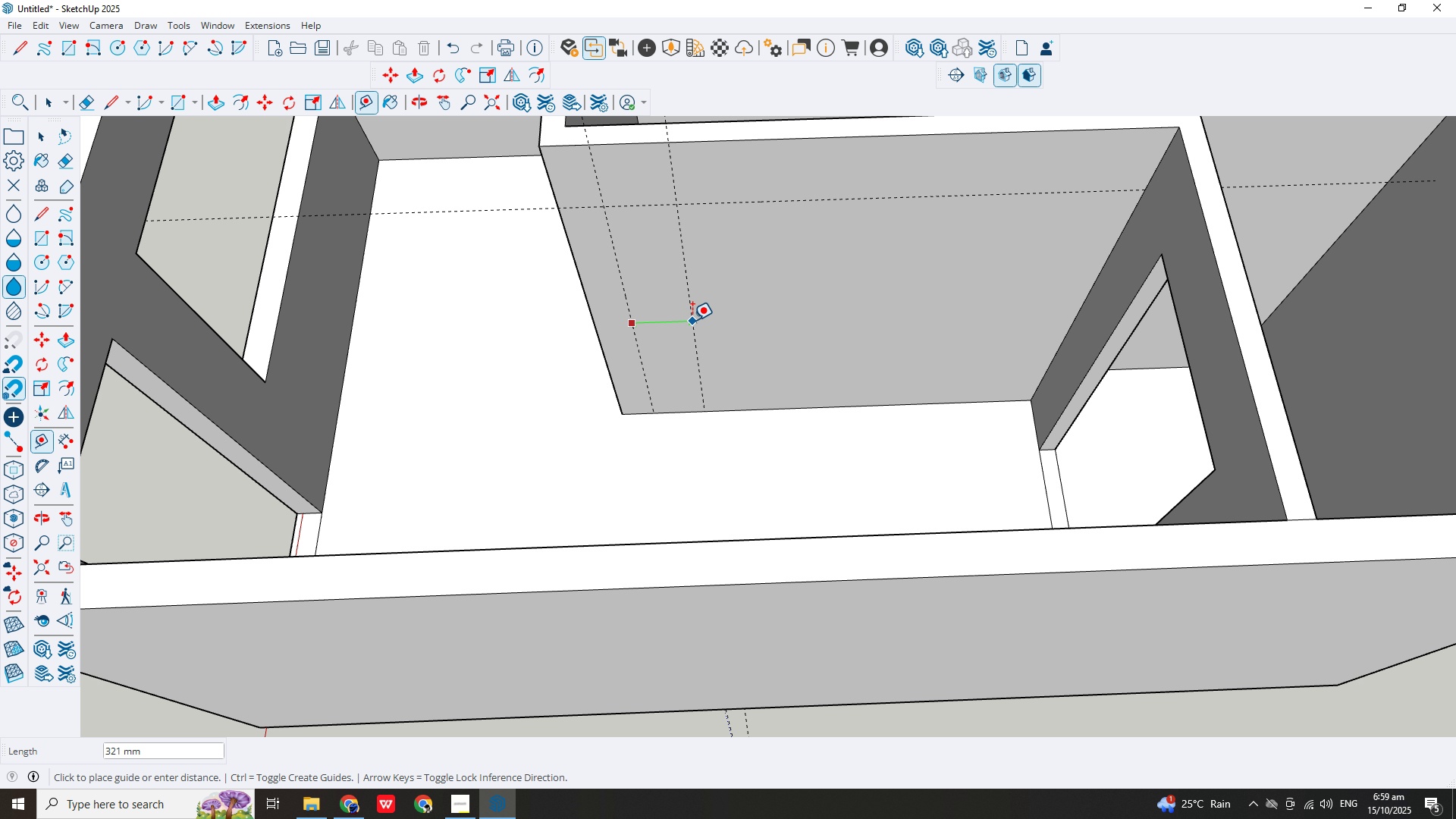 
key(NumpadDecimal)
 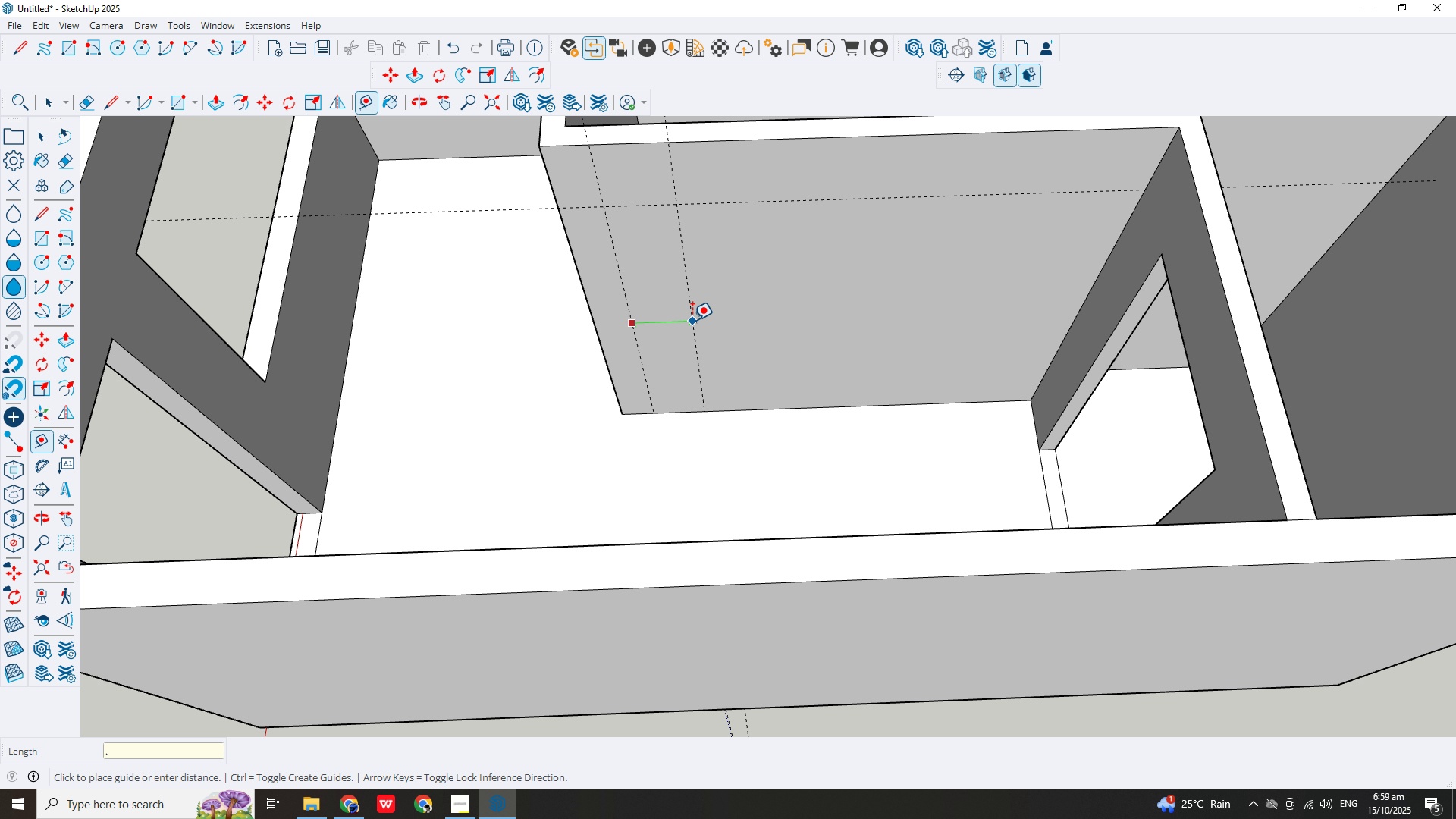 
key(Numpad8)
 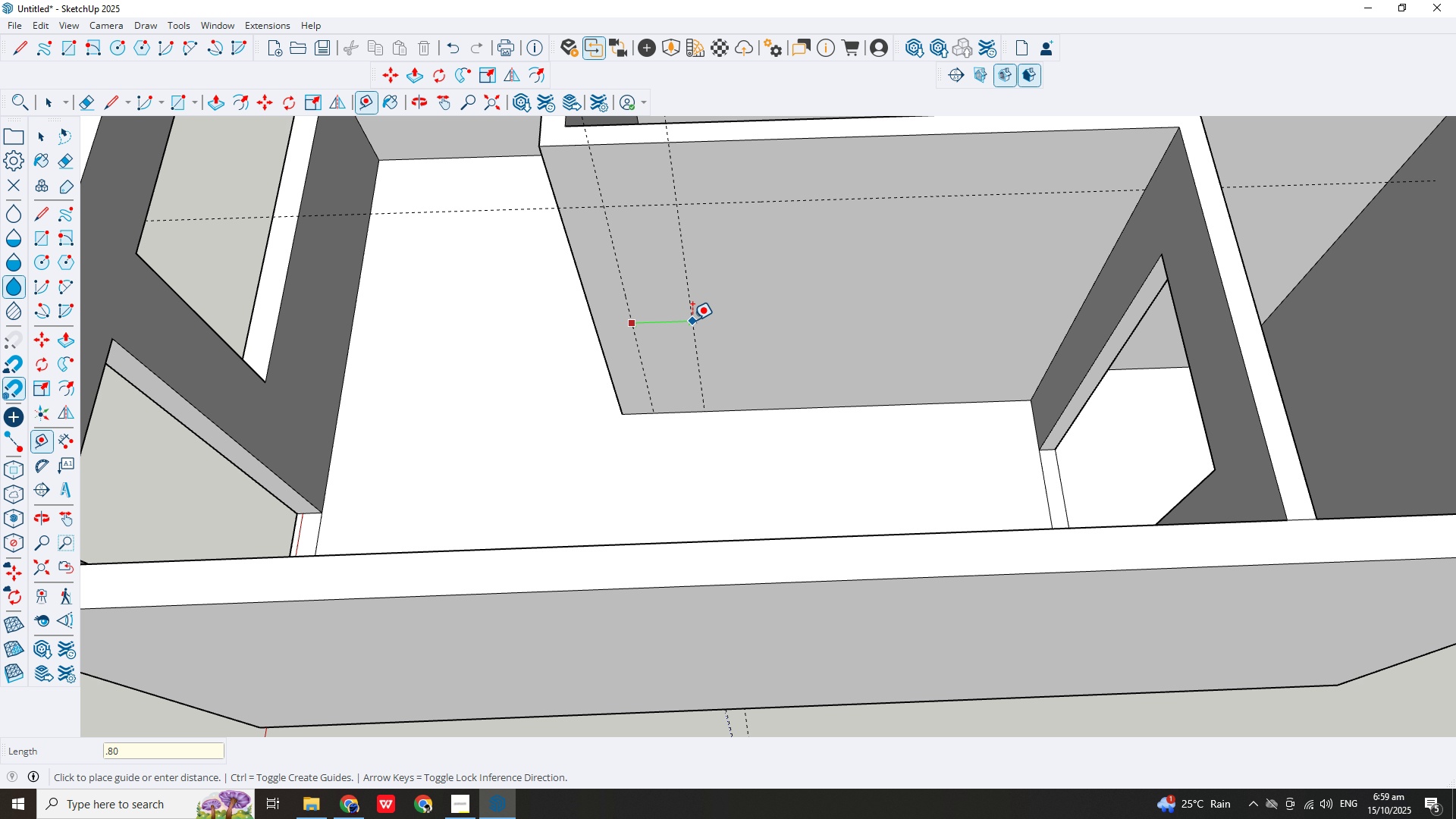 
key(Numpad0)
 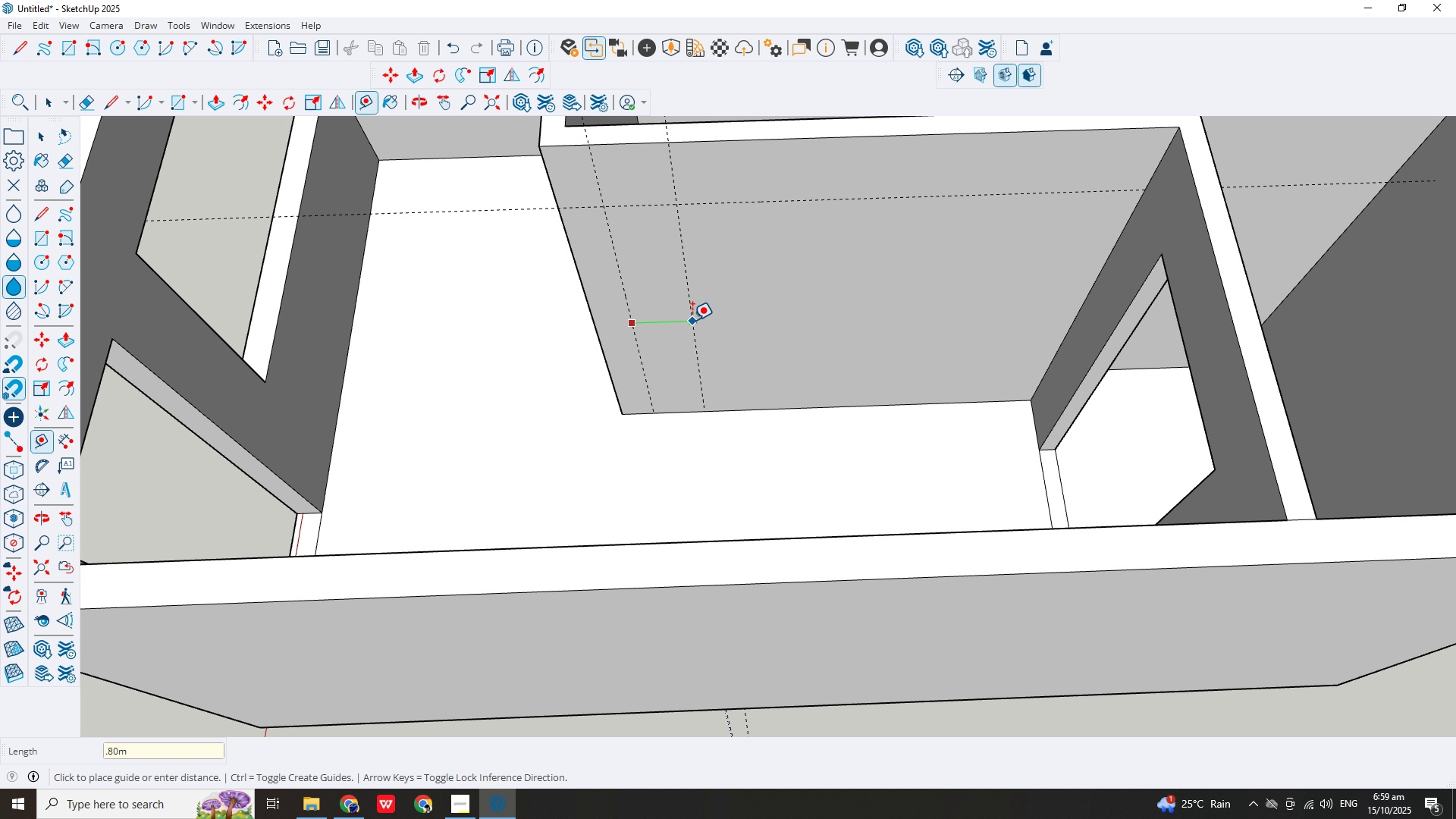 
key(M)
 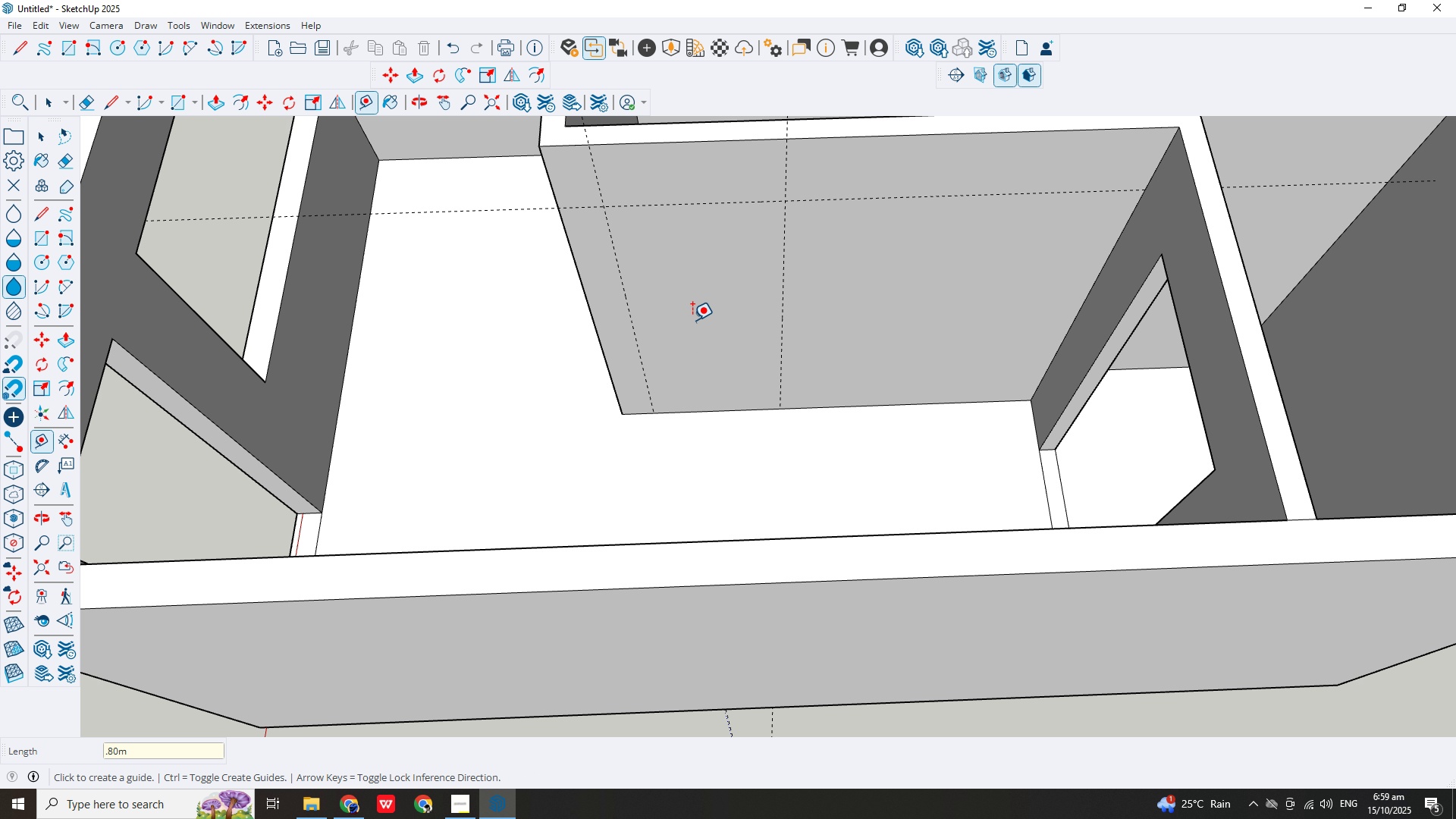 
key(Enter)
 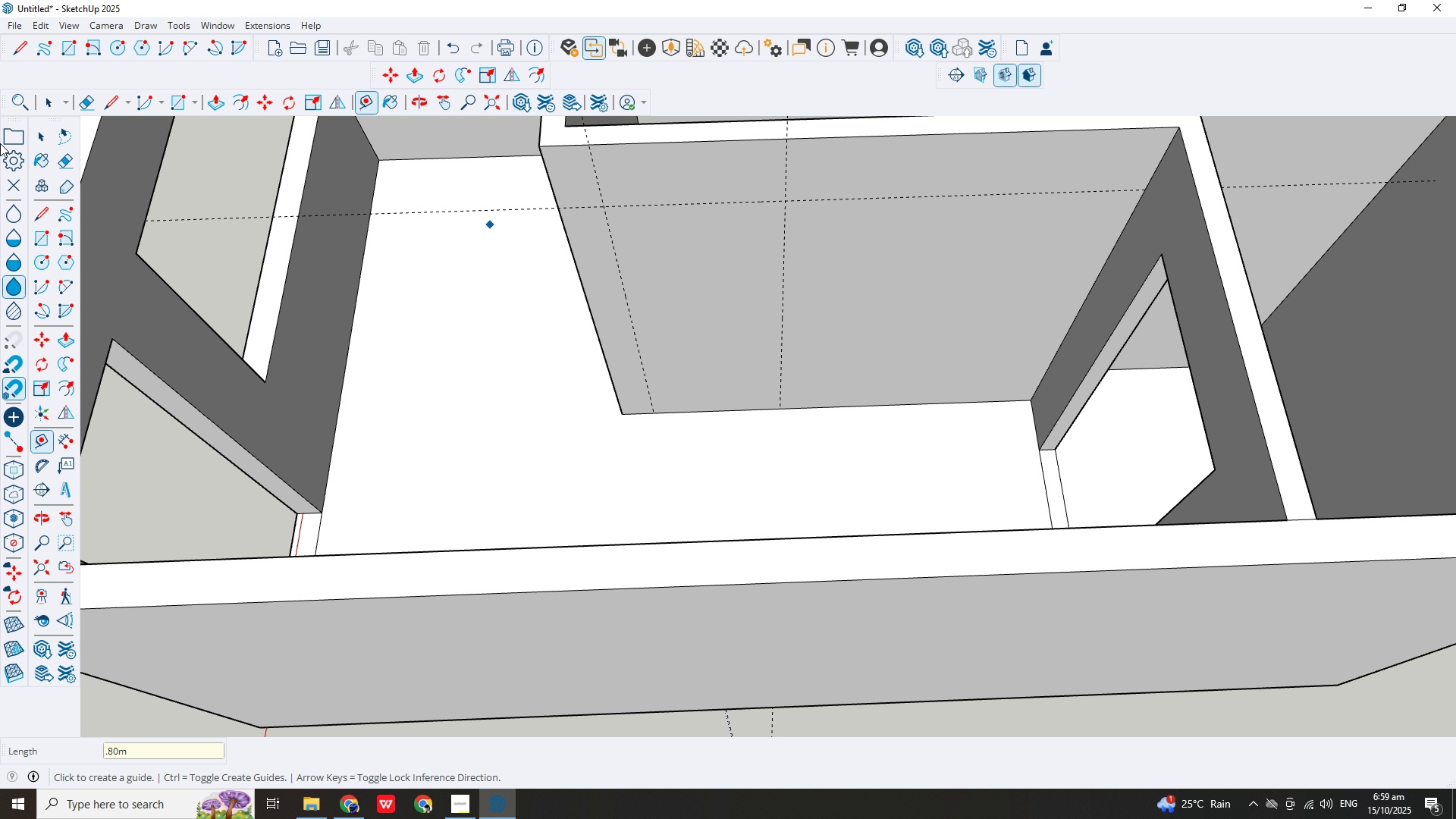 
key(Escape)
 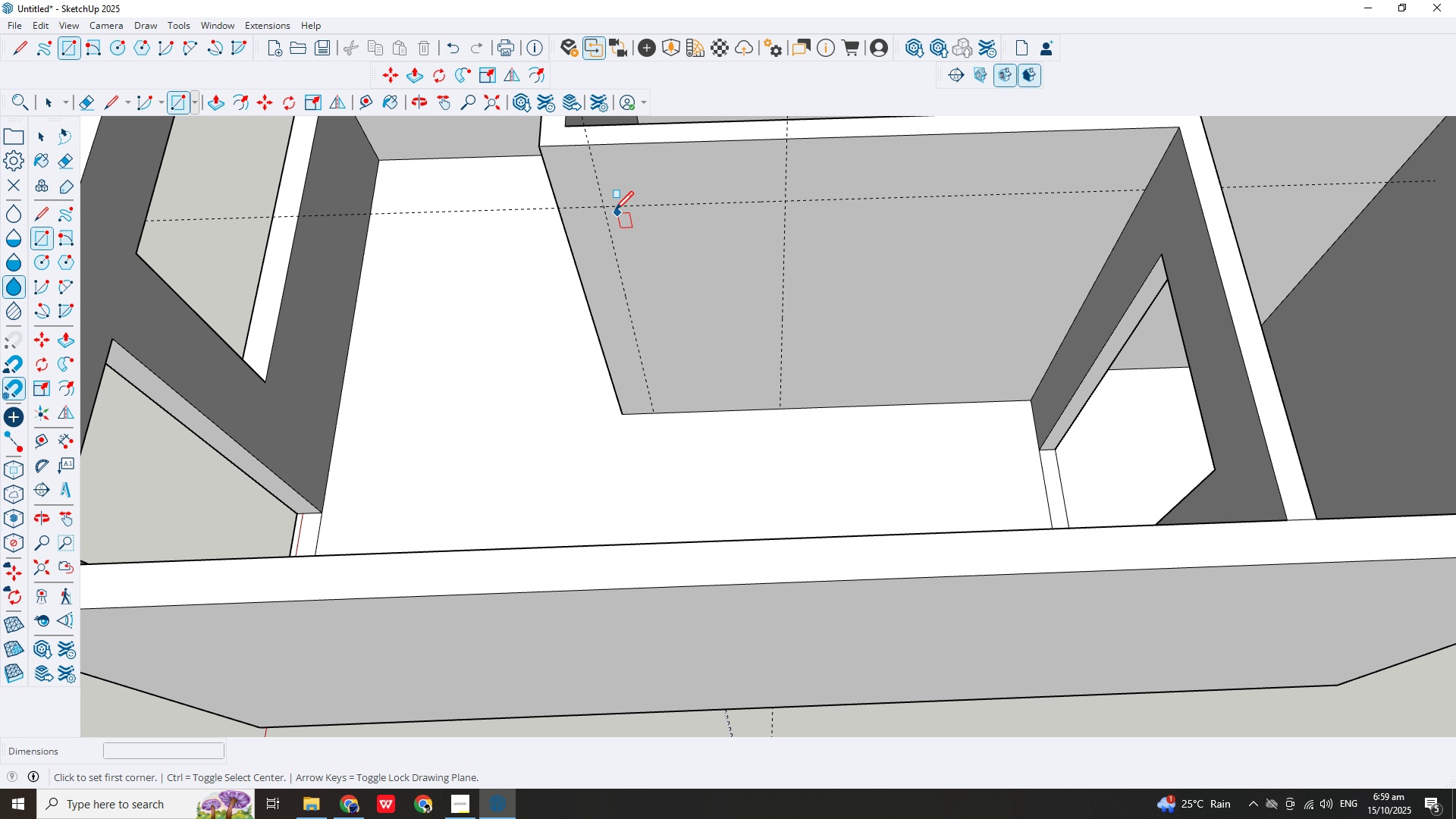 
left_click([601, 206])
 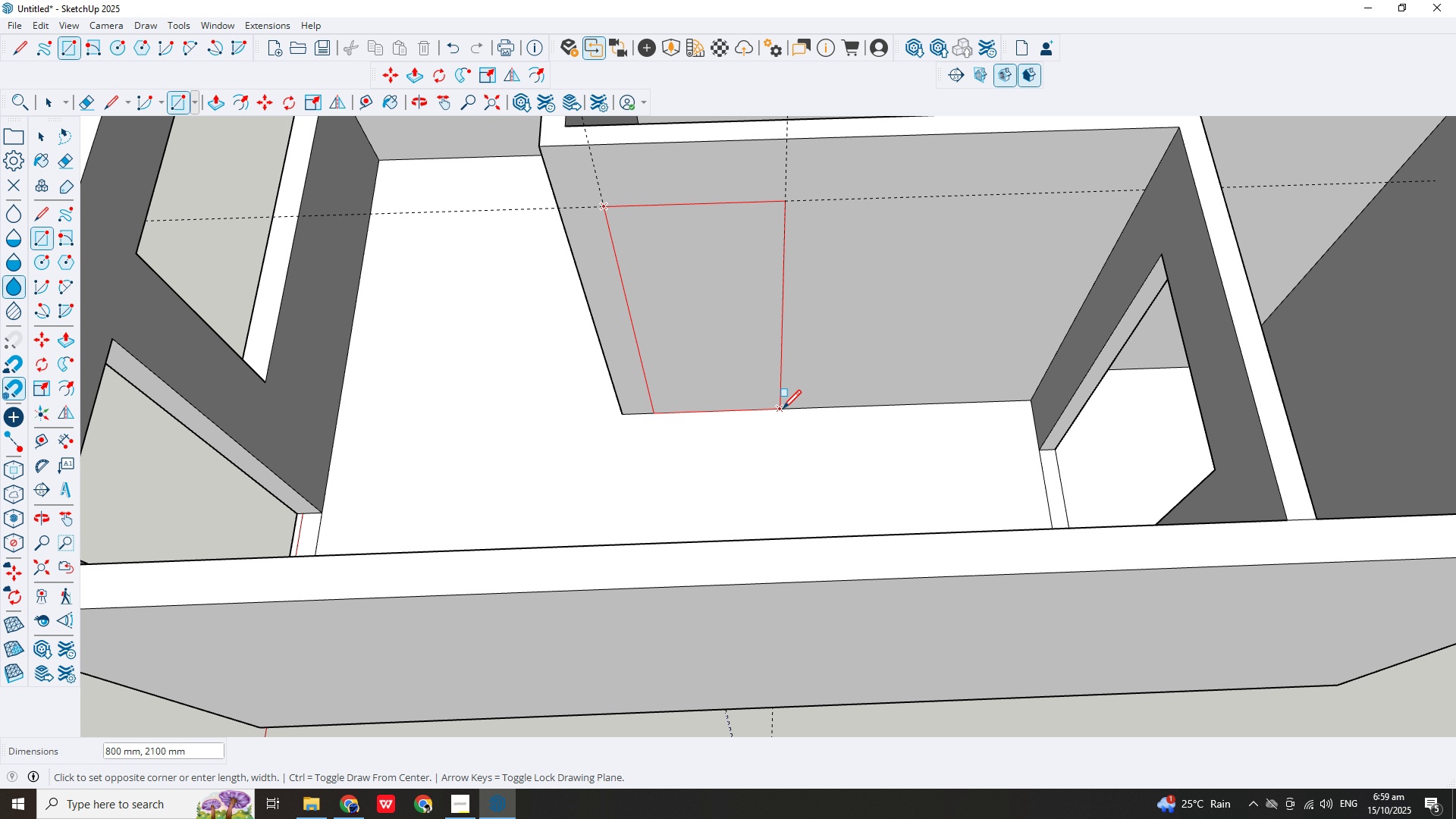 
left_click([783, 410])
 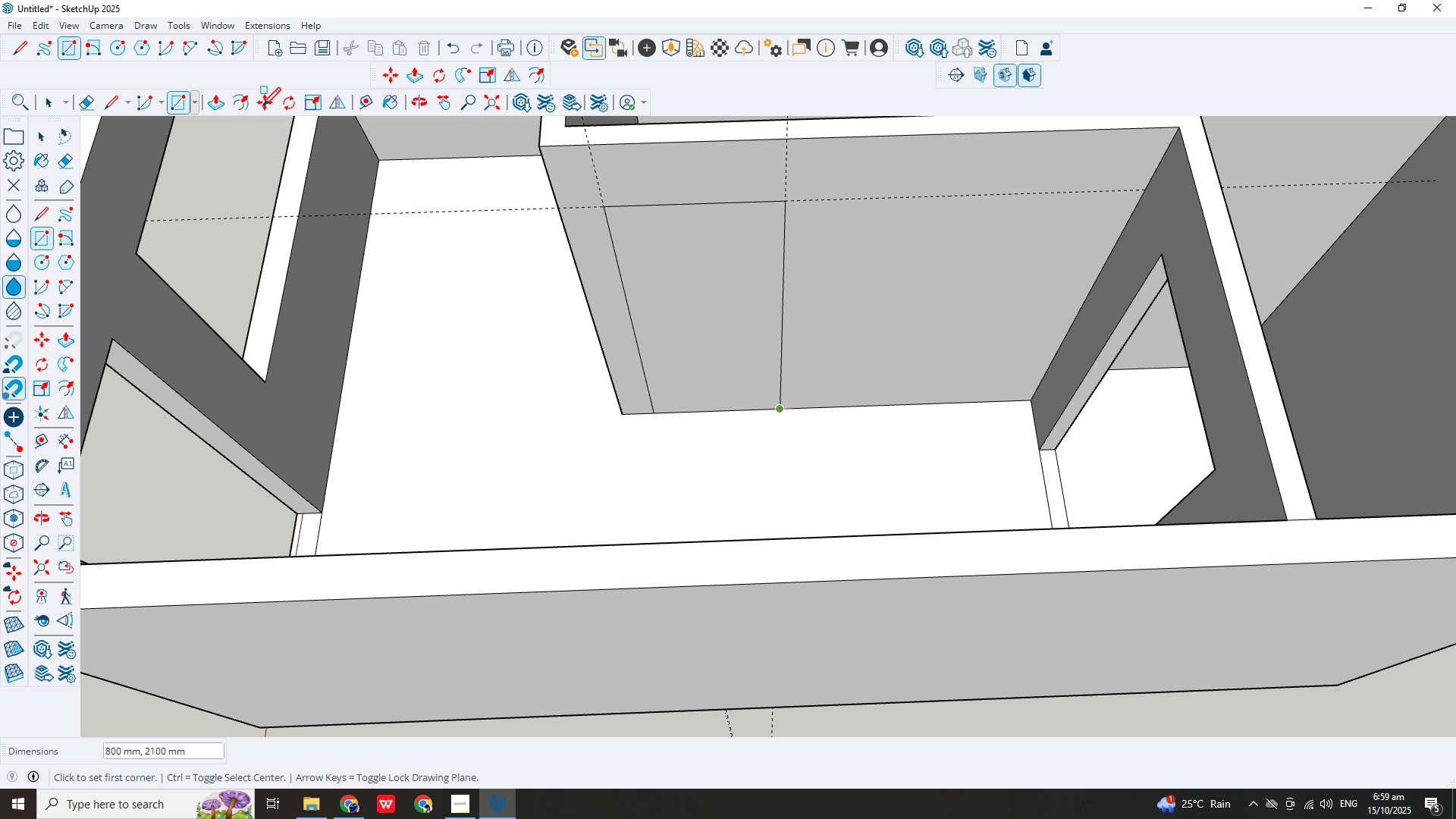 
key(Escape)
 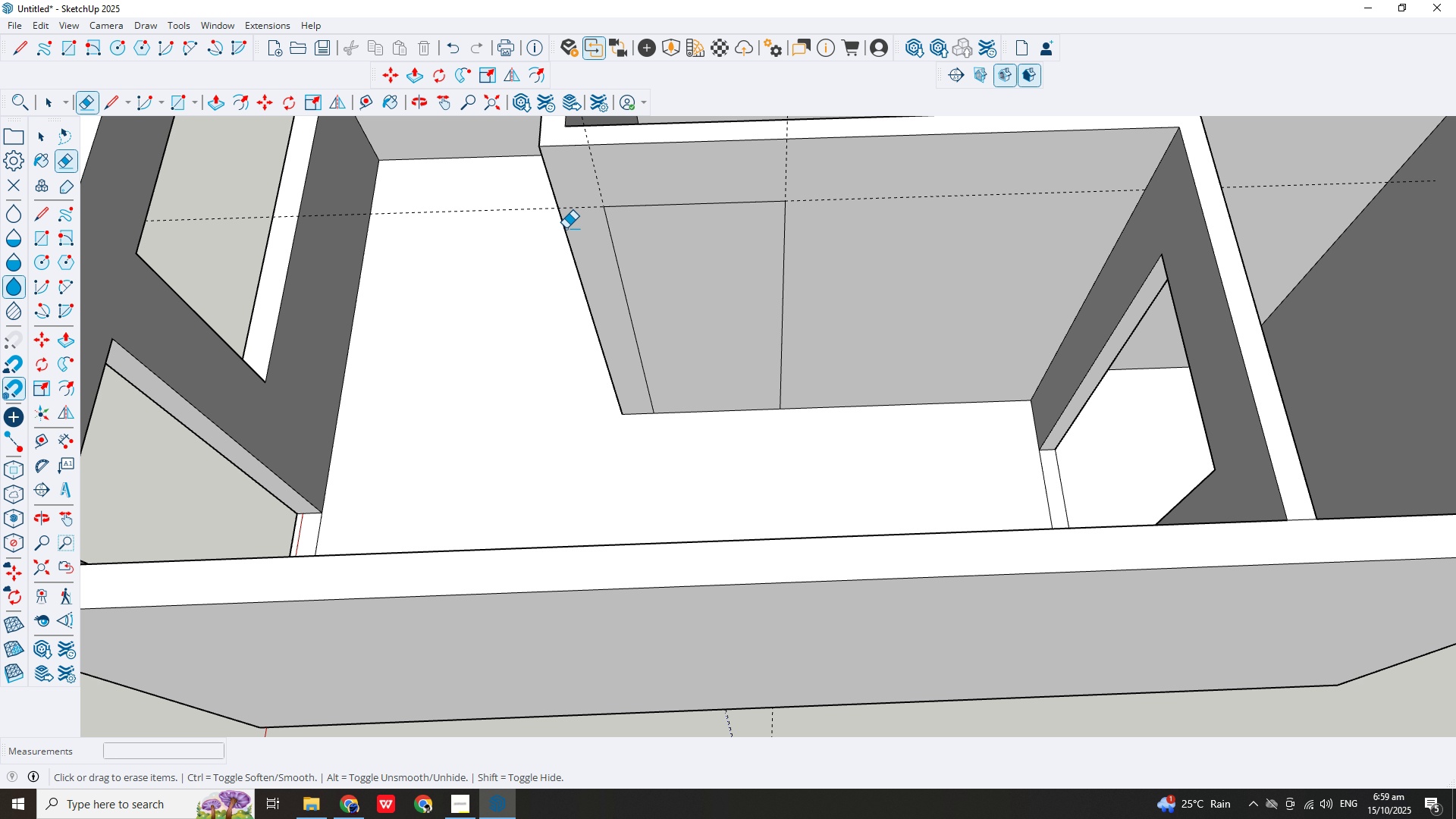 
left_click_drag(start_coordinate=[526, 209], to_coordinate=[523, 225])
 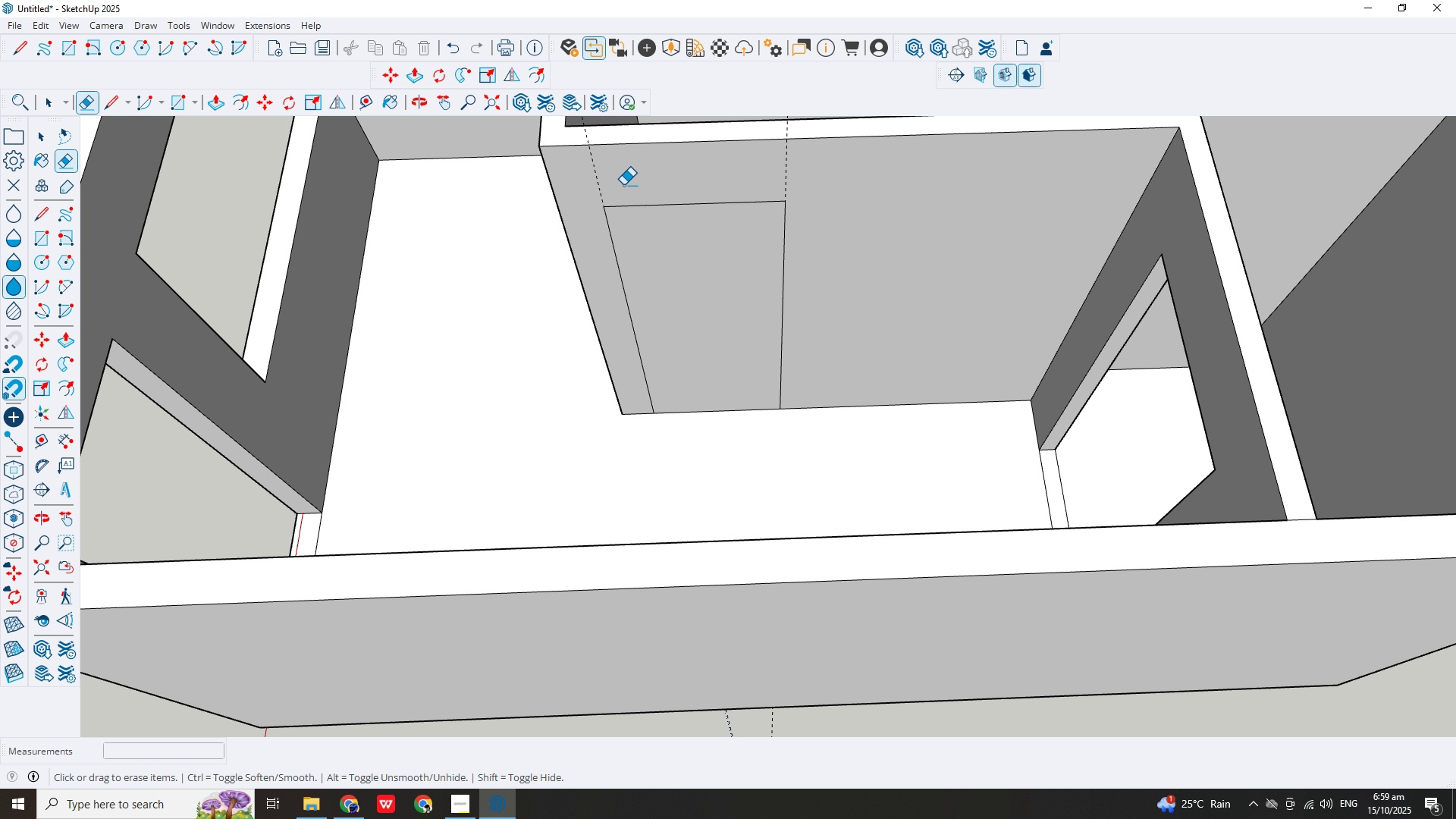 
left_click_drag(start_coordinate=[623, 185], to_coordinate=[582, 195])
 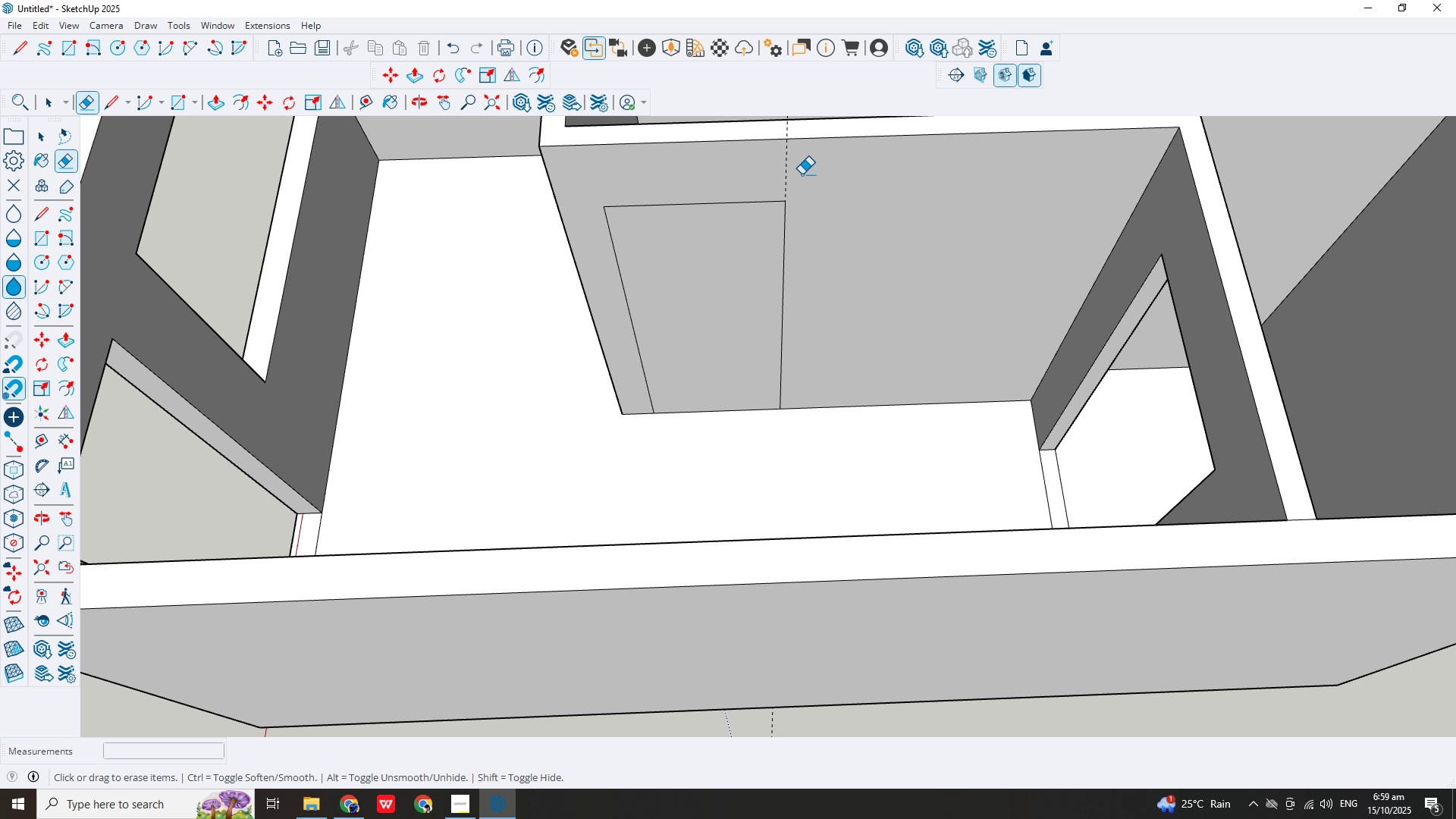 
left_click_drag(start_coordinate=[796, 175], to_coordinate=[774, 182])
 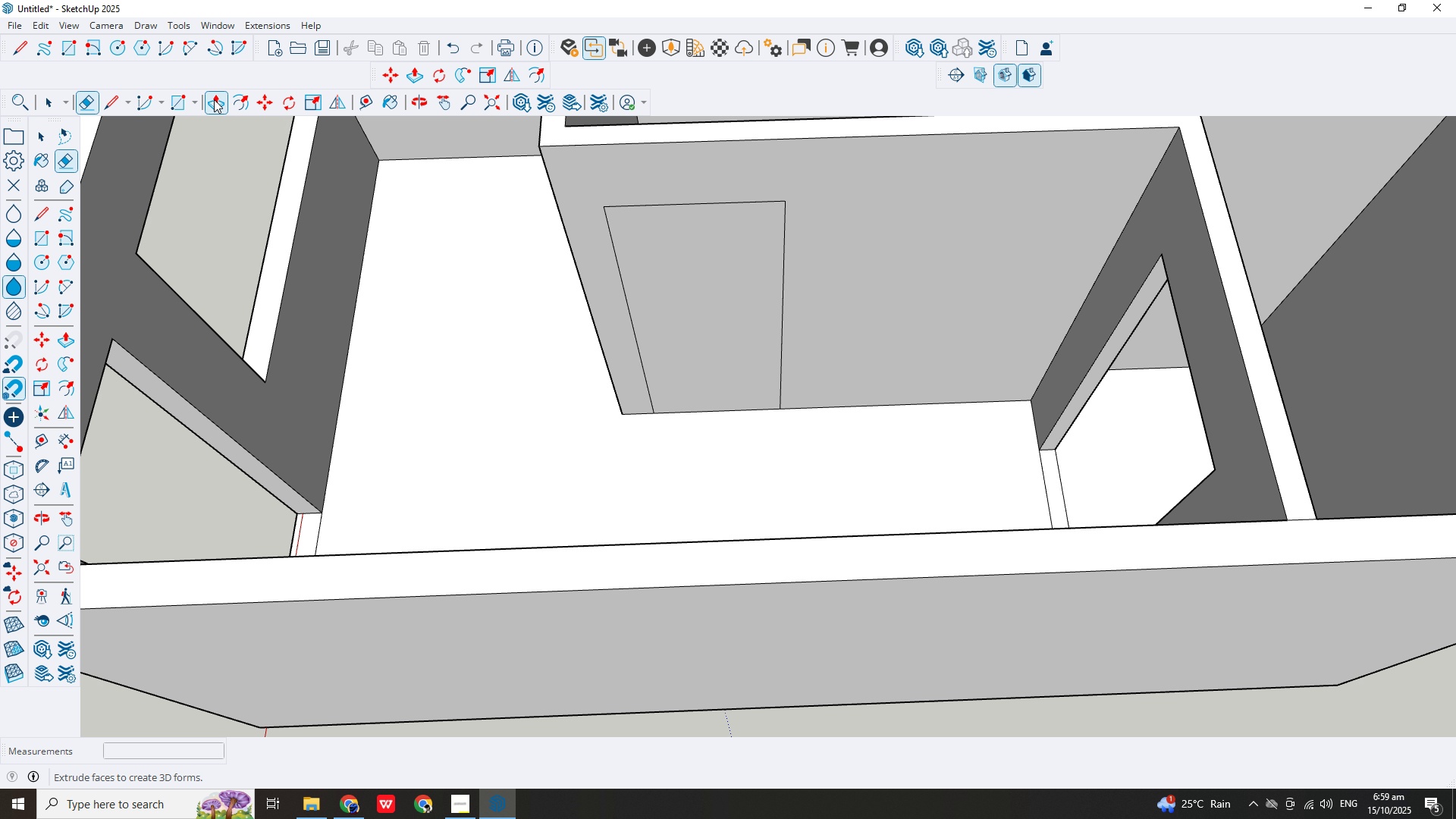 
left_click([214, 99])
 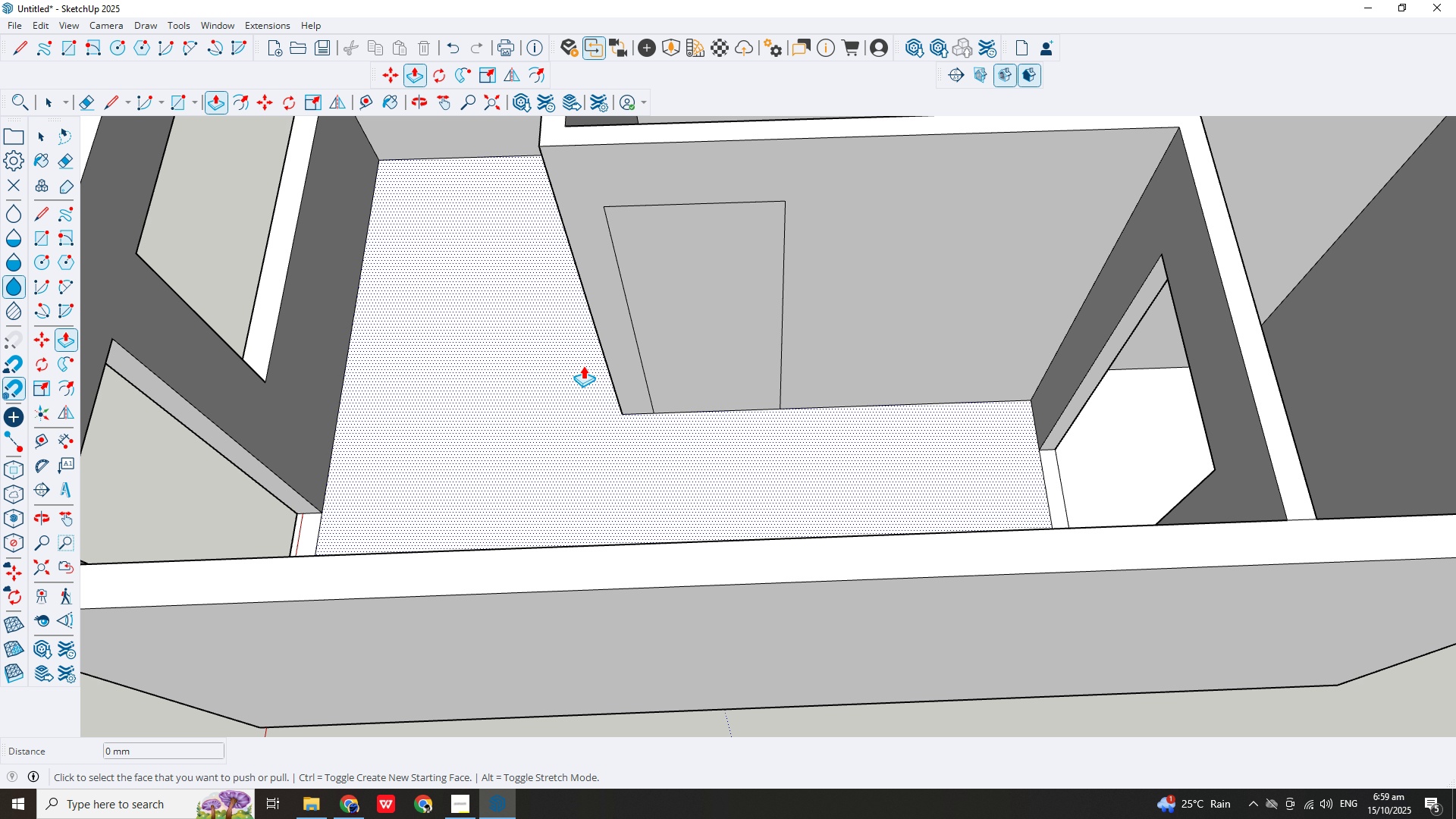 
scroll: coordinate [582, 366], scroll_direction: down, amount: 3.0
 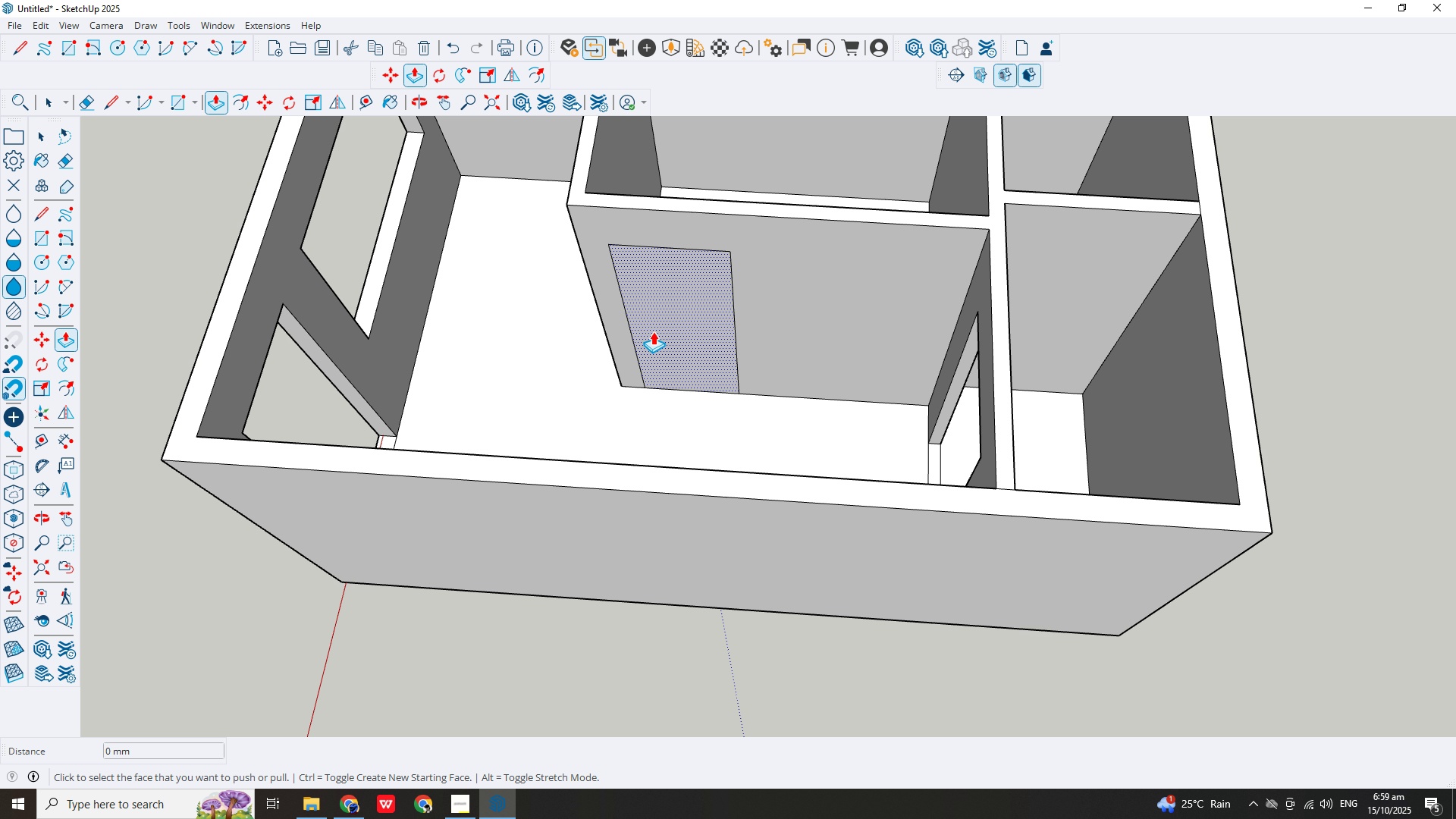 
left_click_drag(start_coordinate=[653, 331], to_coordinate=[772, 203])
 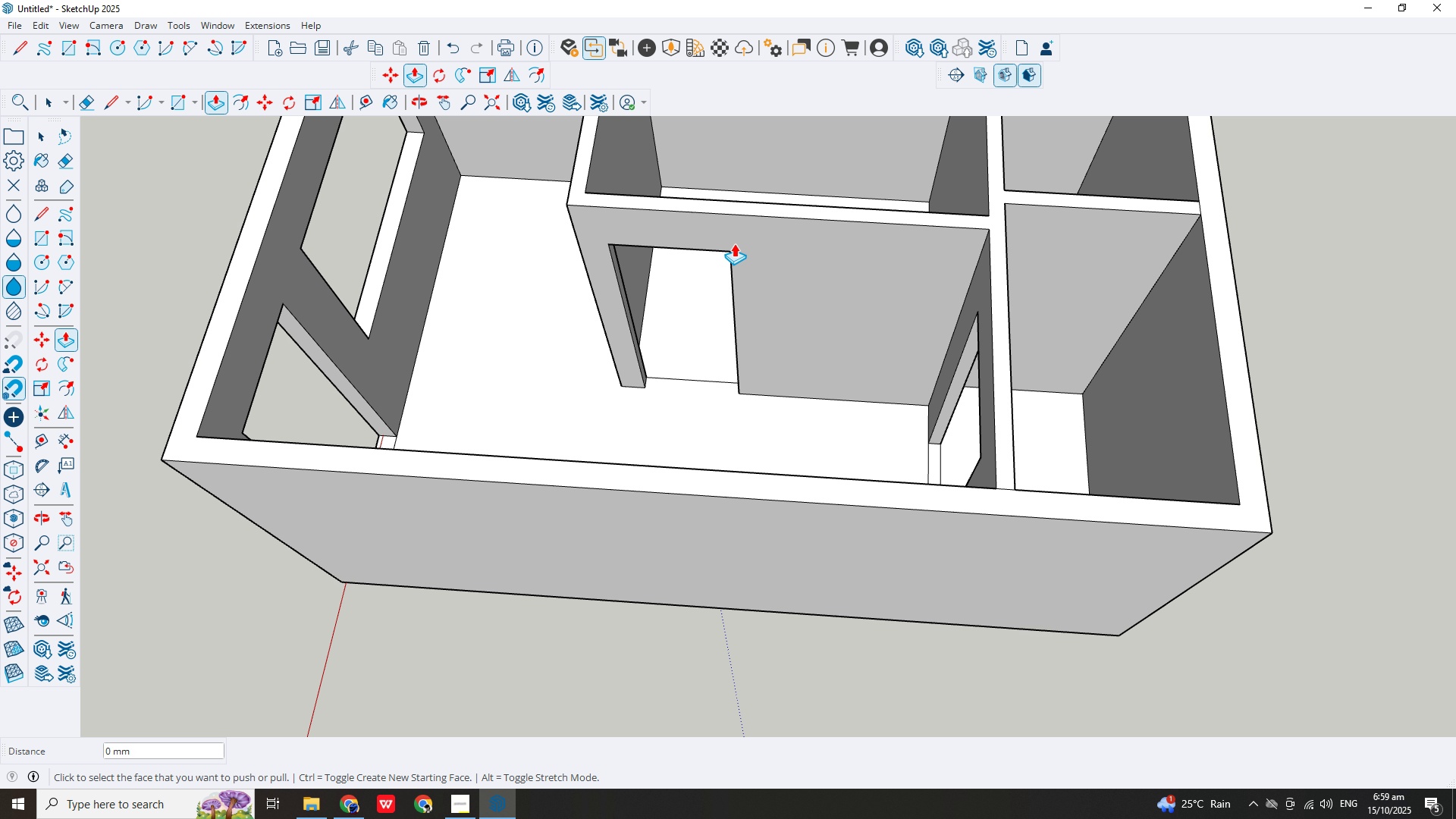 
key(Escape)
 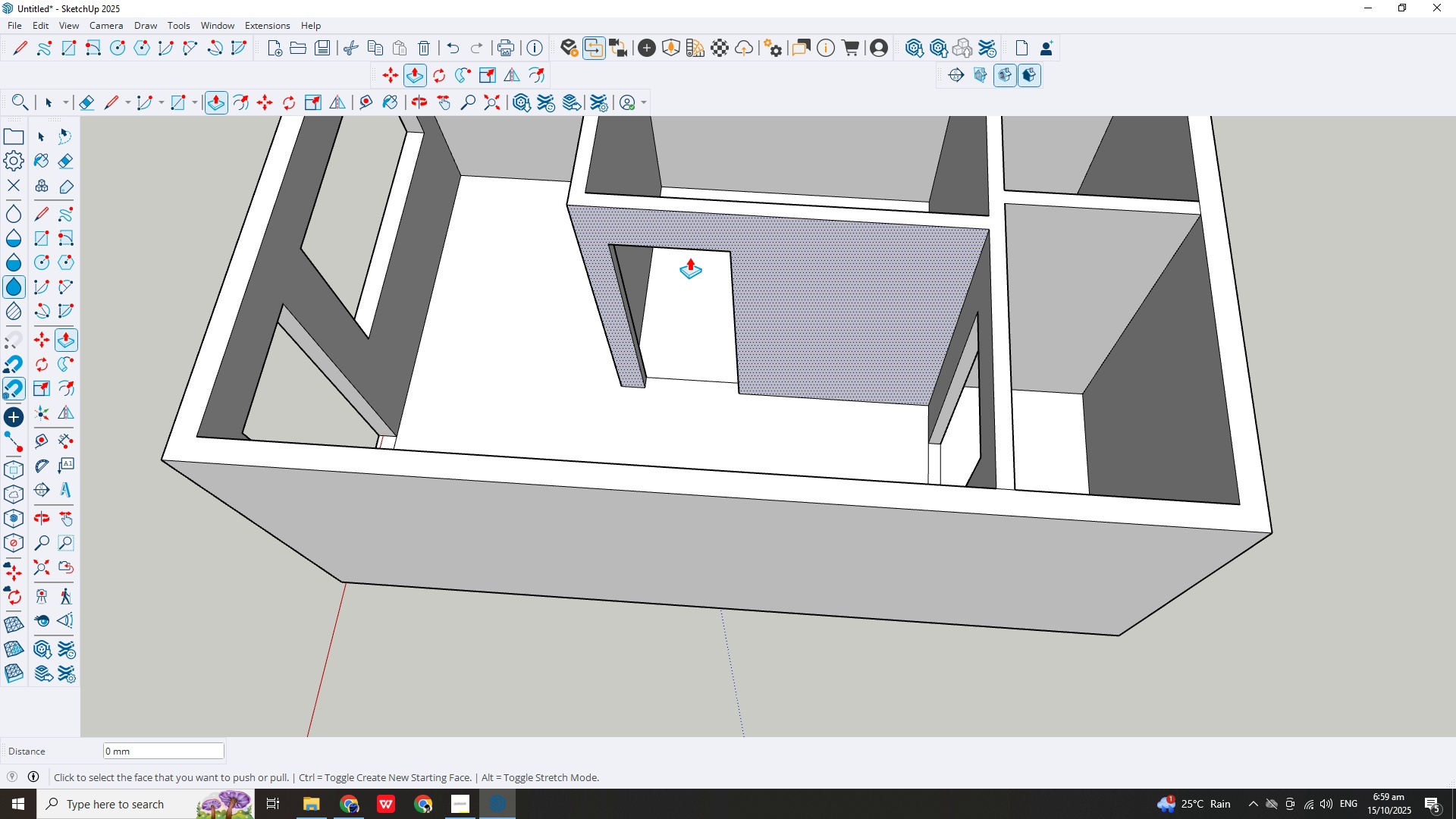 
scroll: coordinate [689, 257], scroll_direction: down, amount: 4.0
 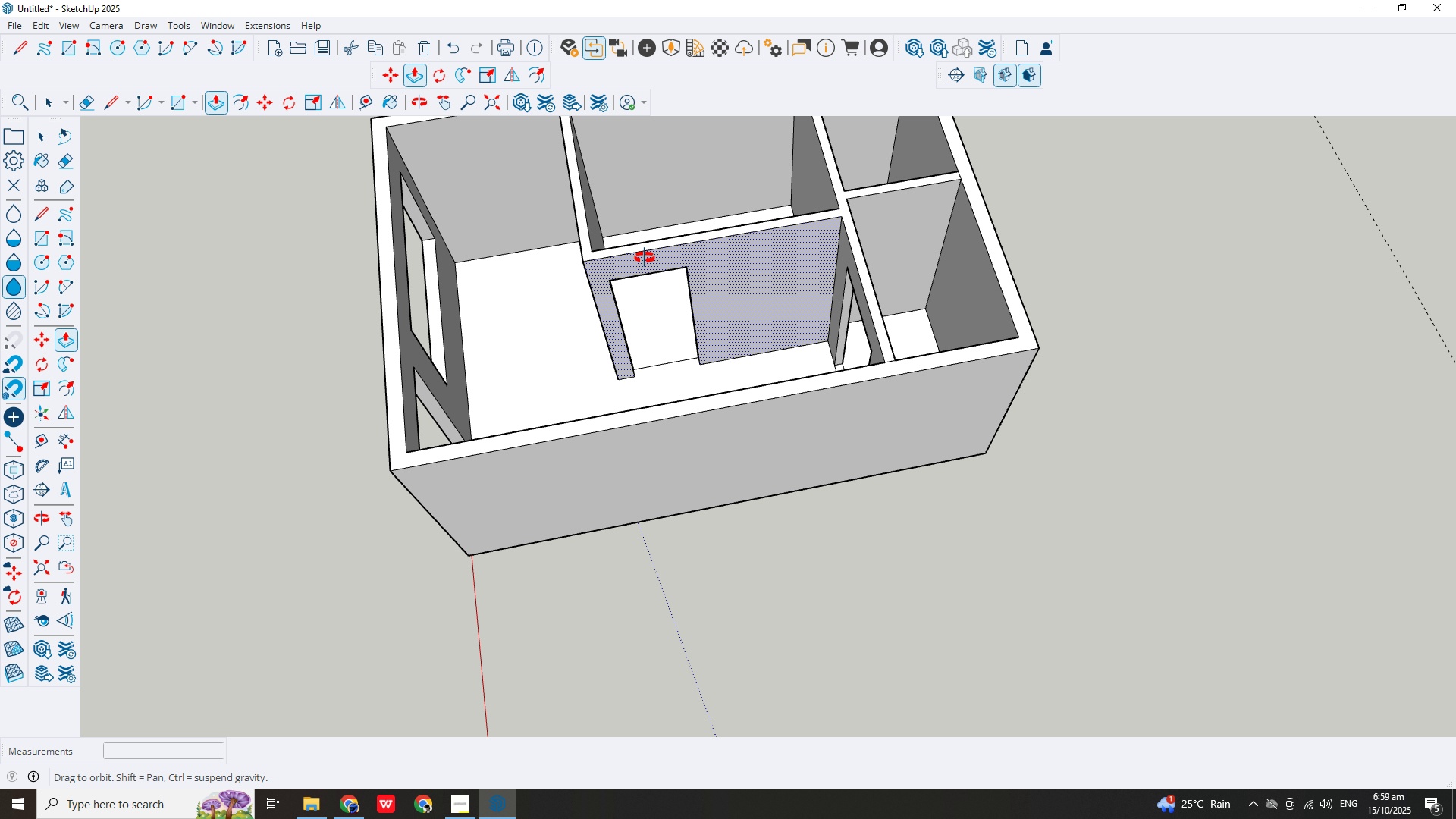 
scroll: coordinate [807, 349], scroll_direction: up, amount: 4.0
 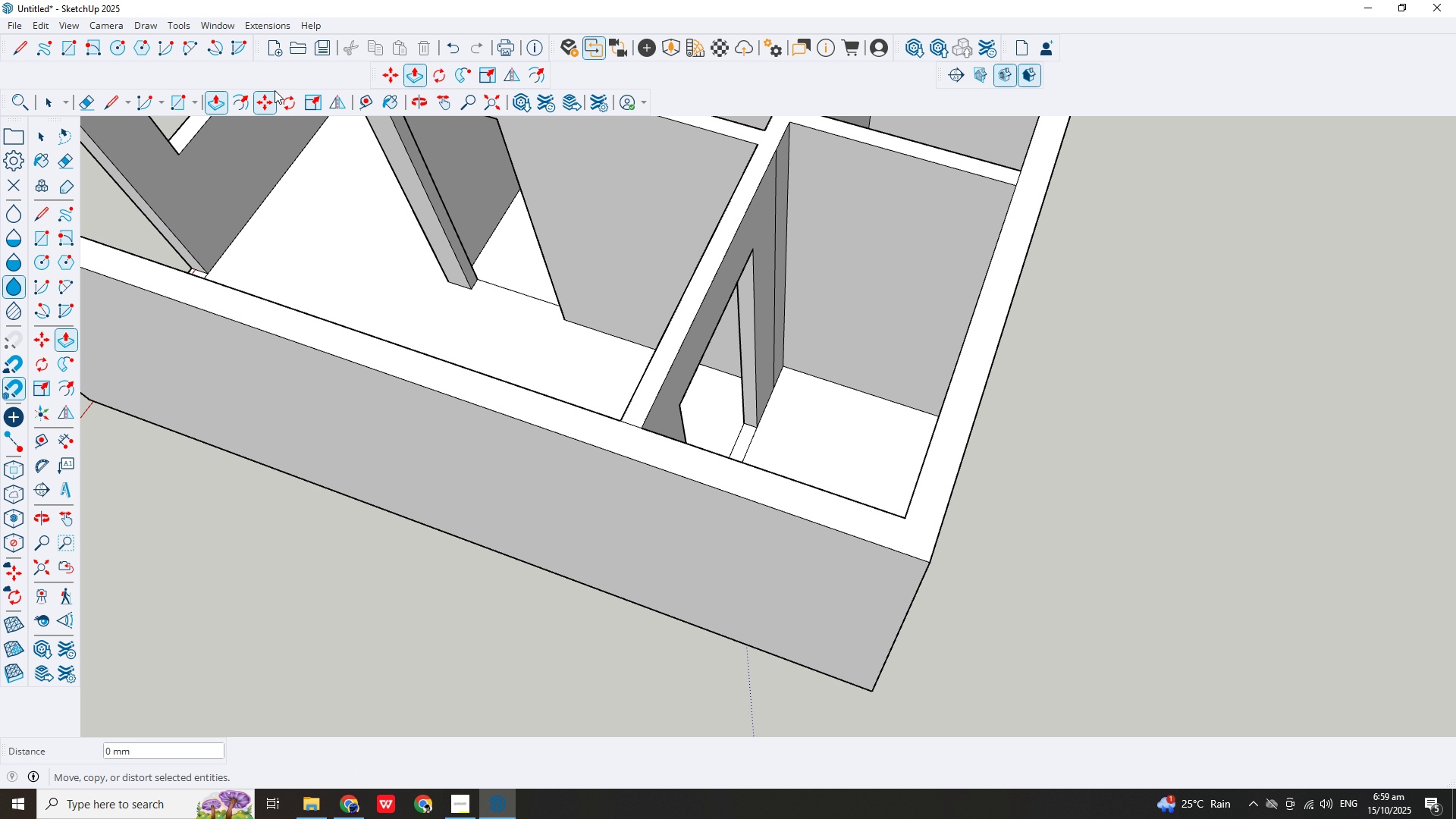 
key(Escape)
 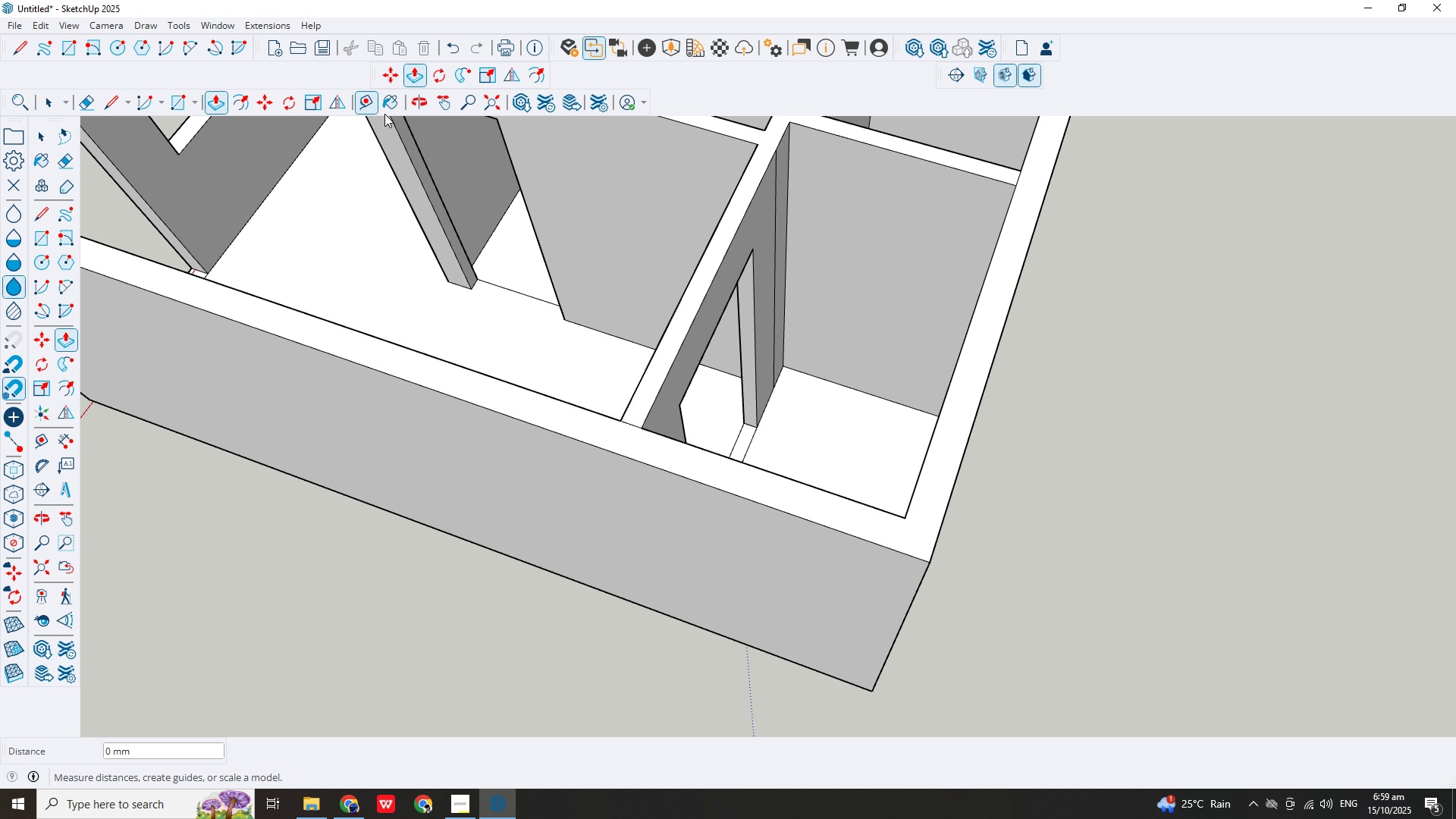 
scroll: coordinate [818, 323], scroll_direction: down, amount: 3.0
 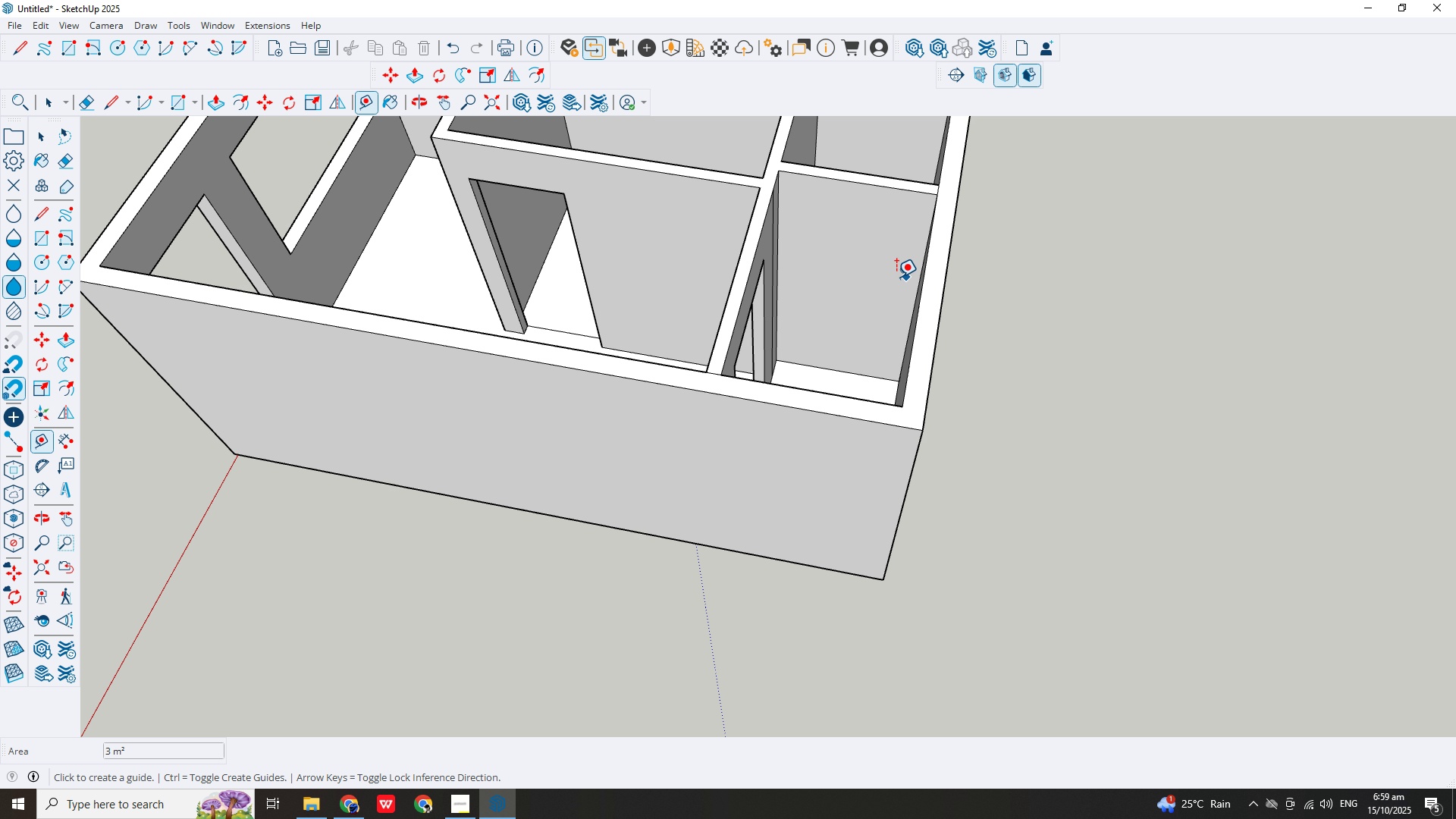 
scroll: coordinate [836, 280], scroll_direction: up, amount: 5.0
 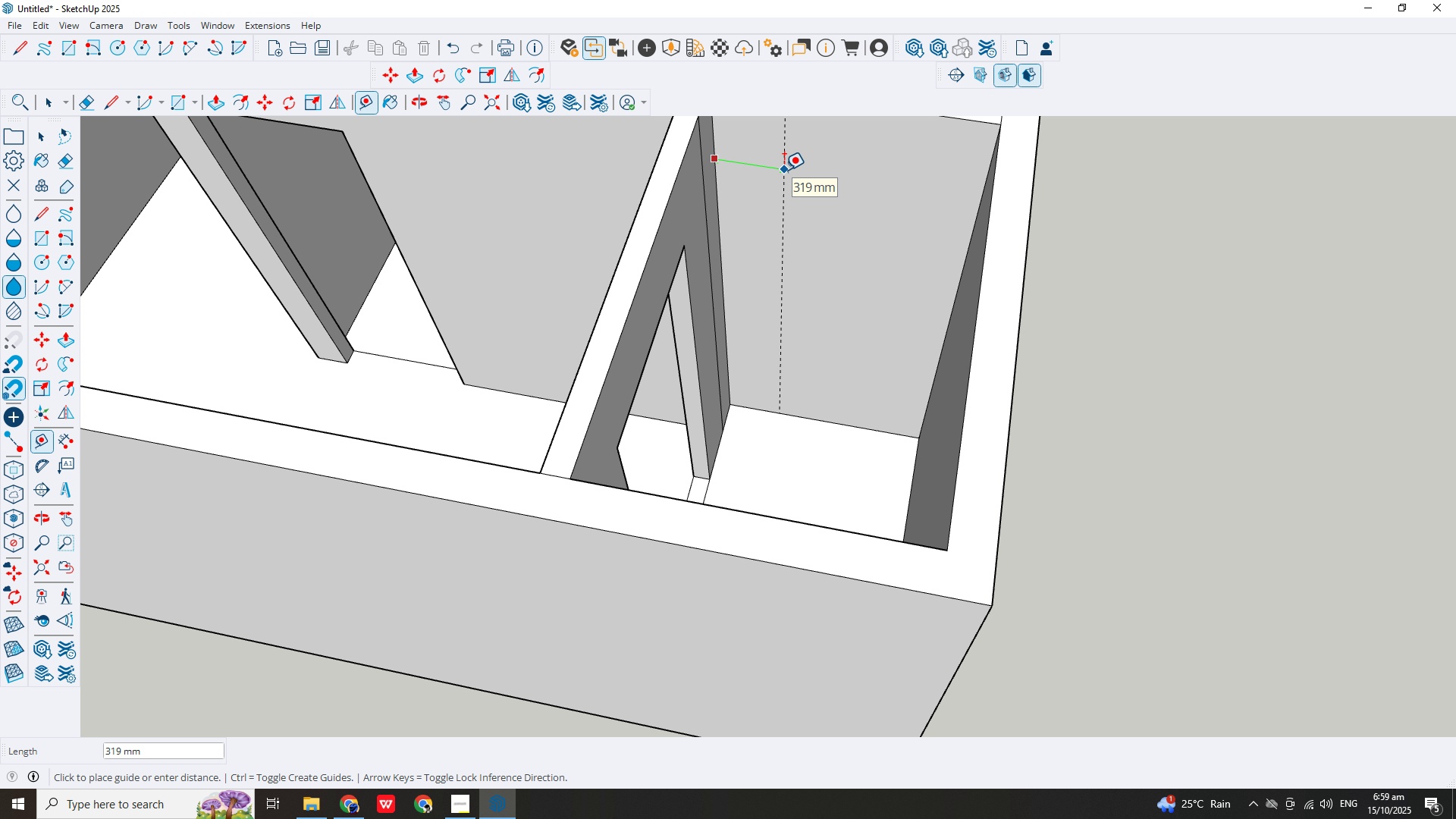 
key(NumpadDecimal)
 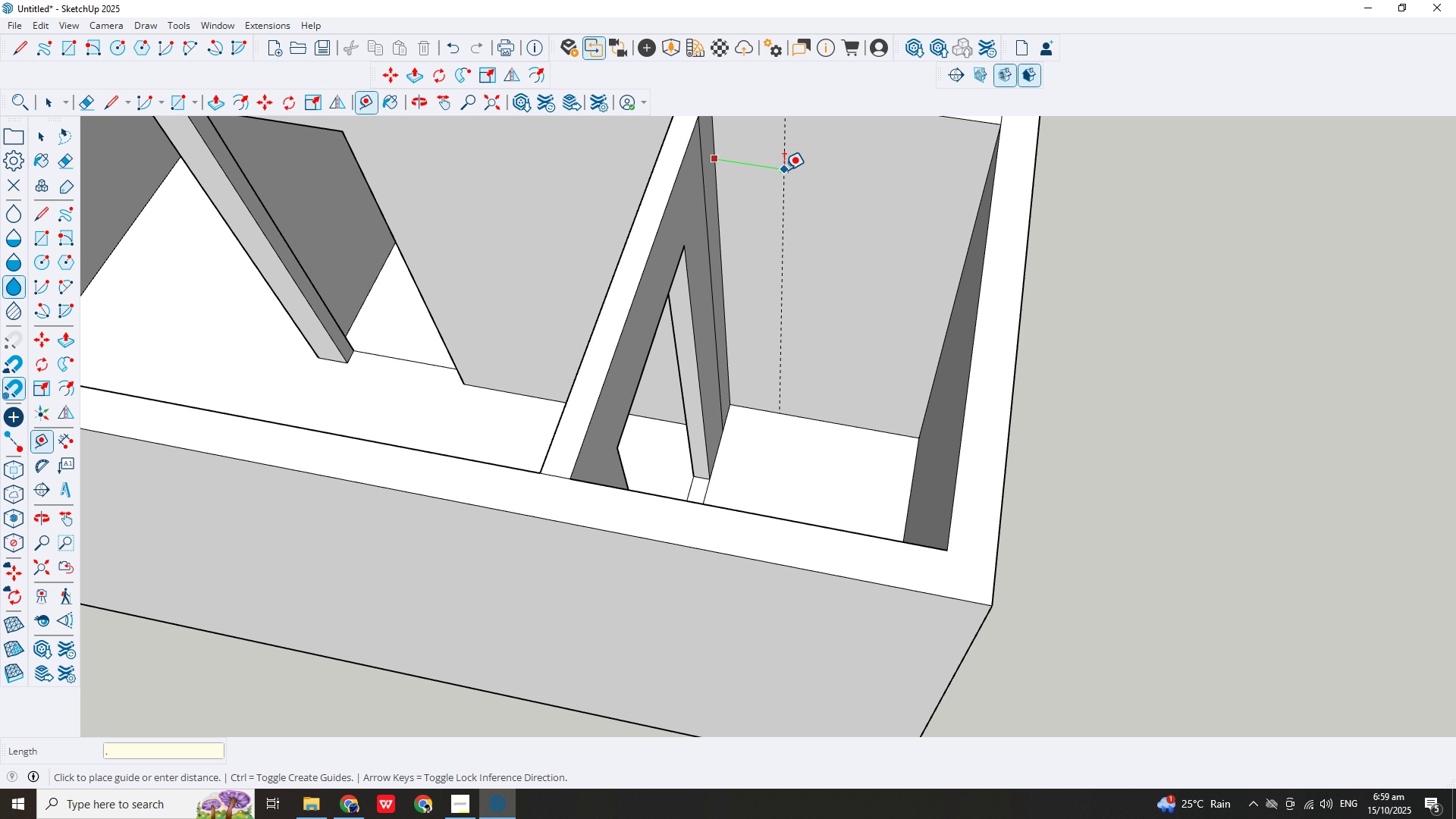 
key(Numpad0)
 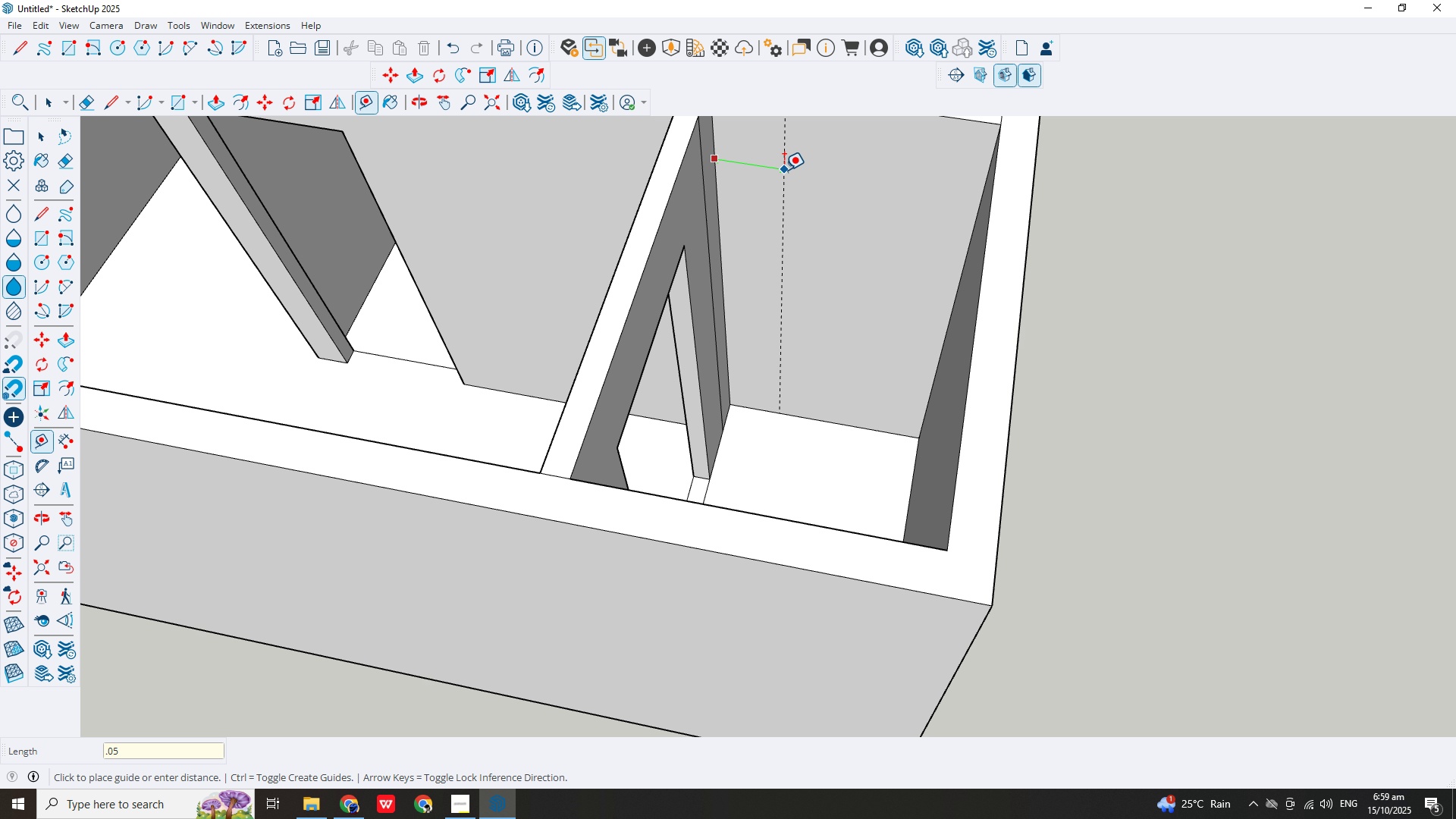 
key(Numpad5)
 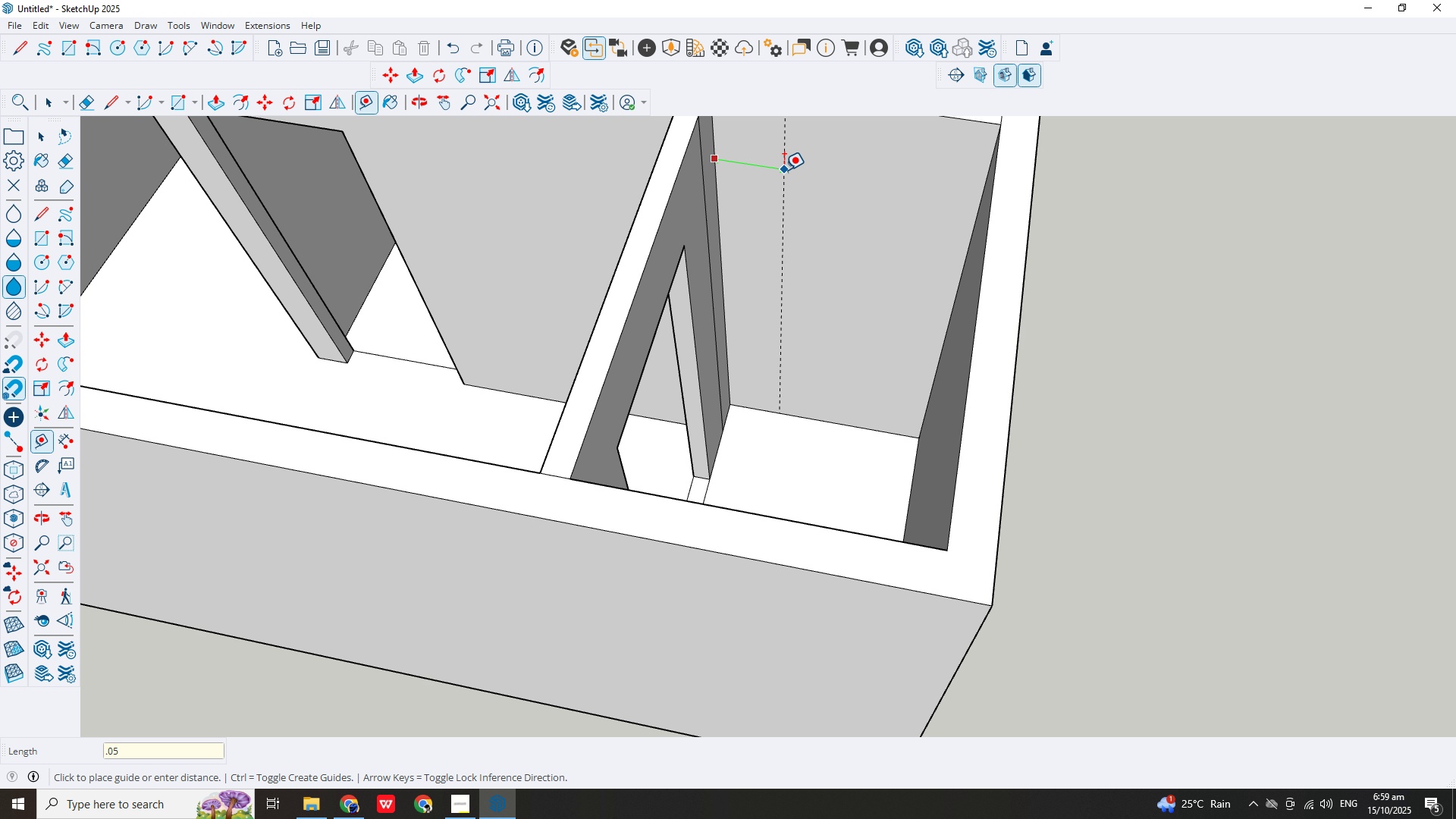 
key(M)
 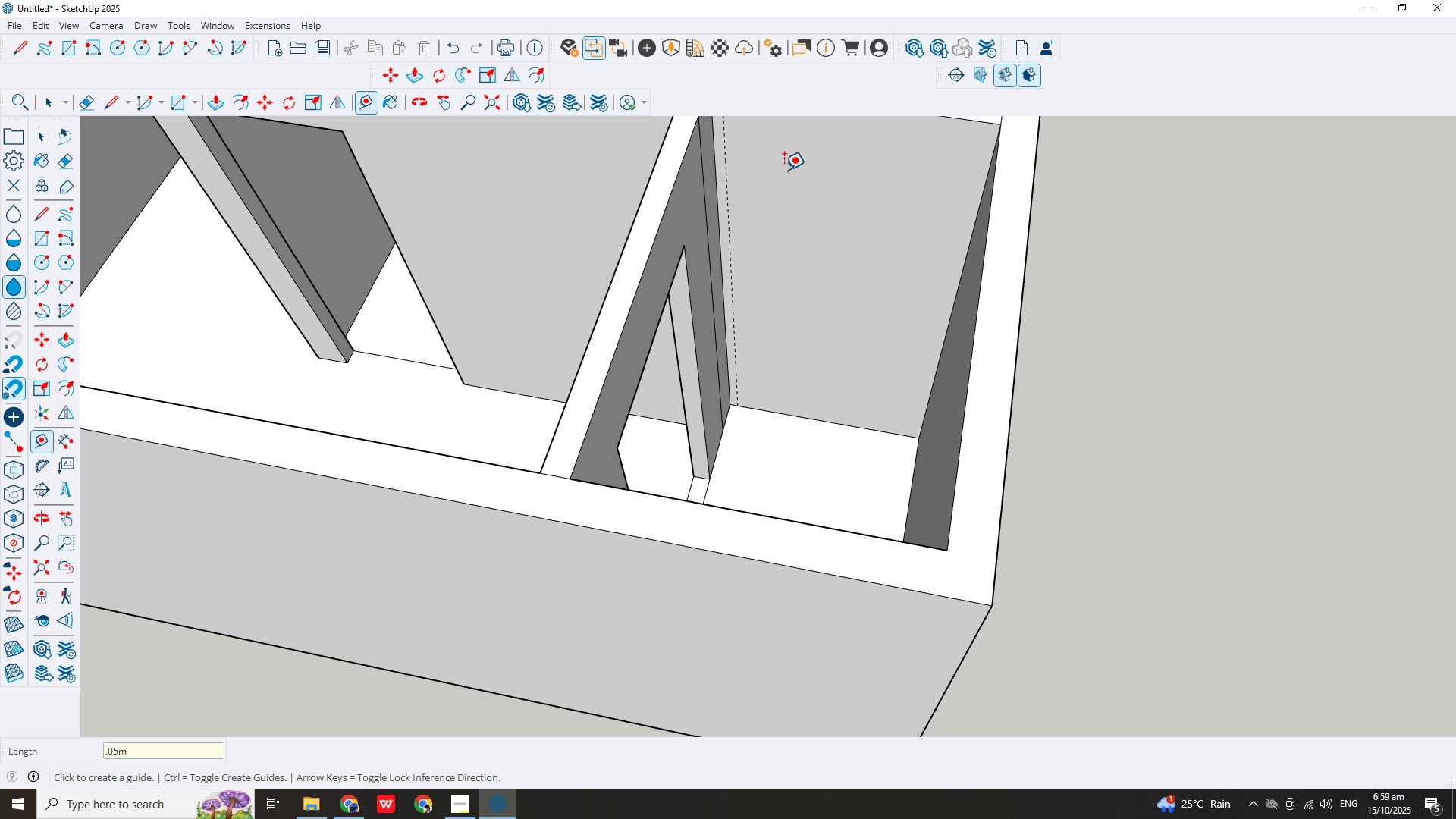 
key(Enter)
 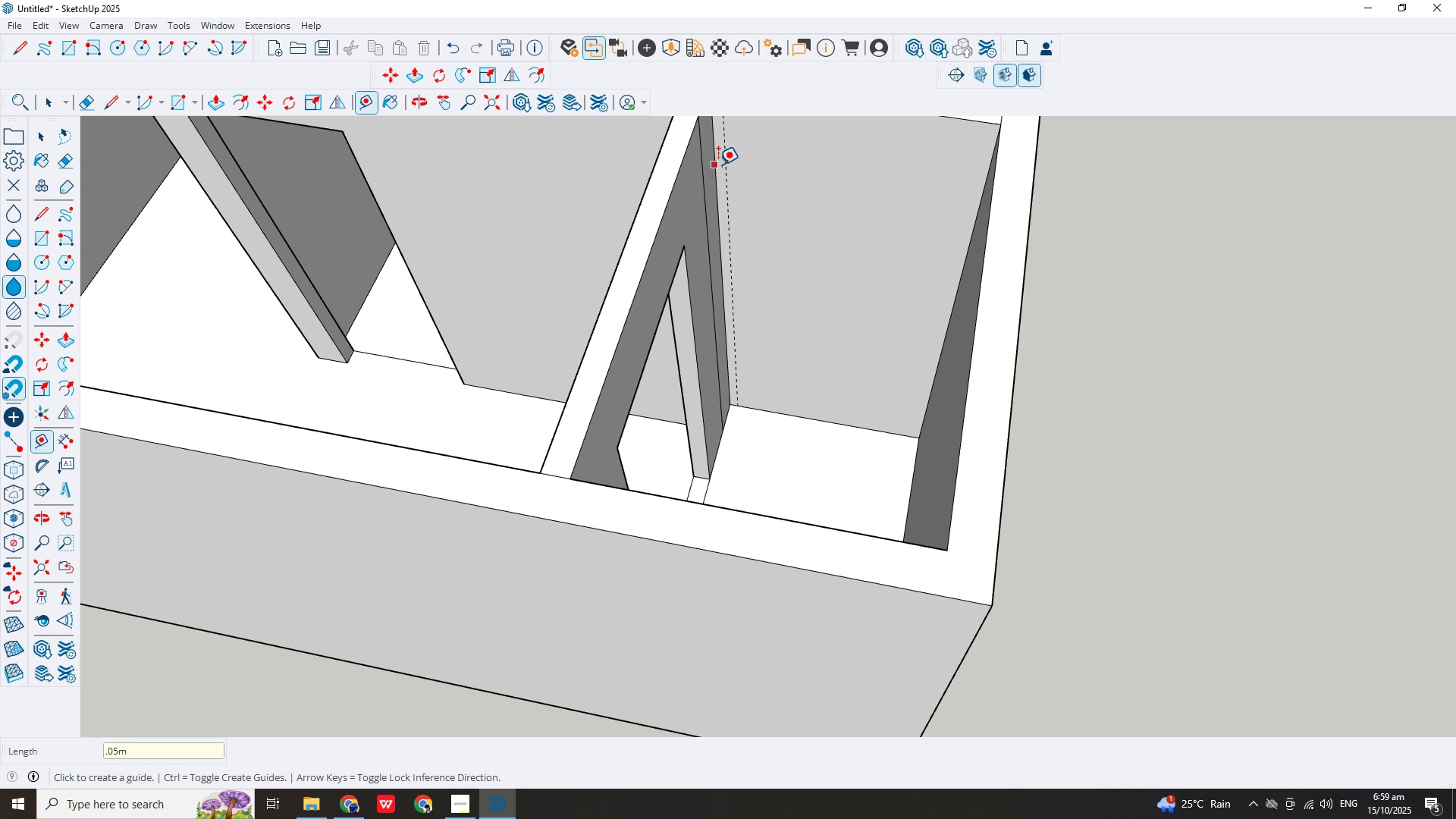 
left_click([718, 165])
 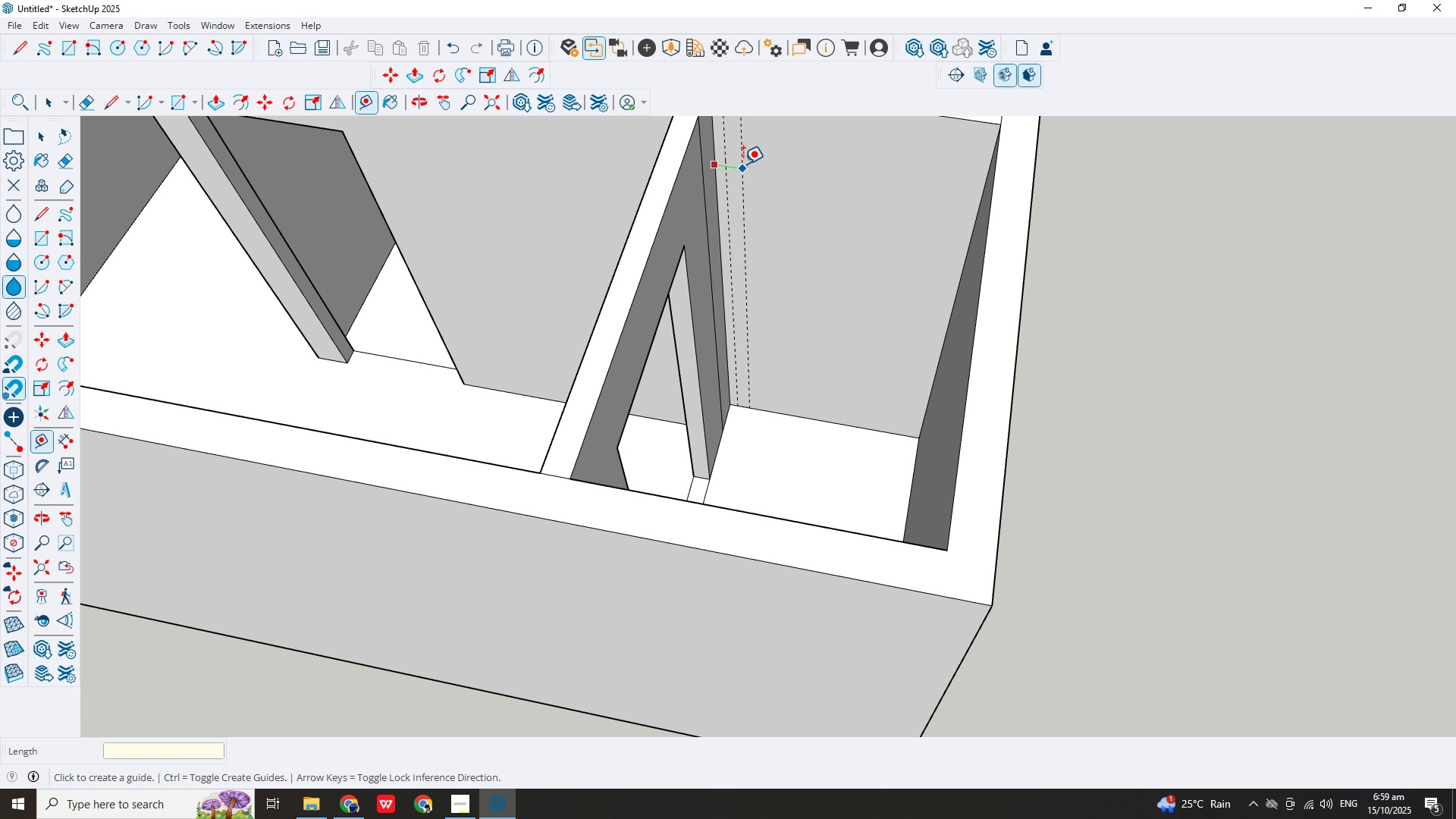 
key(Escape)
 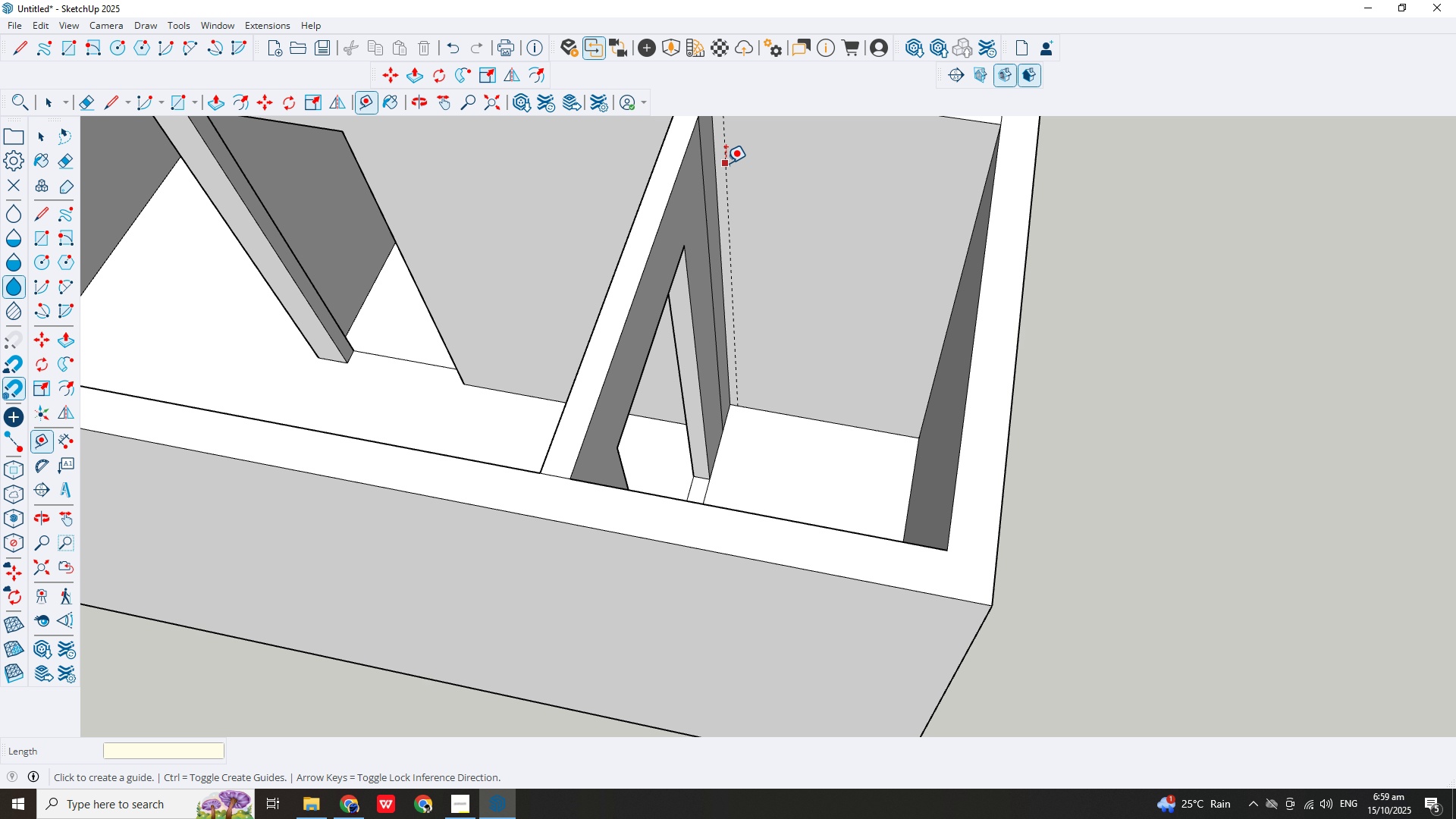 
left_click_drag(start_coordinate=[726, 163], to_coordinate=[742, 163])
 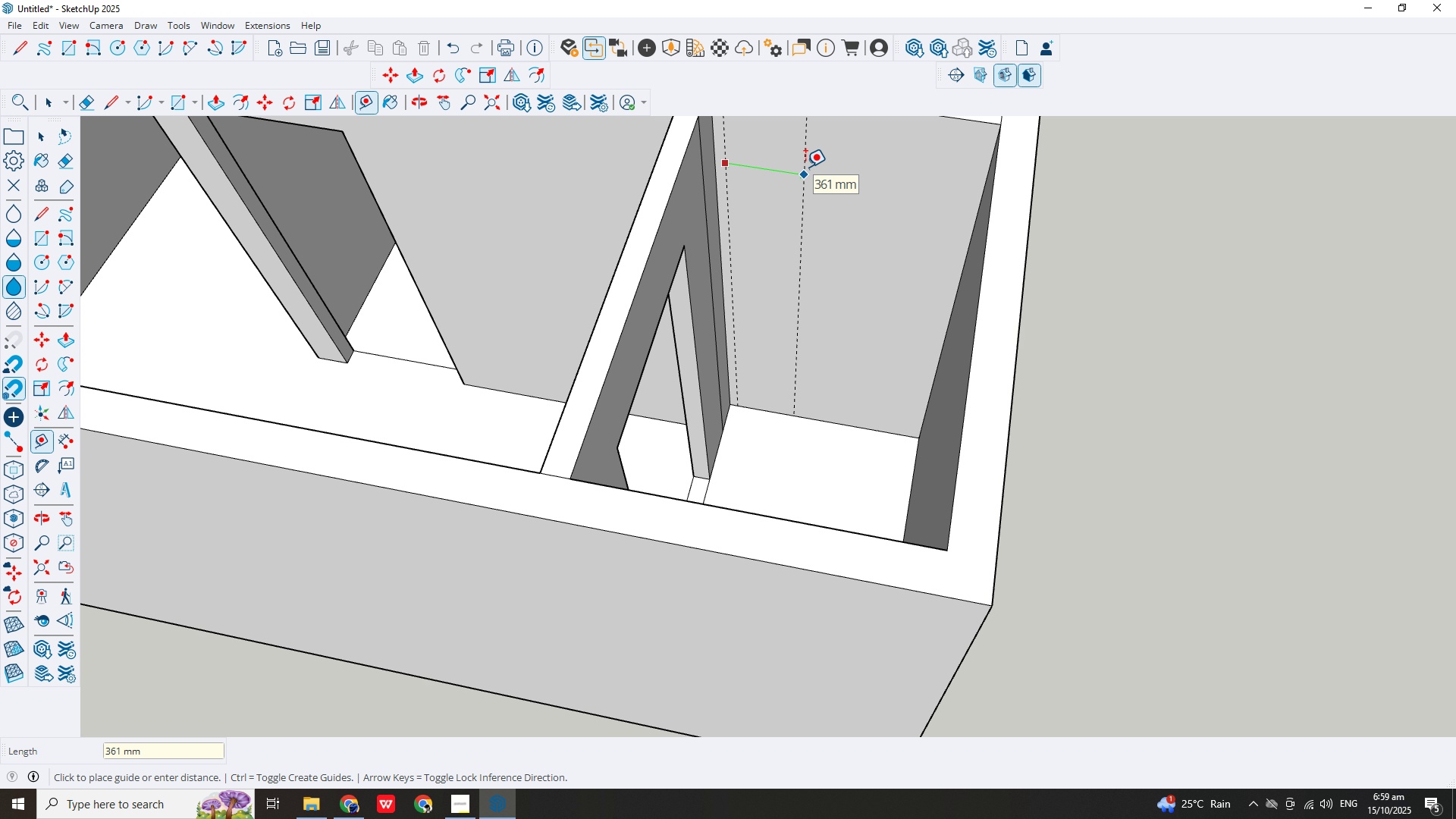 
key(NumpadDecimal)
 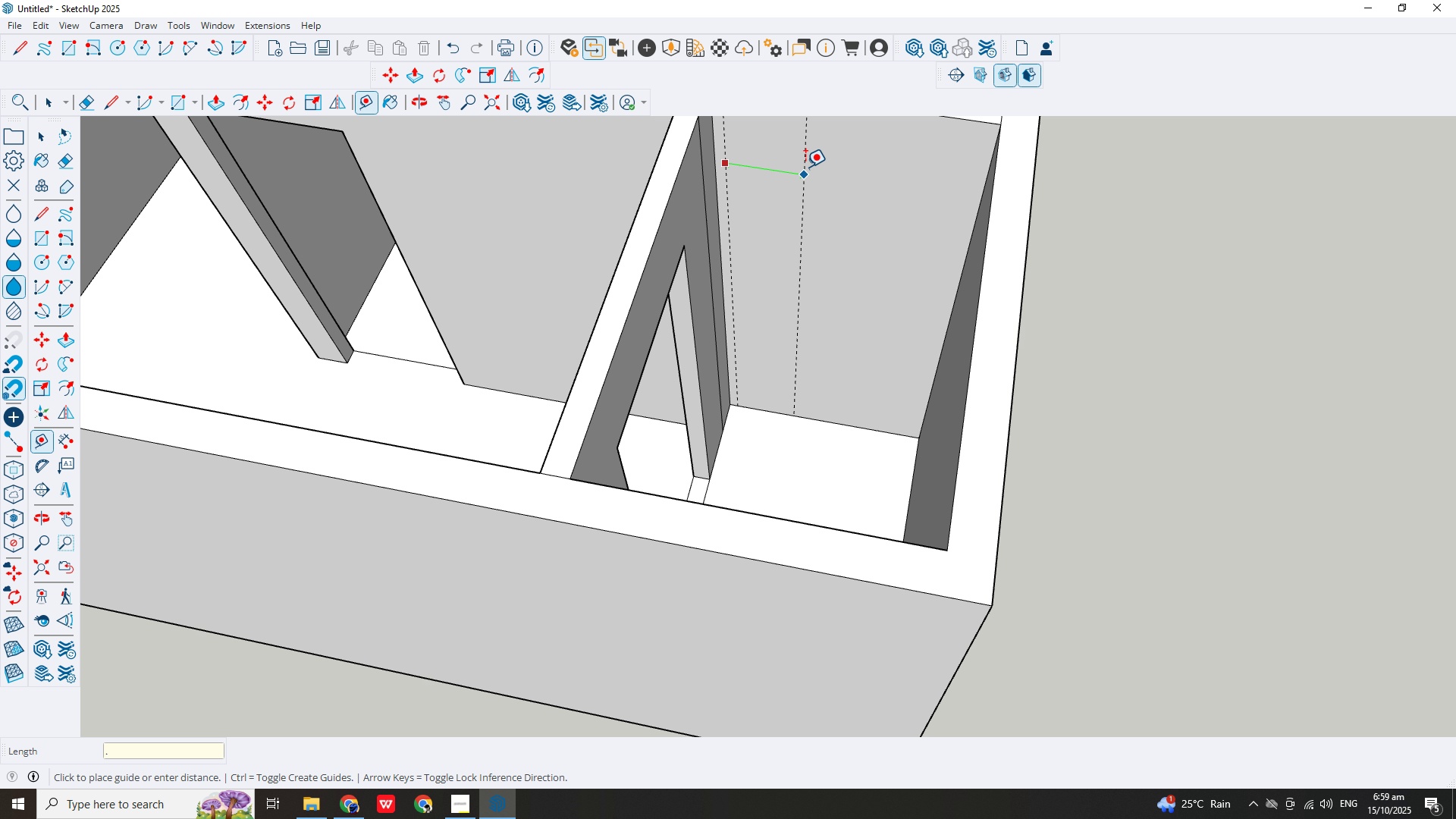 
key(Numpad7)
 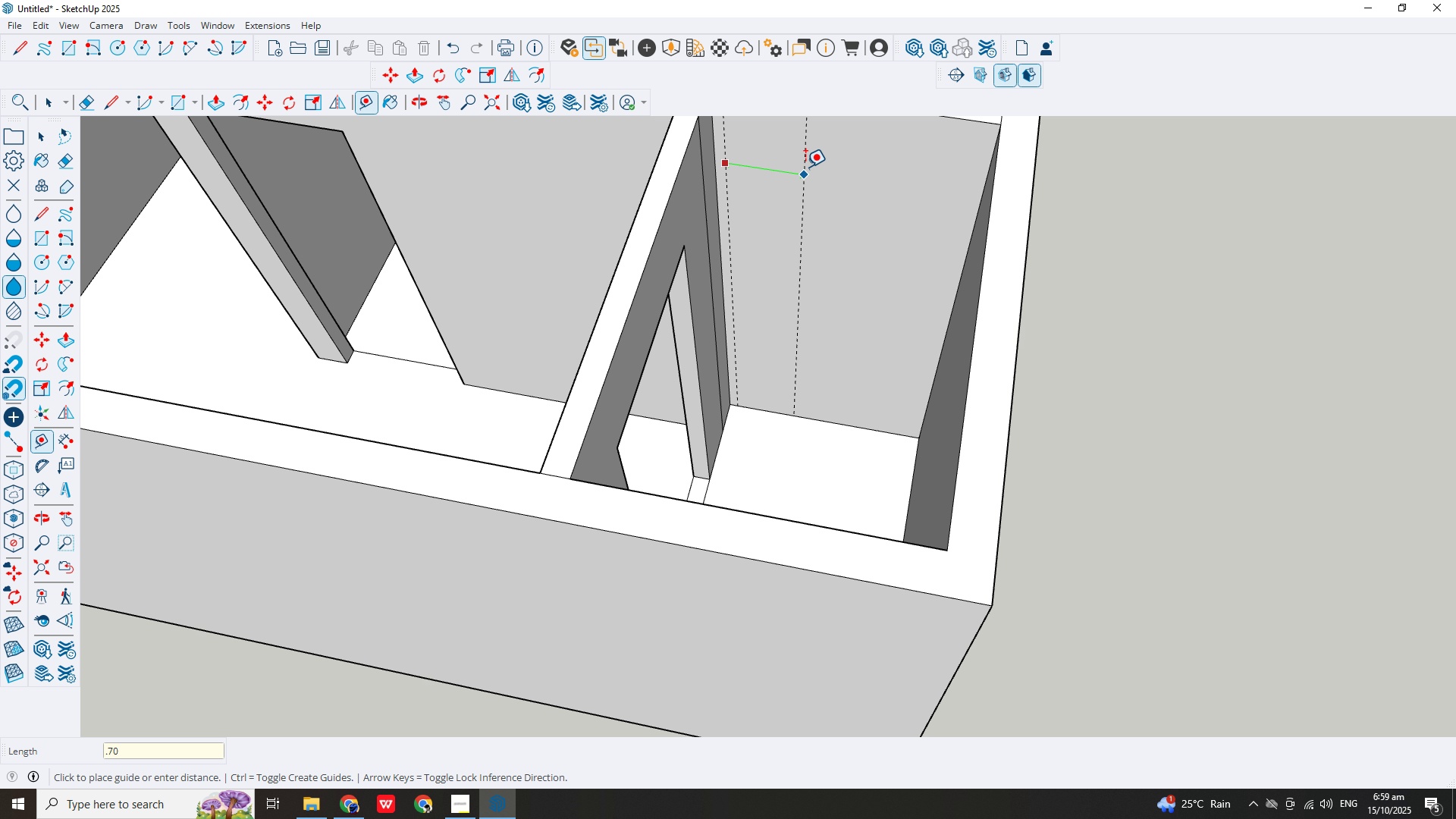 
key(Numpad0)
 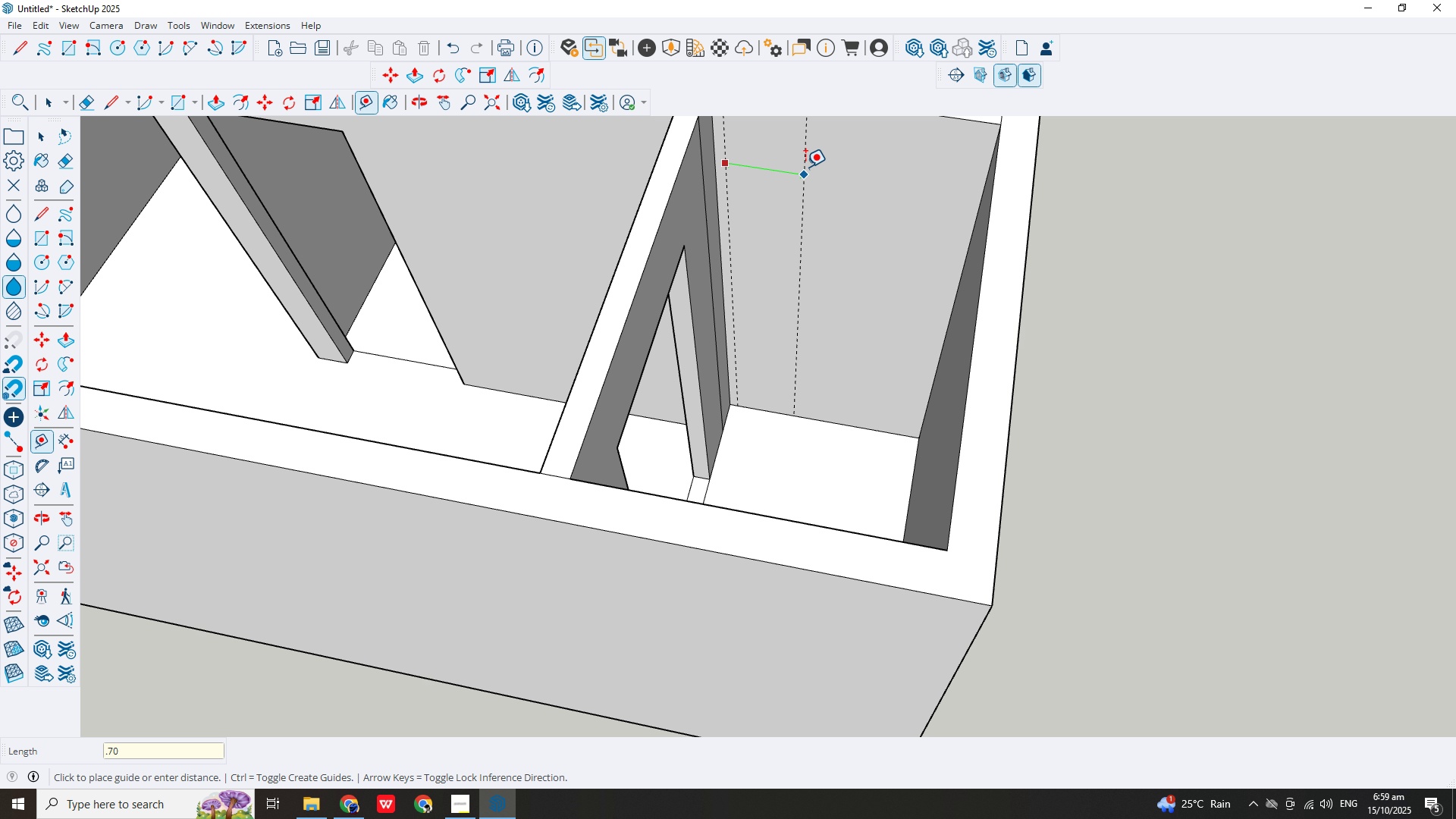 
key(M)
 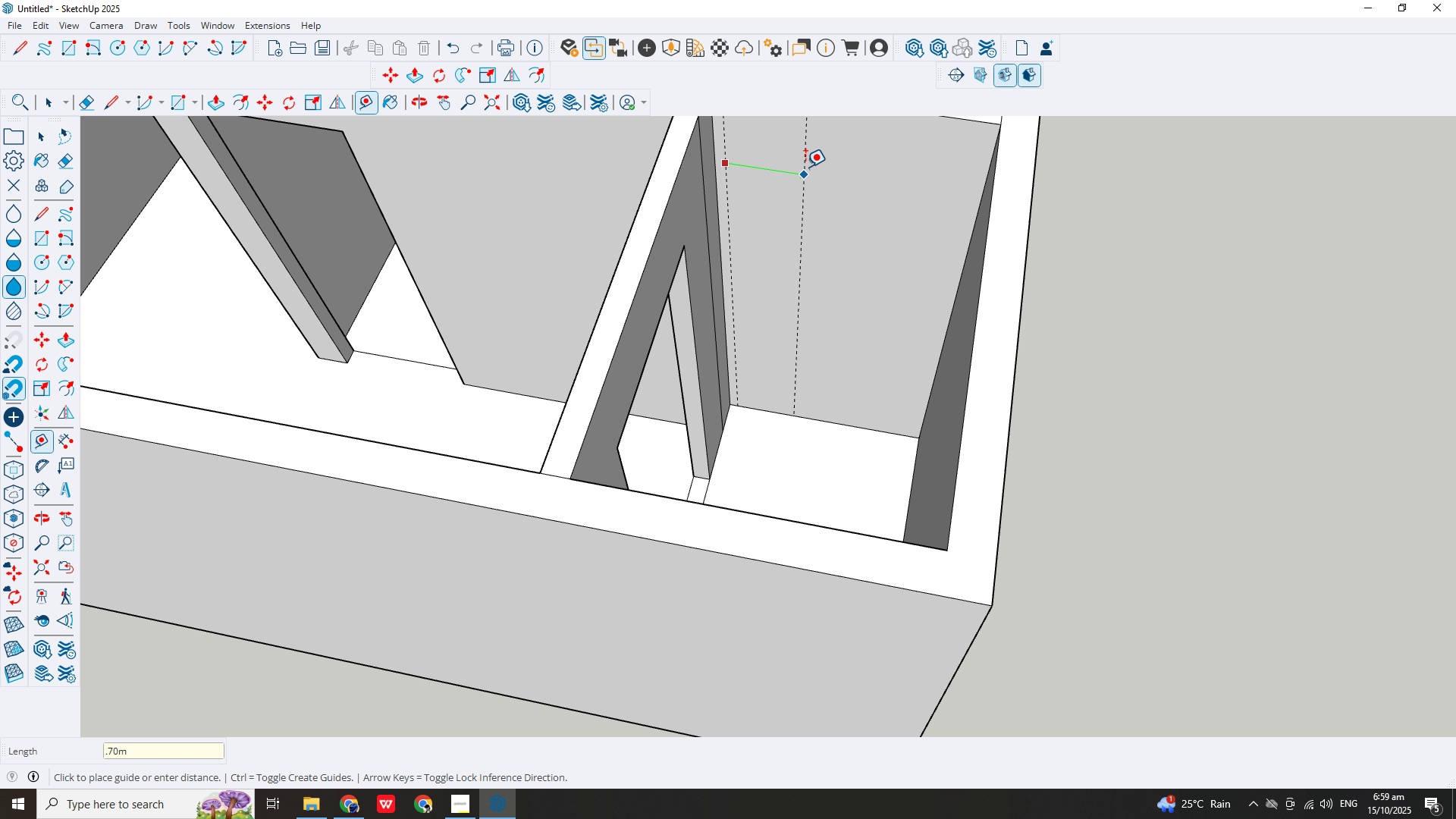 
key(Enter)
 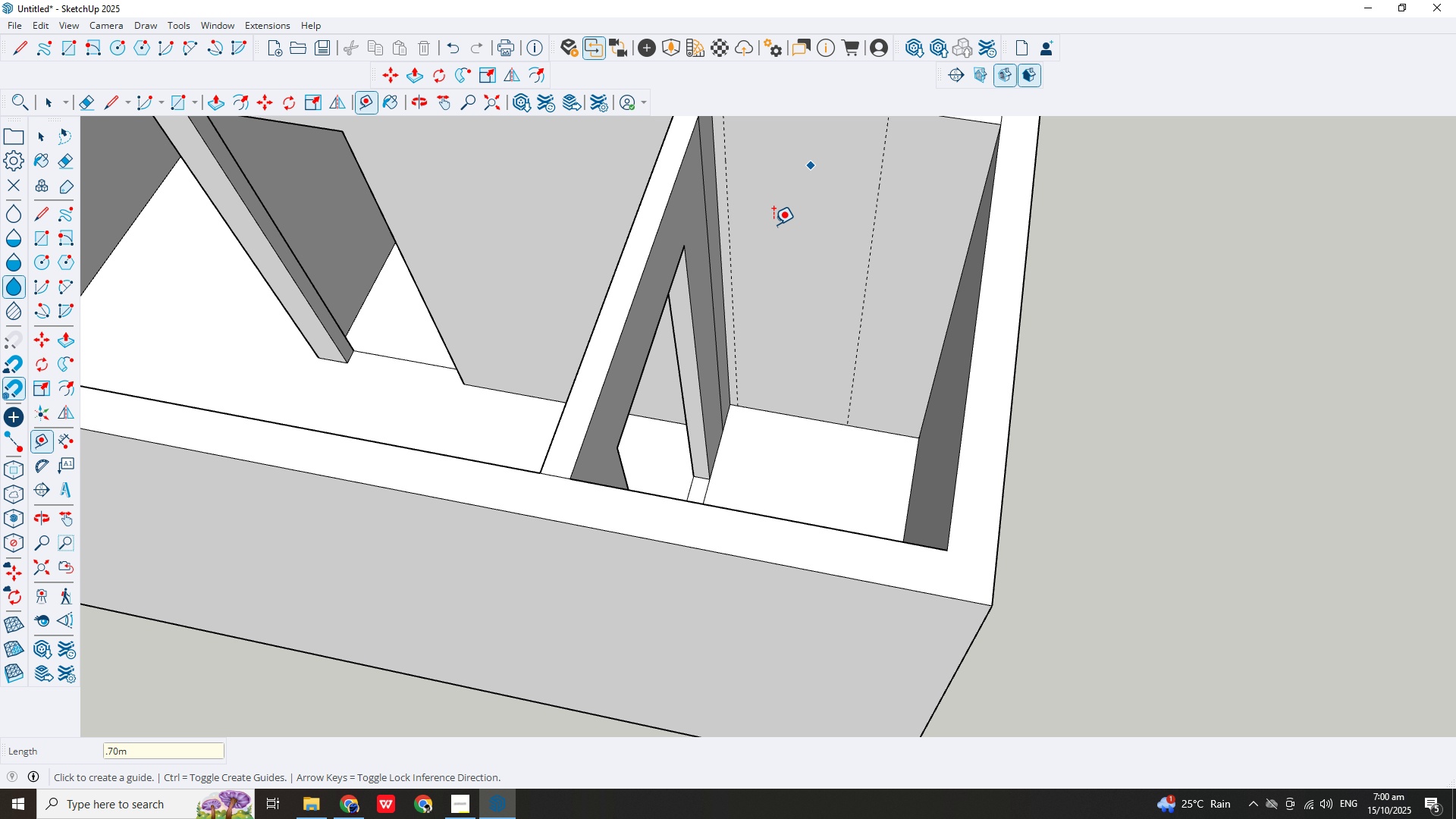 
scroll: coordinate [752, 256], scroll_direction: down, amount: 3.0
 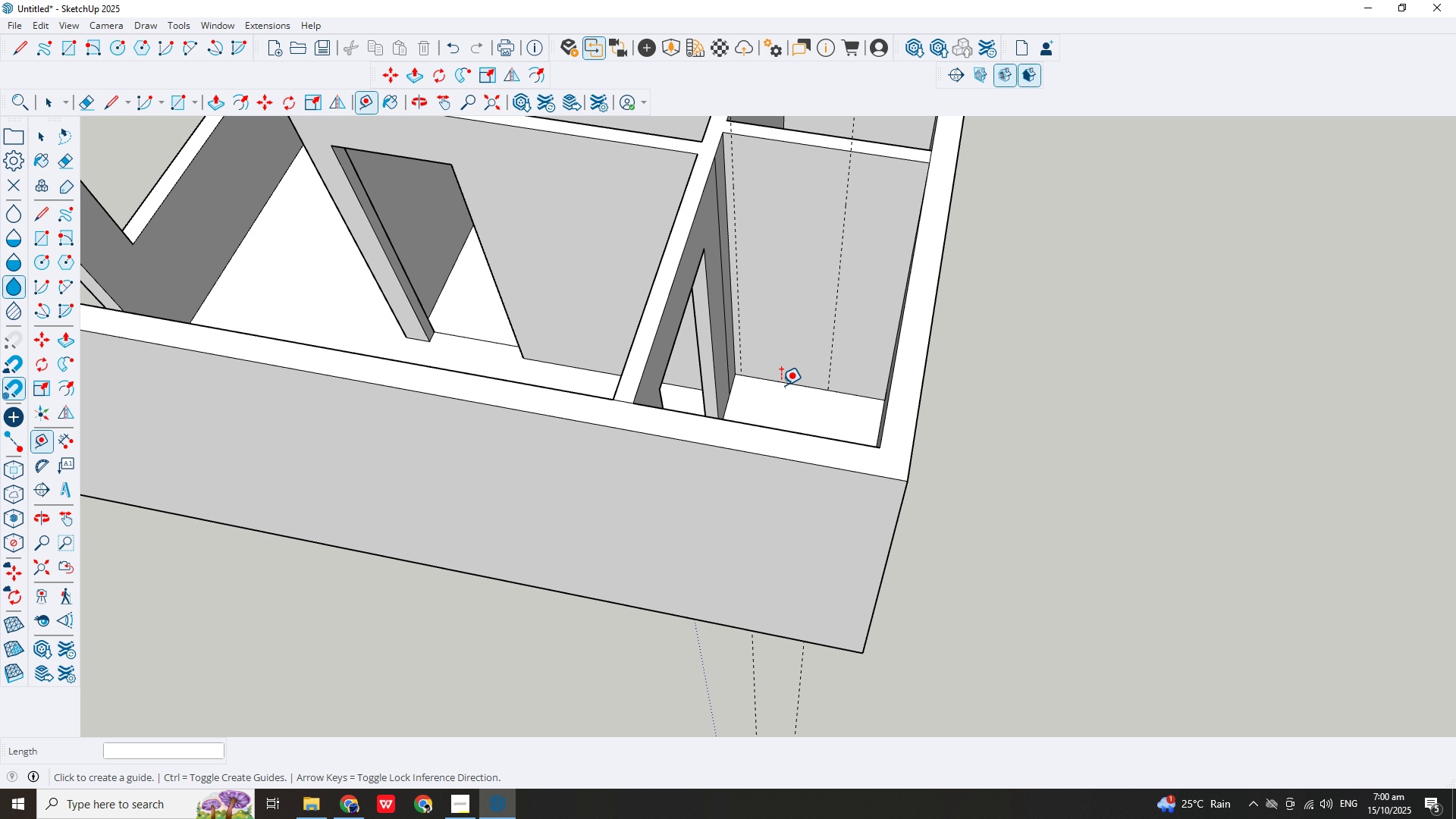 
left_click_drag(start_coordinate=[783, 382], to_coordinate=[783, 375])
 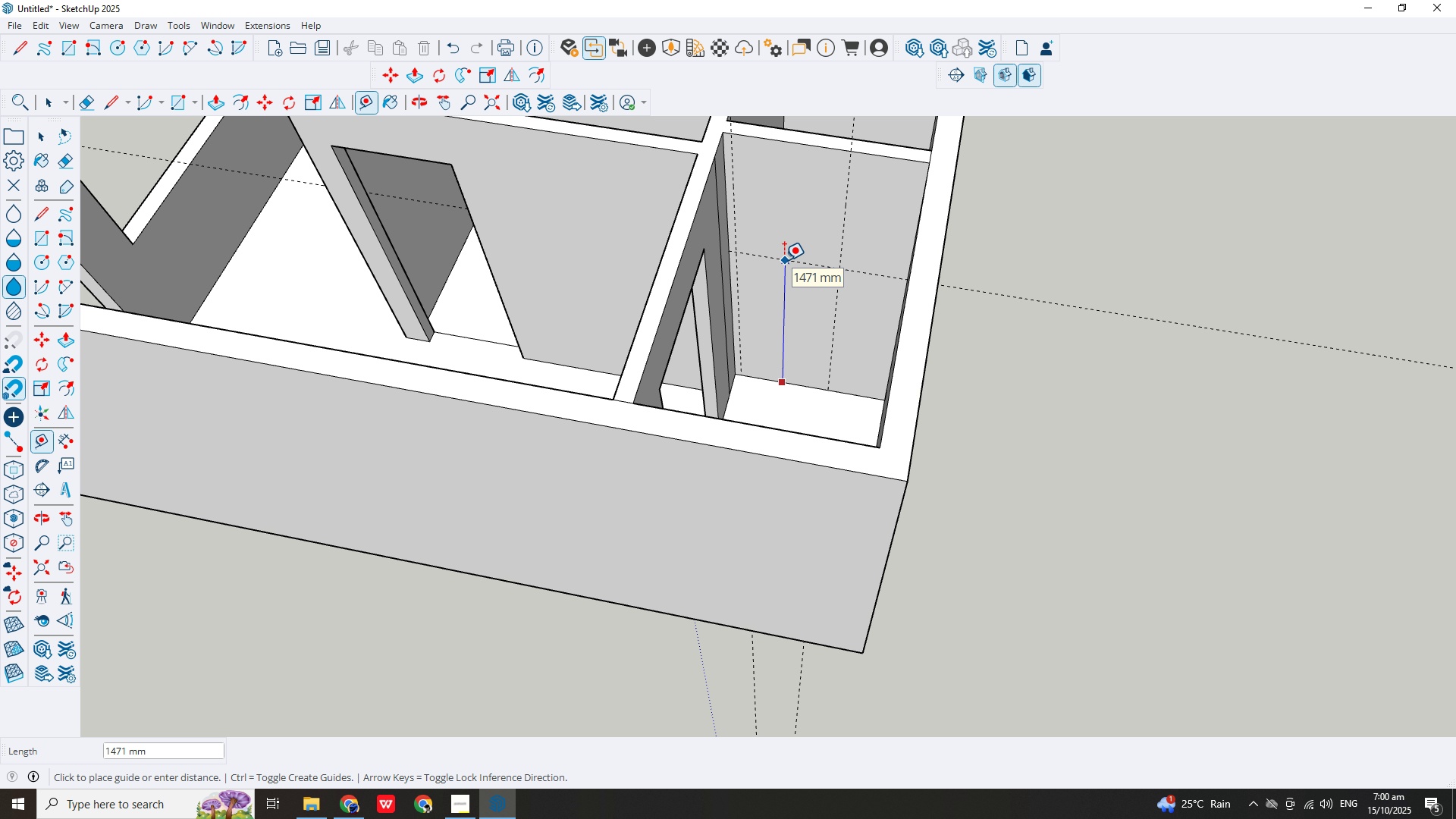 
key(Numpad2)
 